 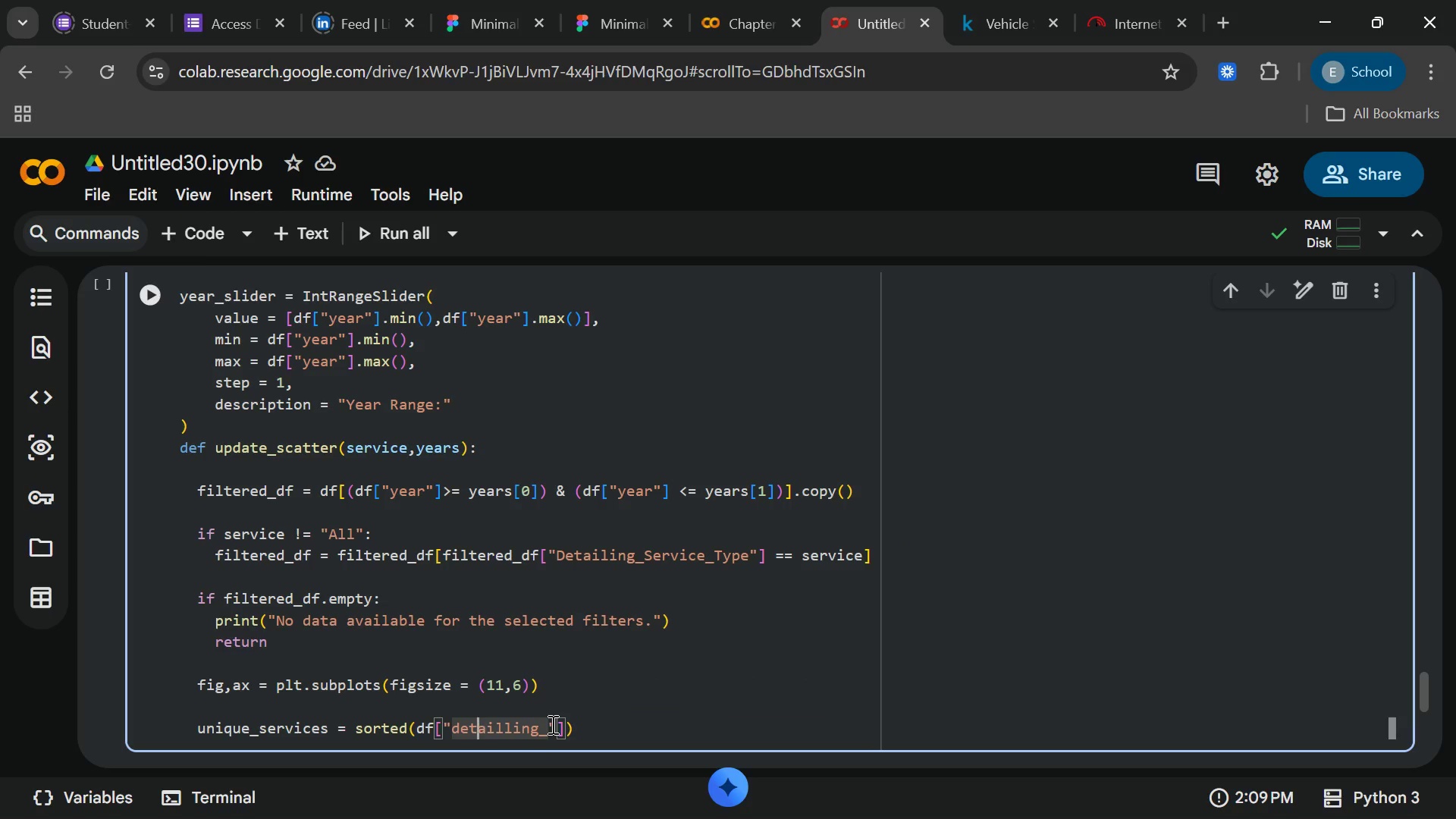 
key(ArrowLeft)
 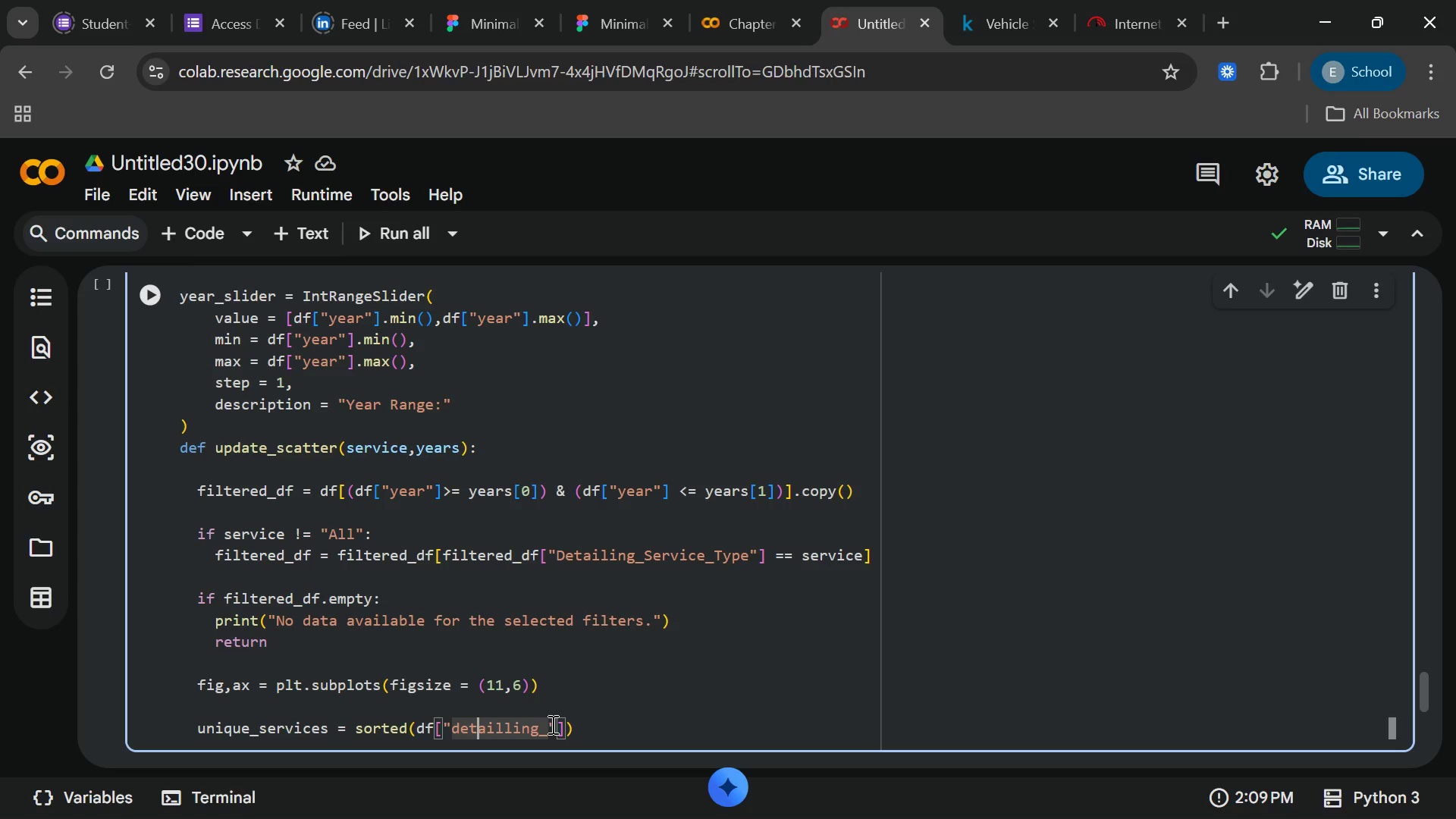 
key(ArrowLeft)
 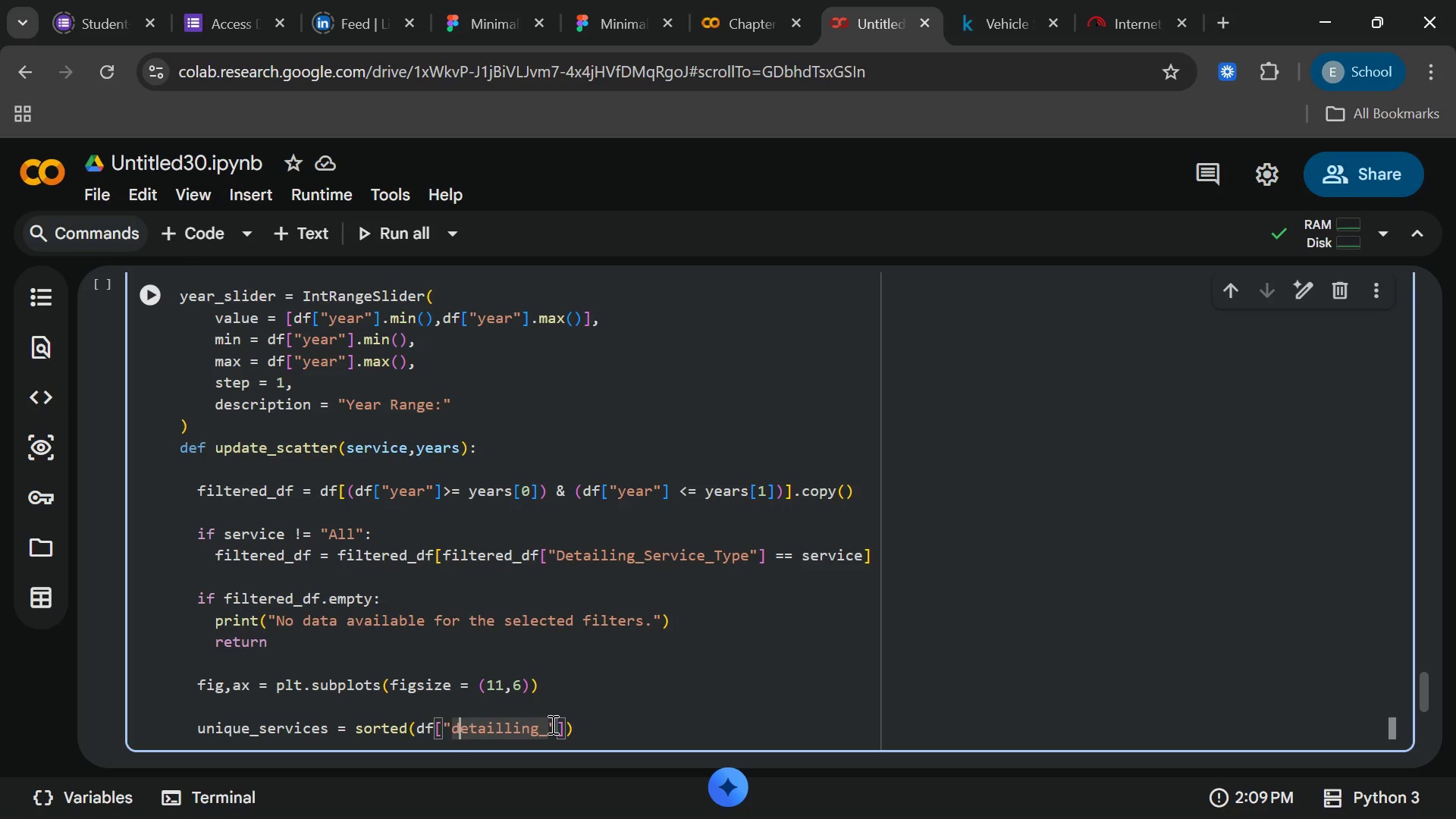 
key(ArrowLeft)
 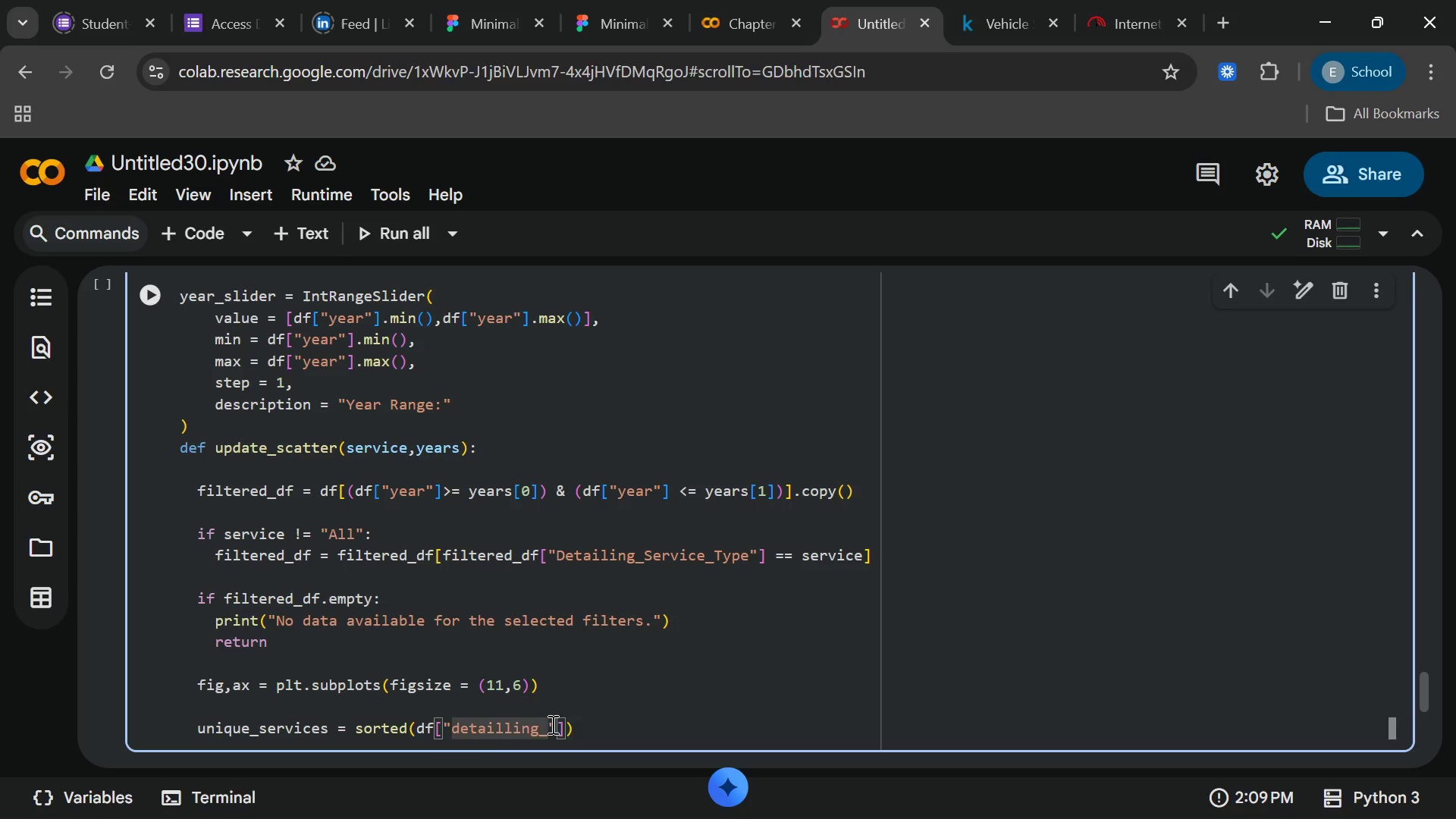 
key(Backspace)
 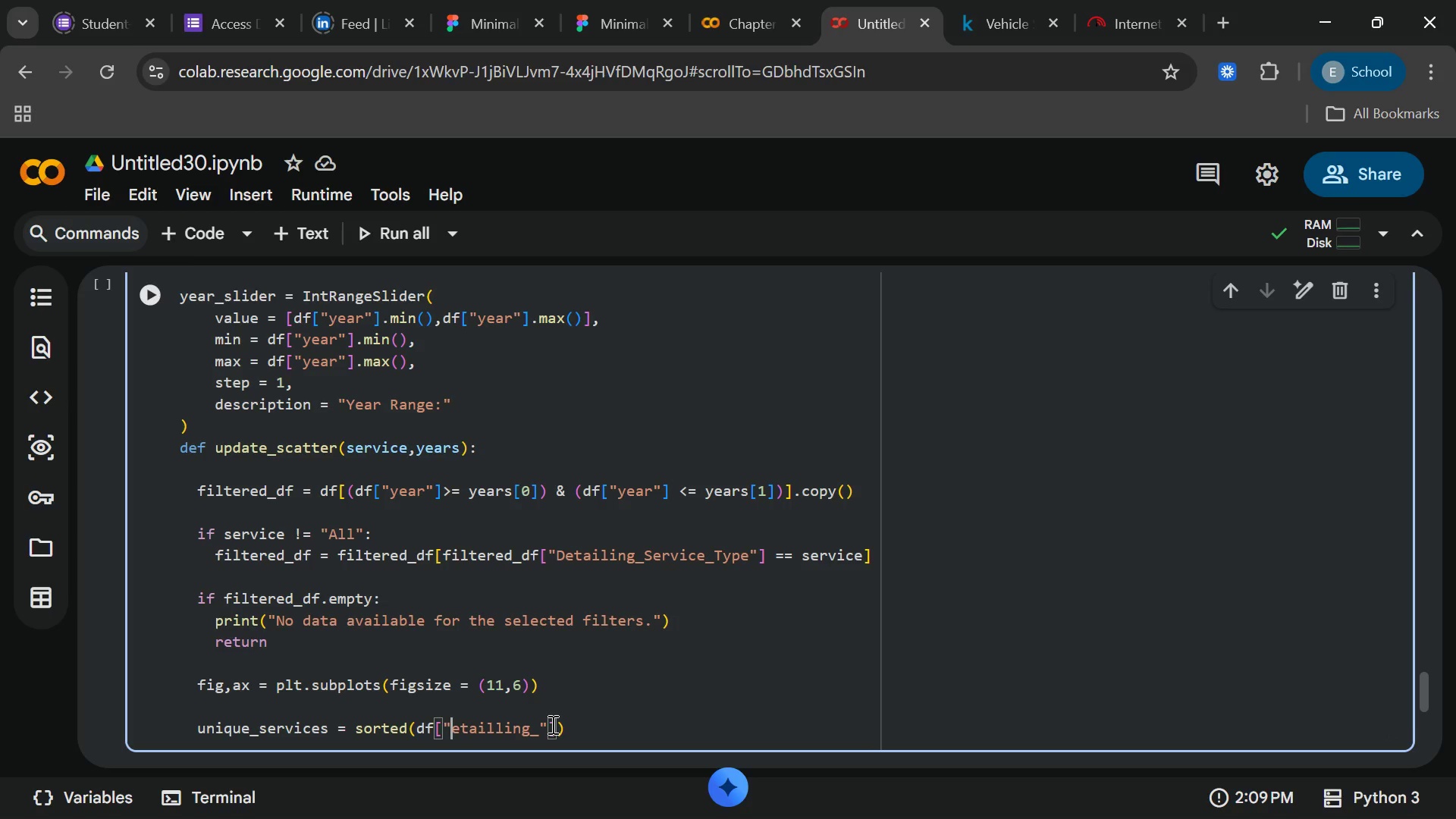 
key(Shift+D)
 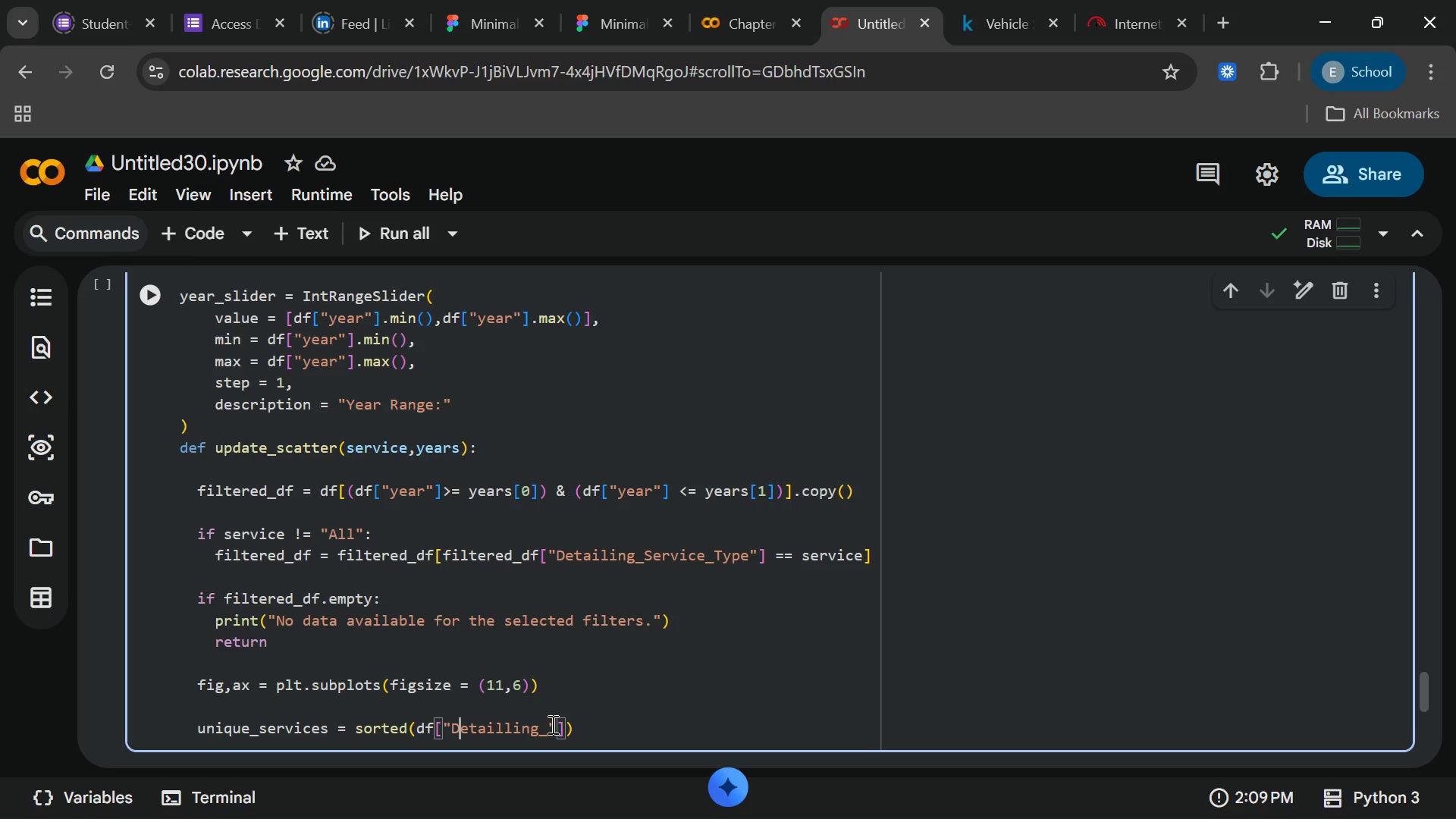 
wait(15.95)
 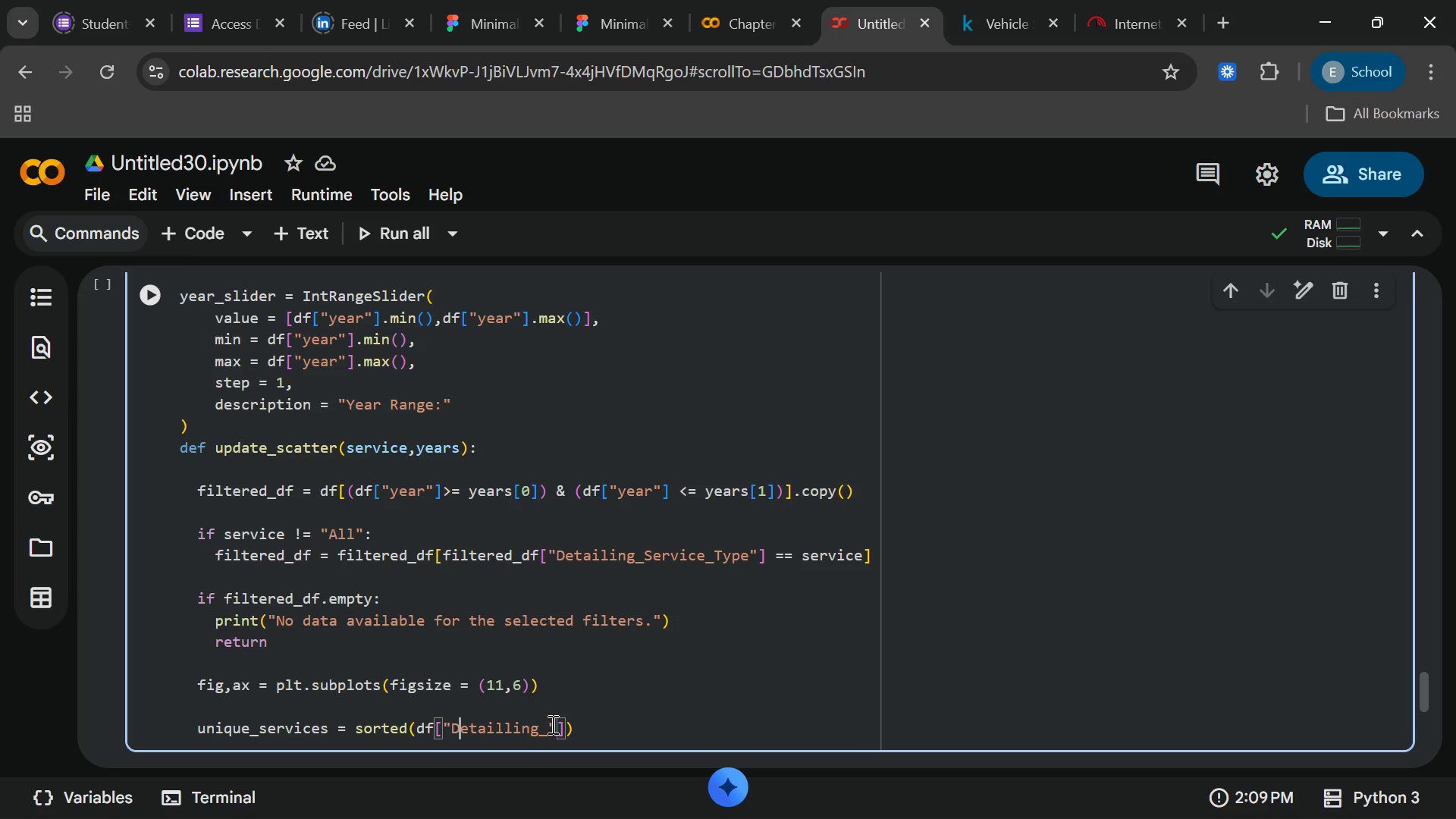 
left_click([551, 724])
 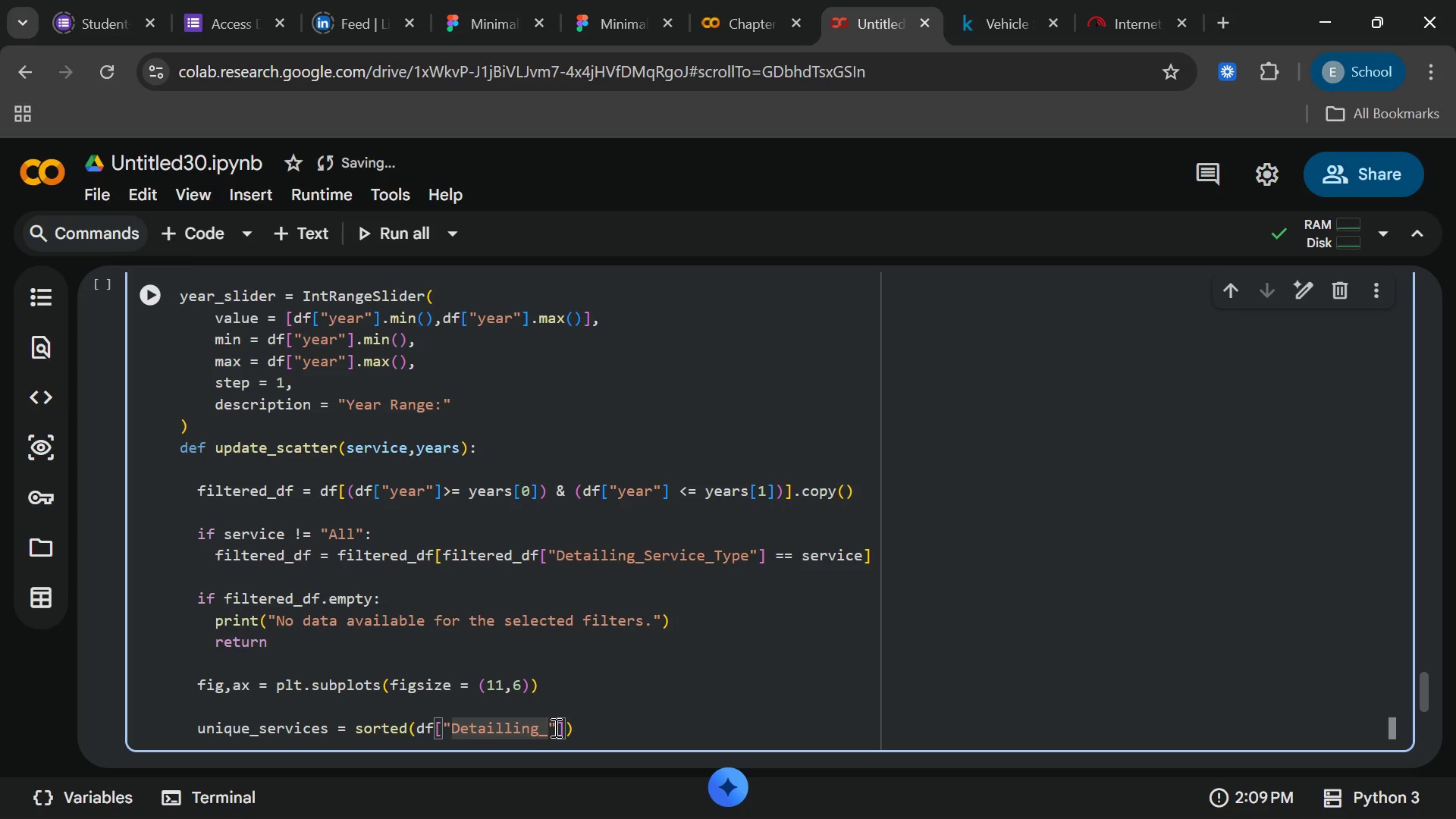 
wait(5.39)
 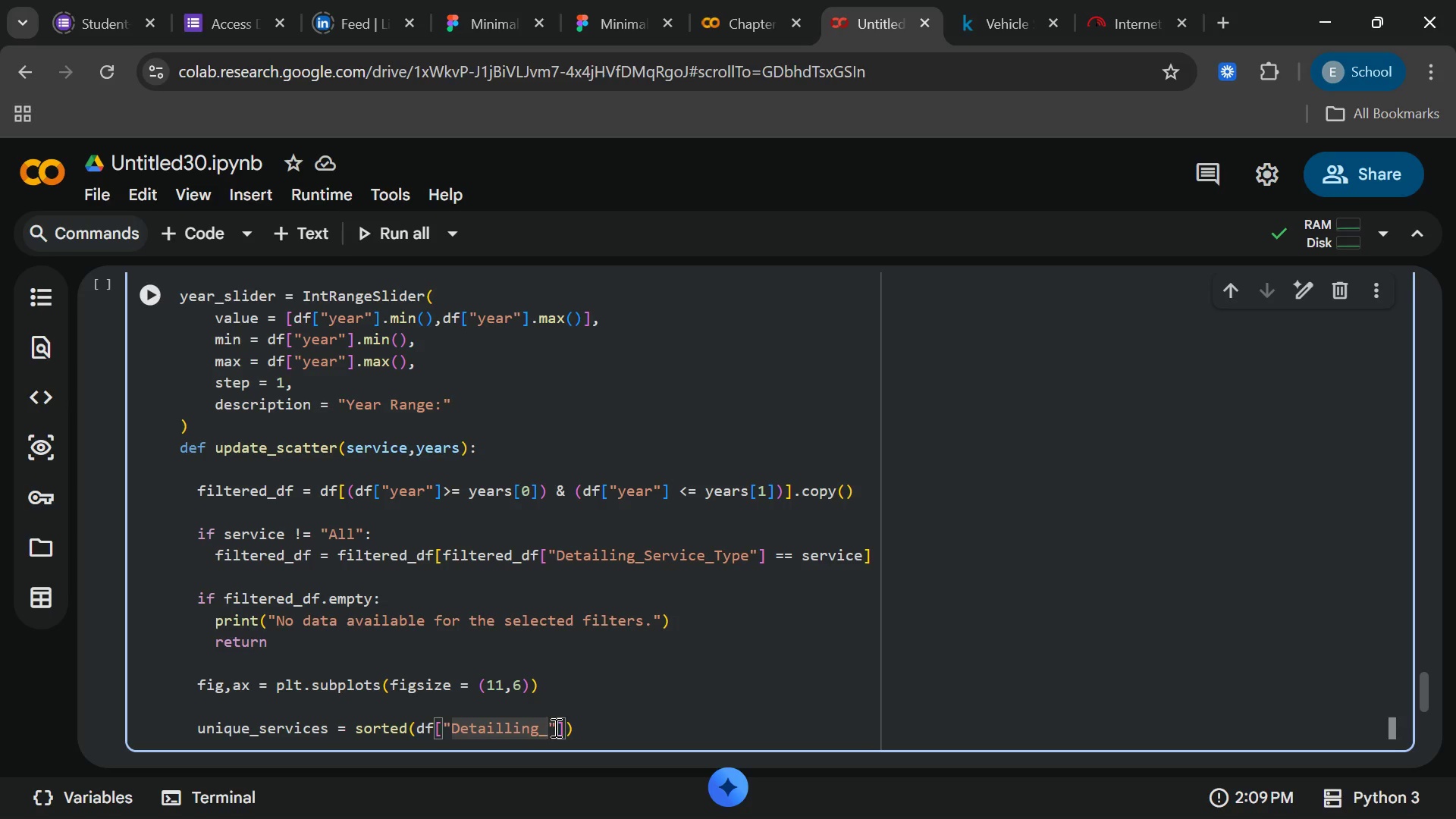 
type(Service_)
 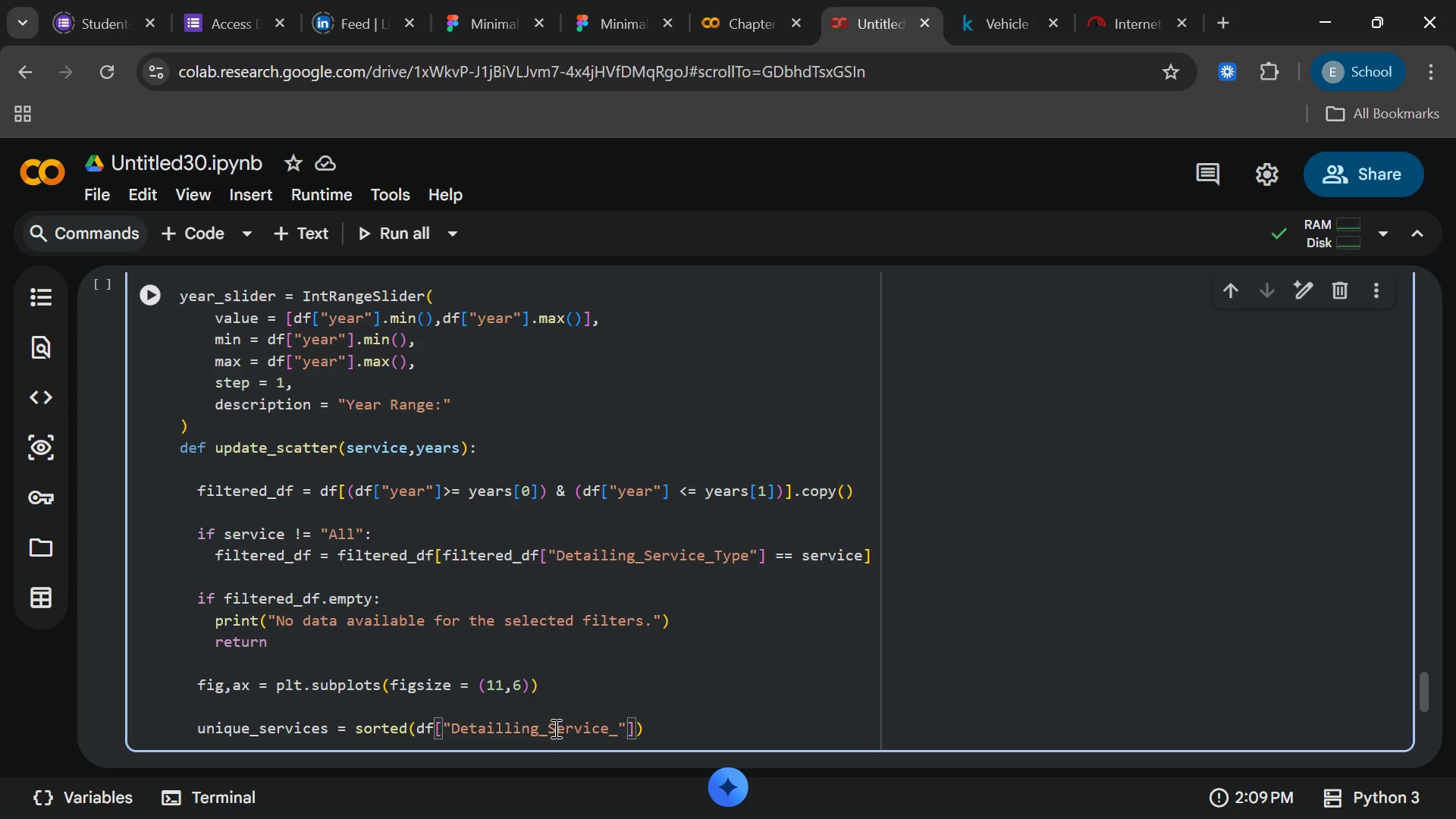 
wait(8.06)
 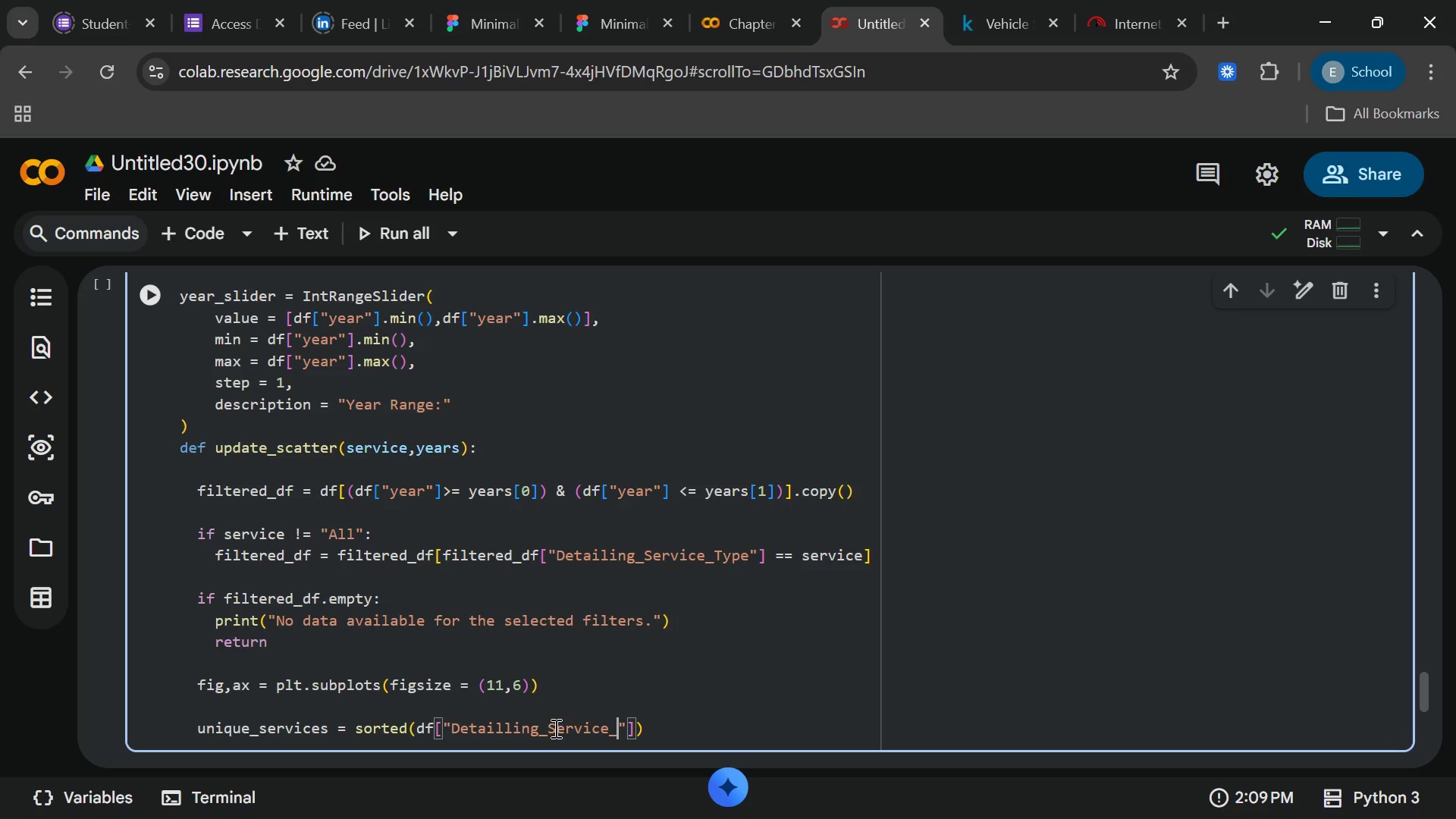 
type(Type)
 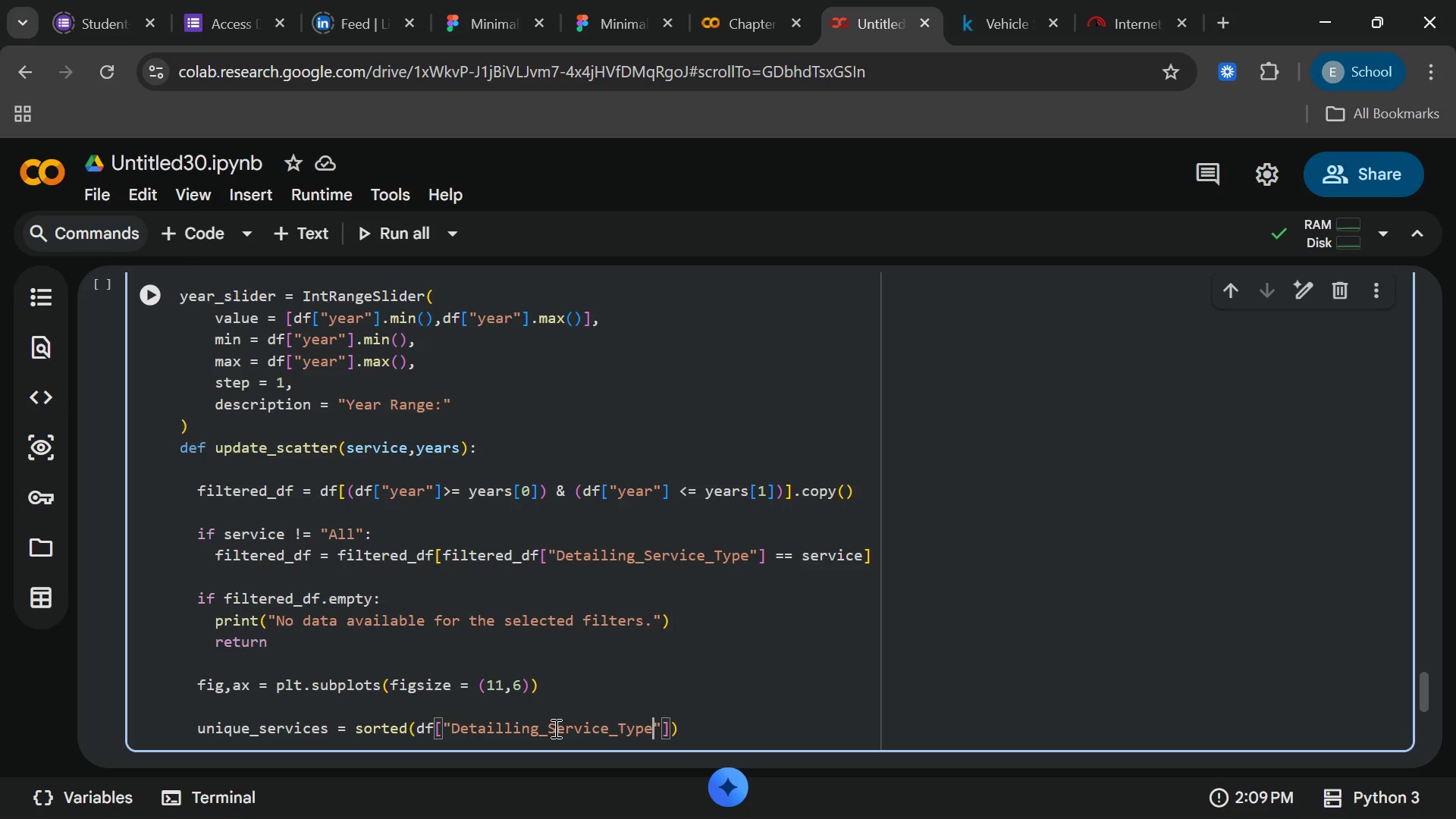 
key(ArrowRight)
 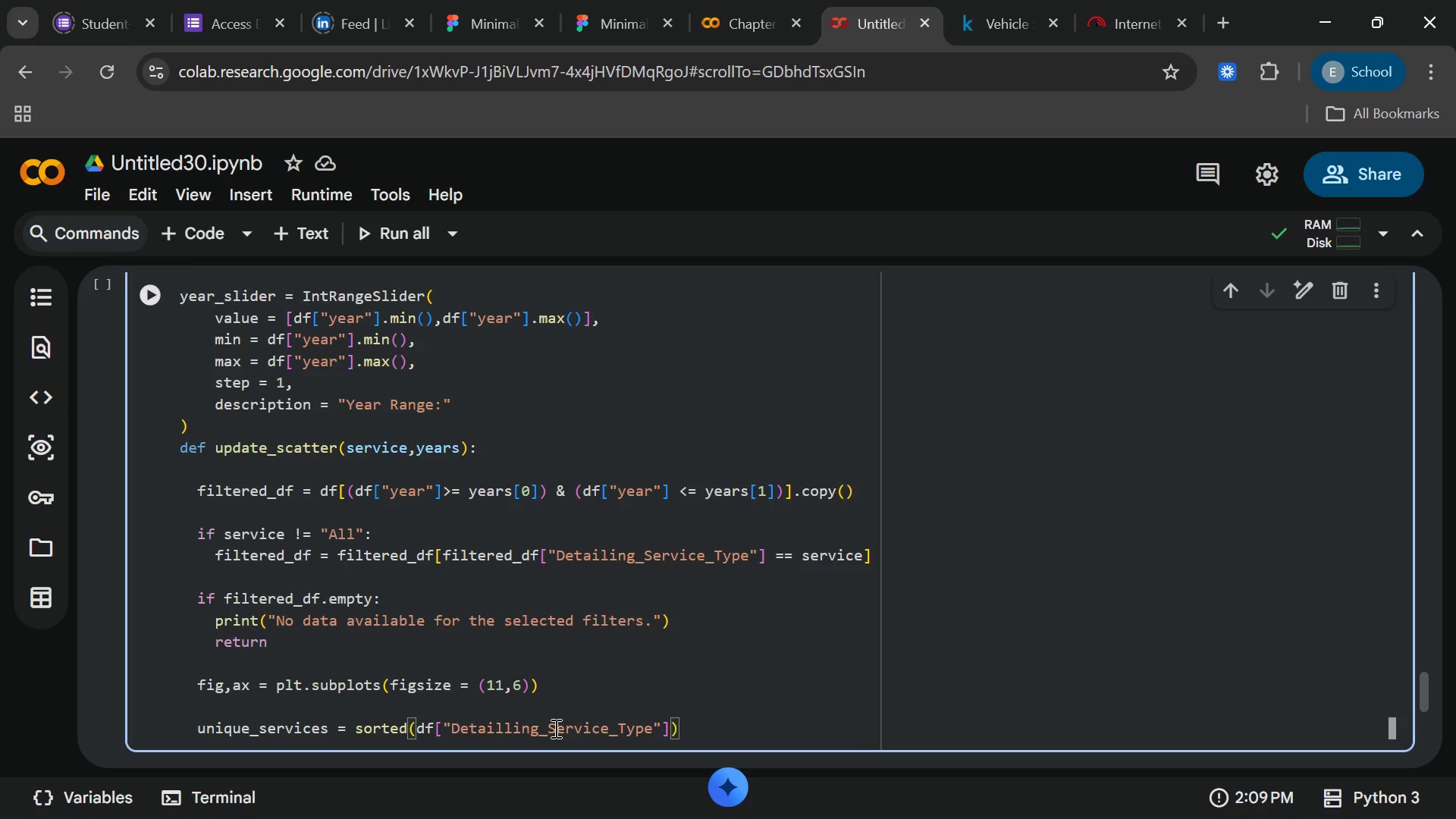 
type(.unique)
 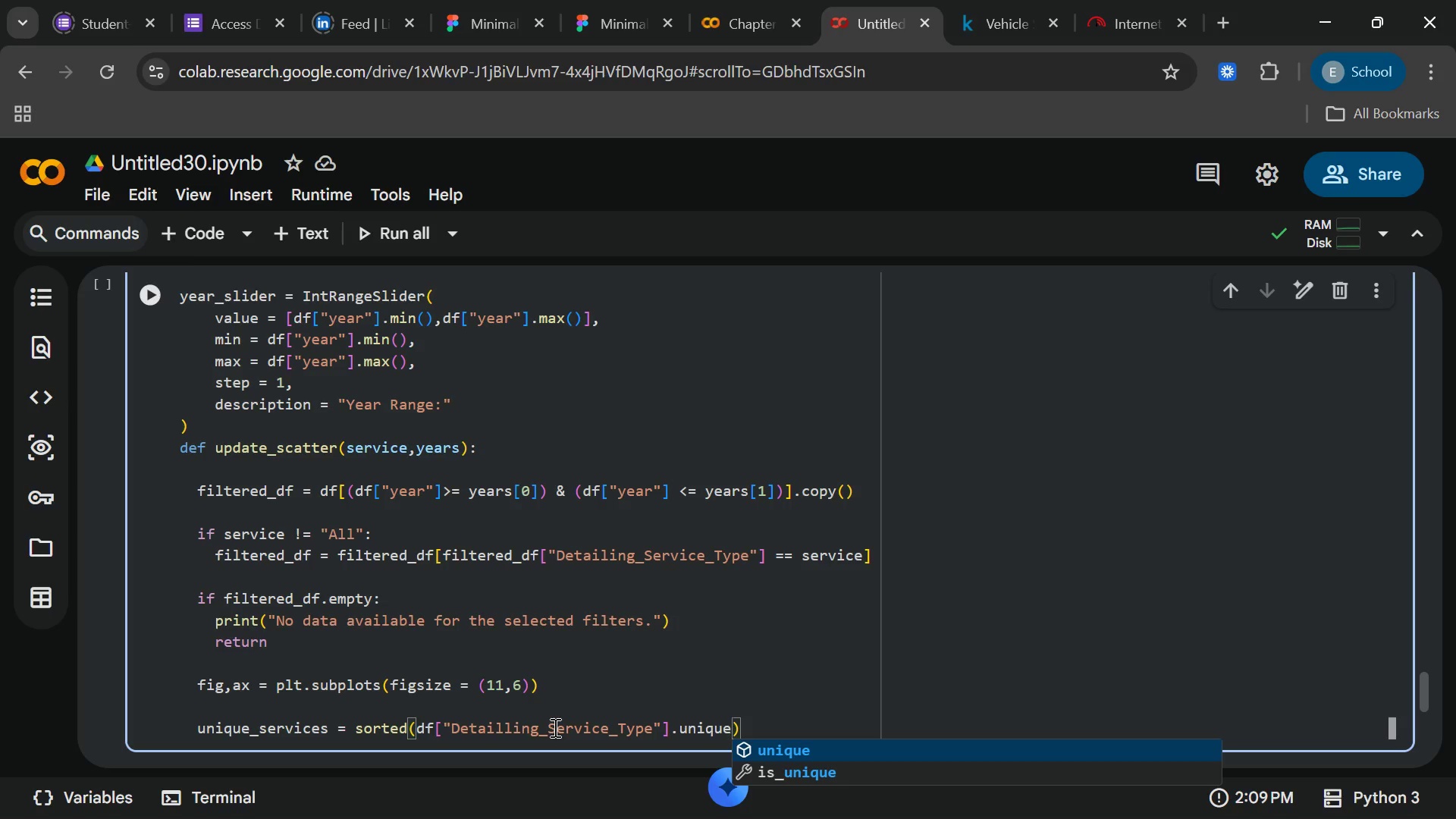 
key(Enter)
 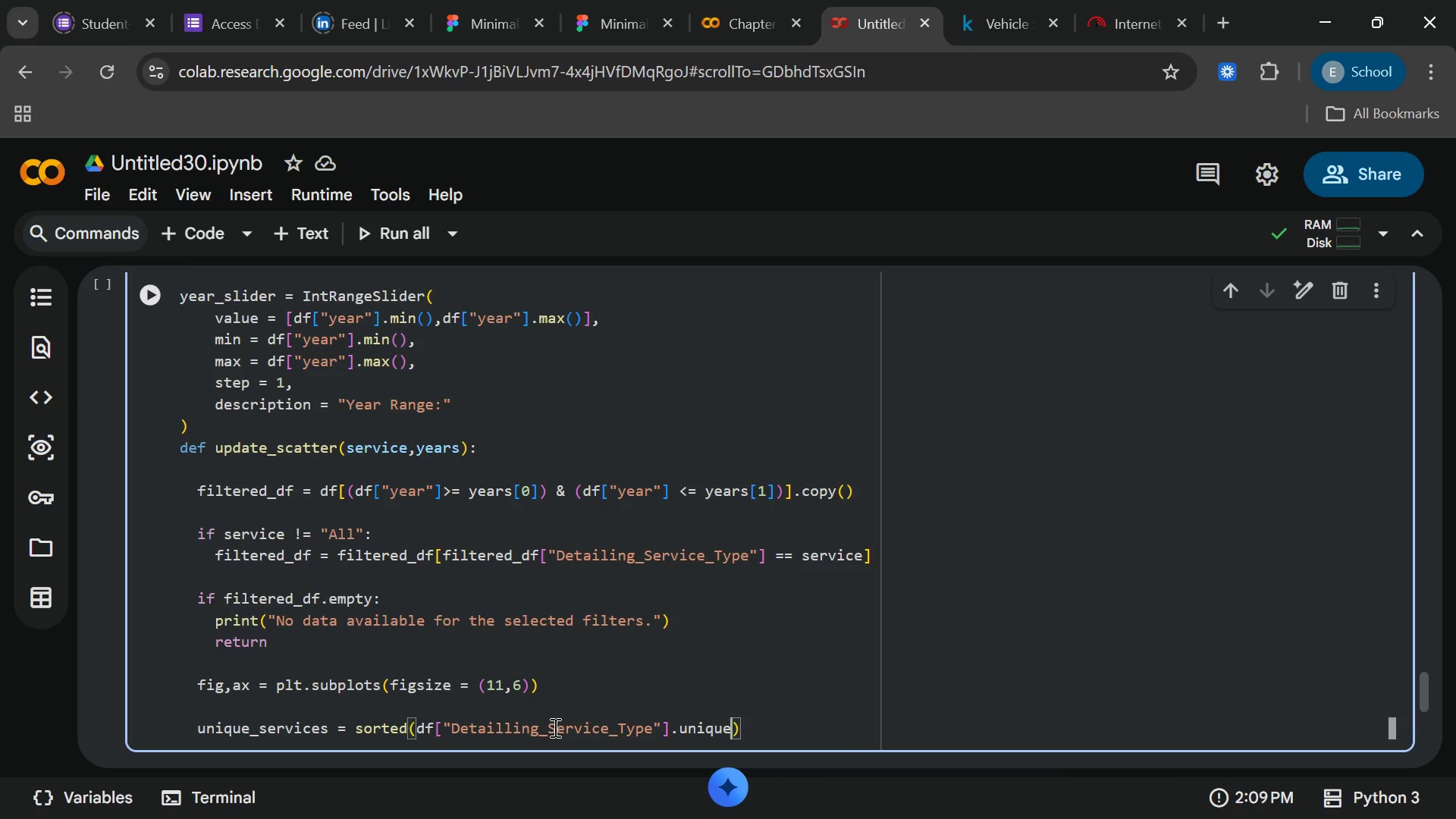 
key(Shift+9)
 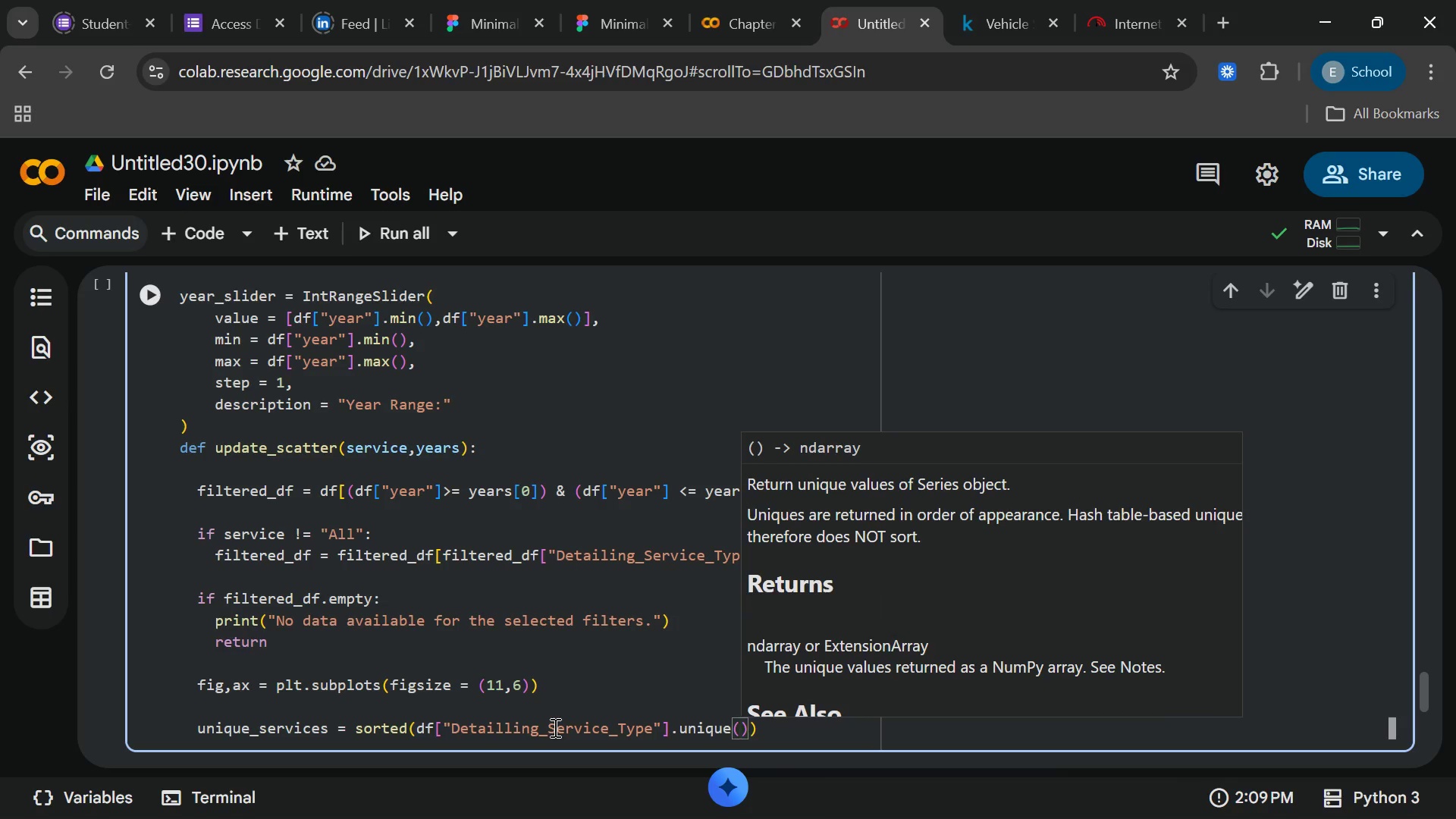 
key(End)
 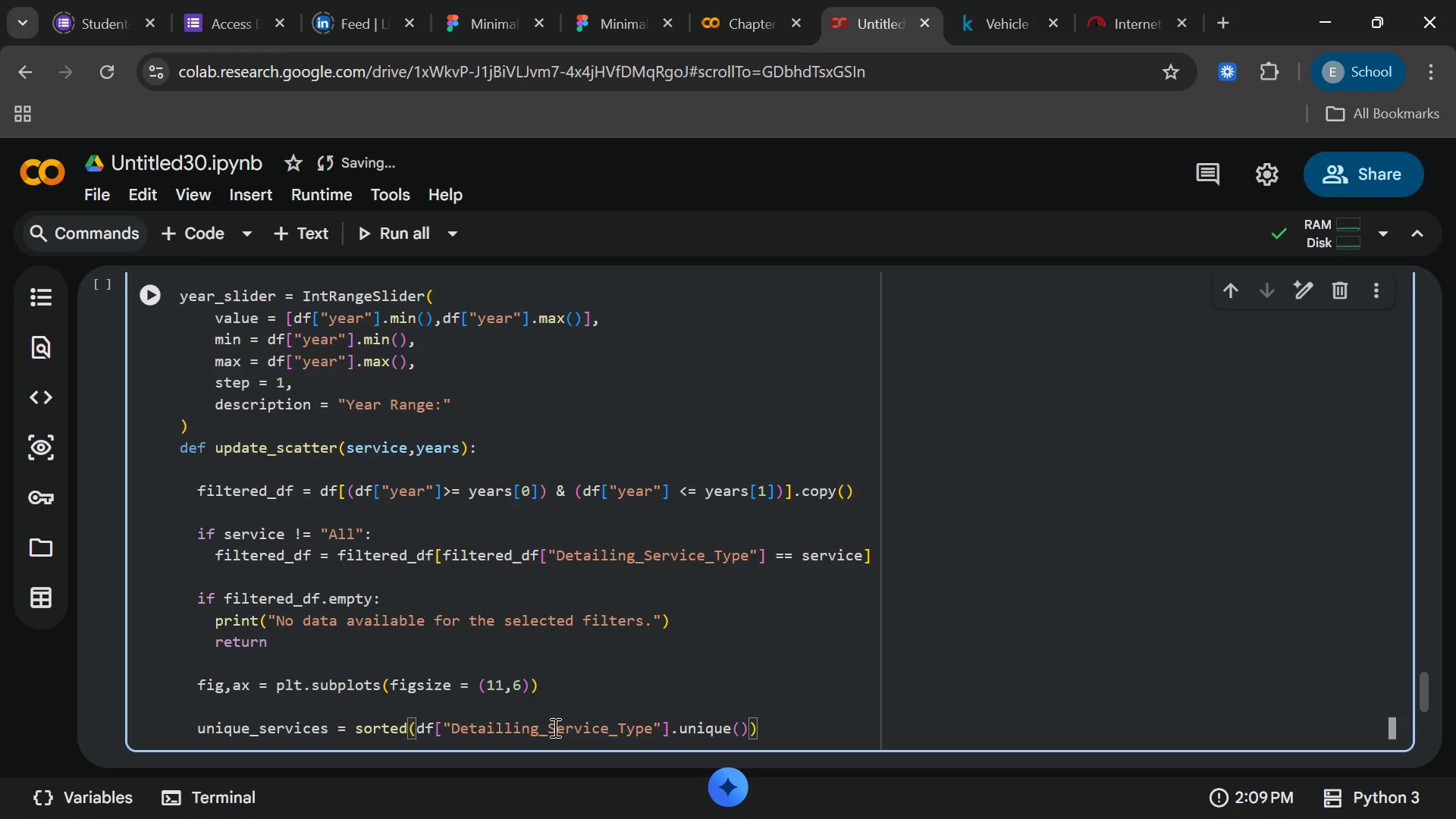 
key(Enter)
 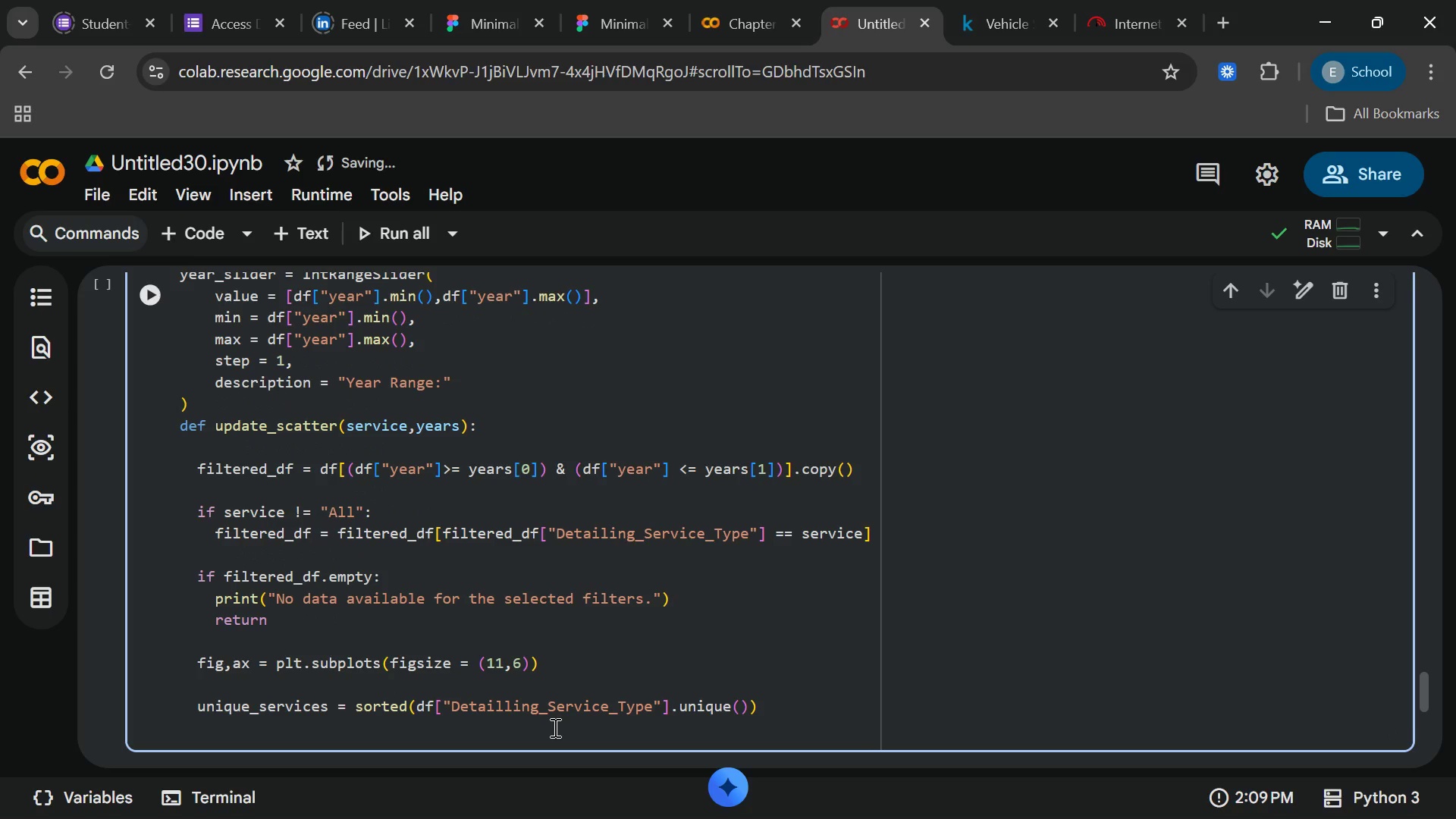 
type(full_pale)
 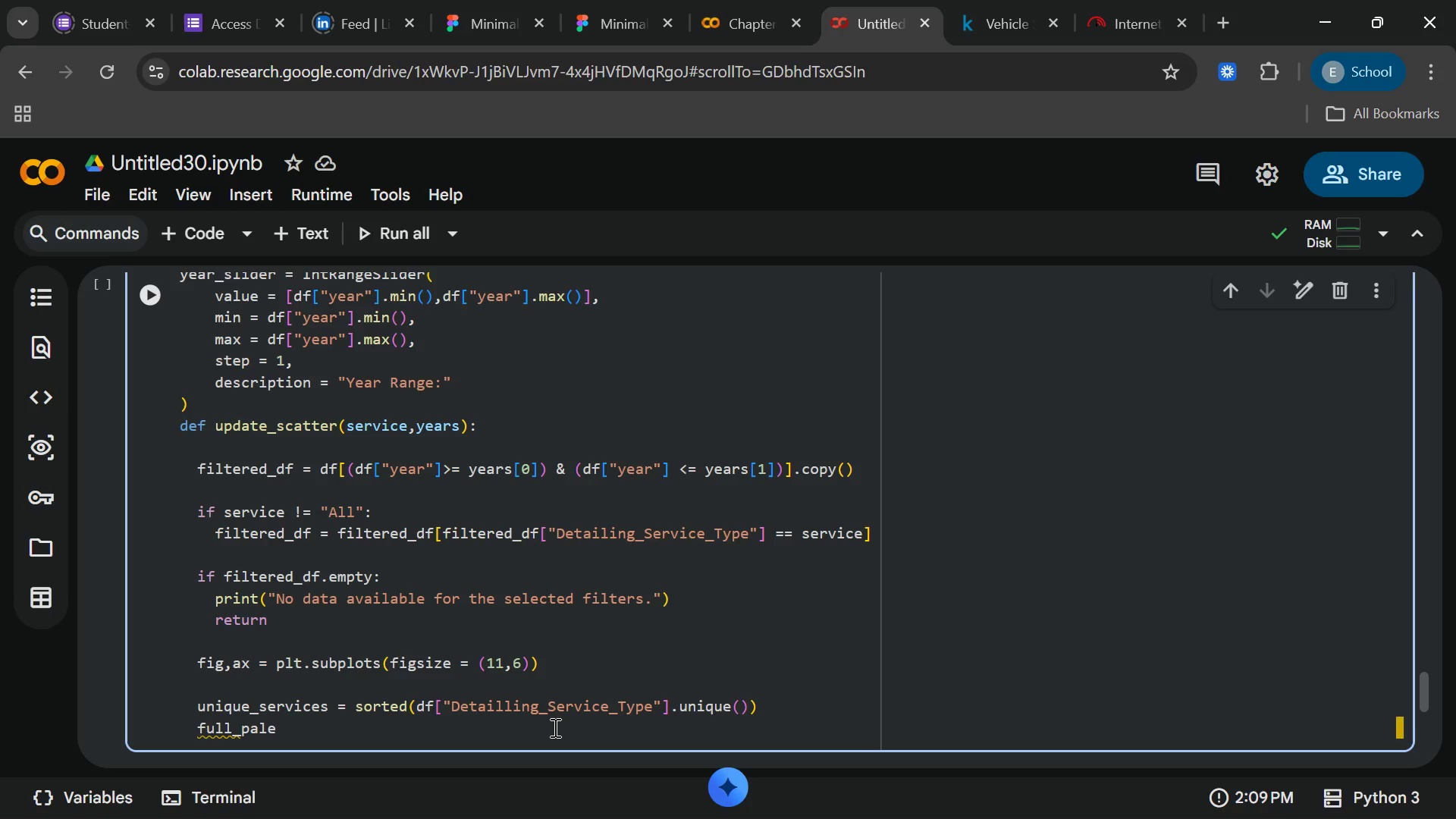 
type(tte = dict(zip()
 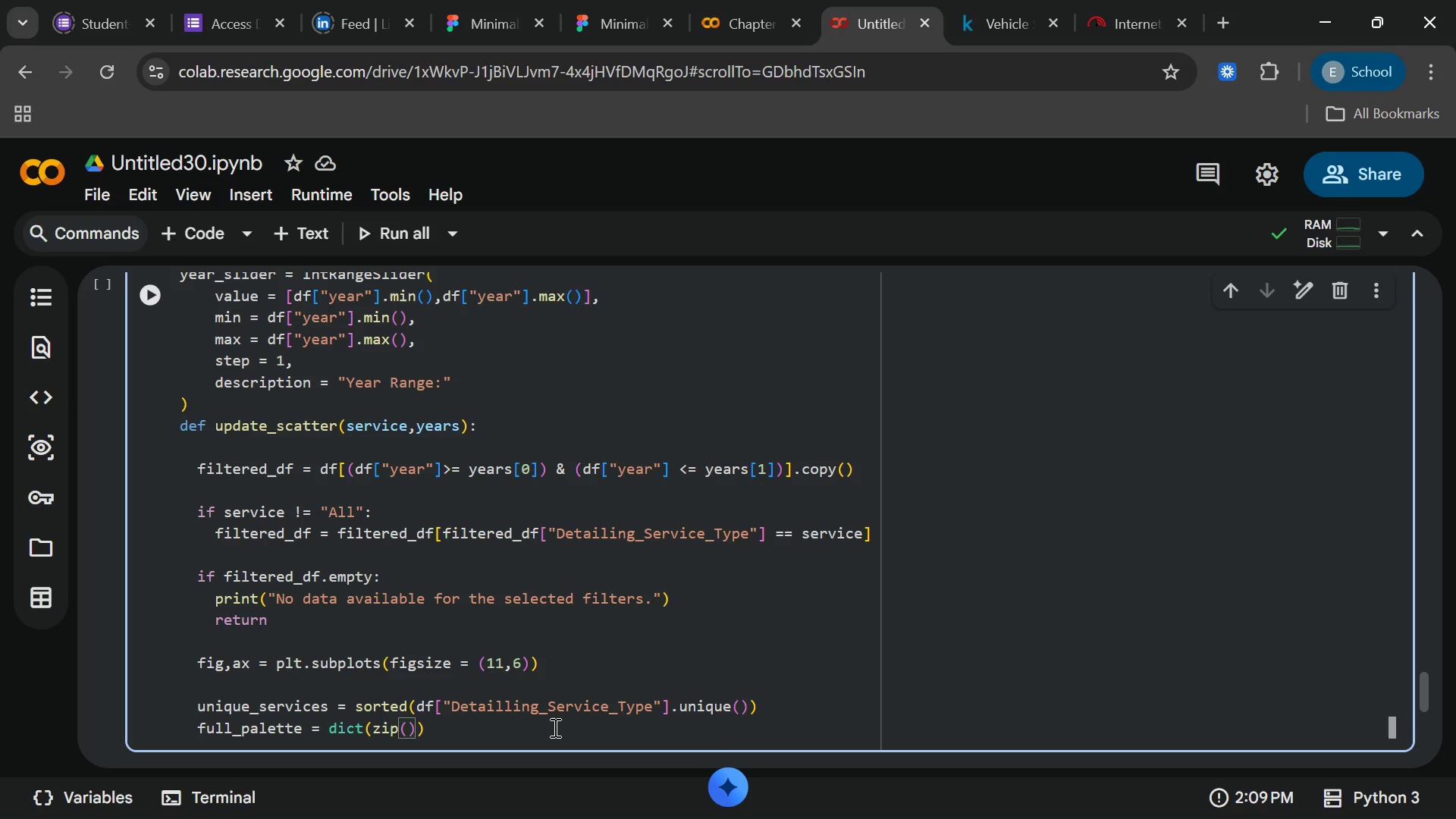 
wait(11.55)
 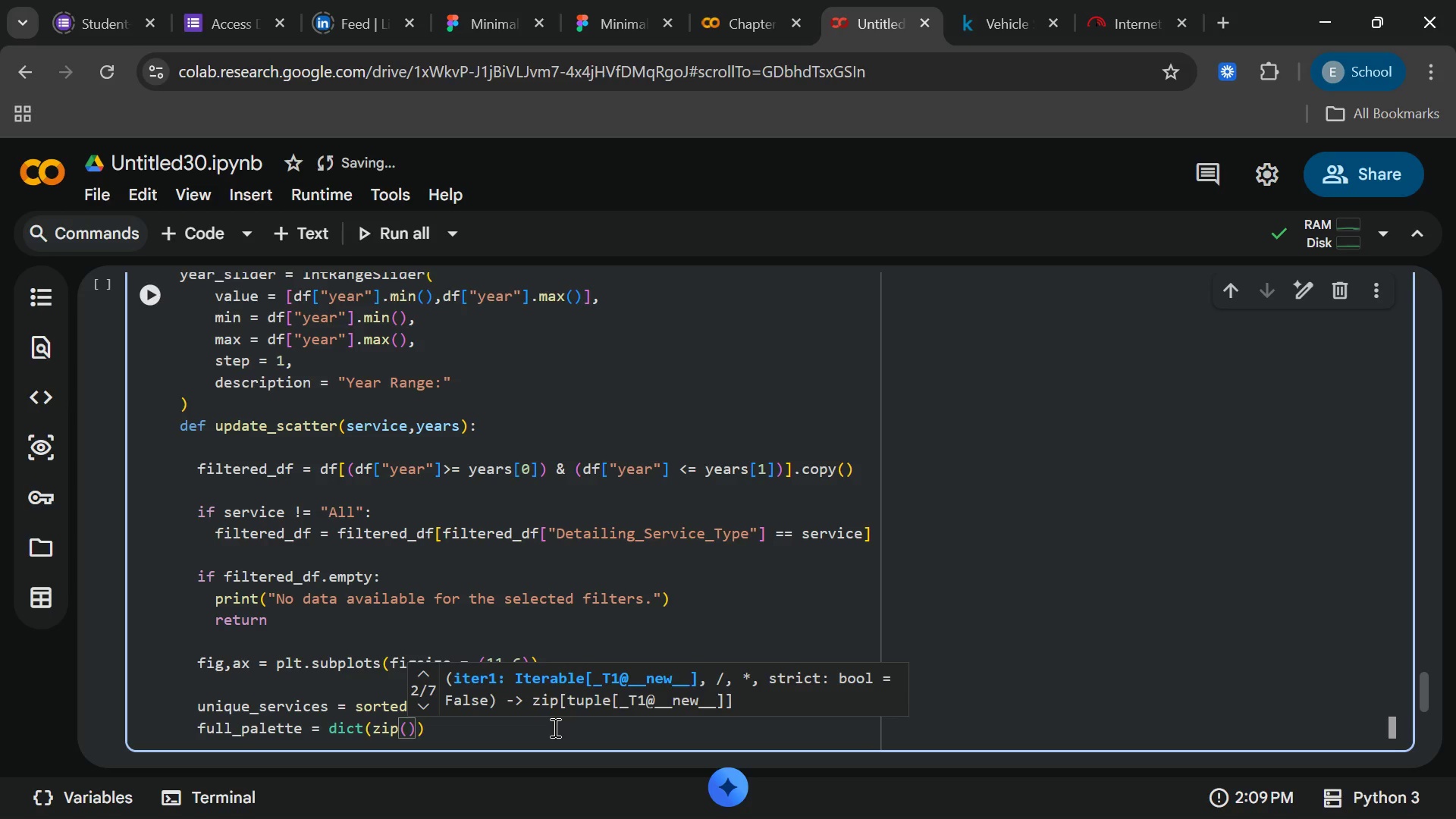 
type(uniquw)
key(Backspace)
type(e_services)
 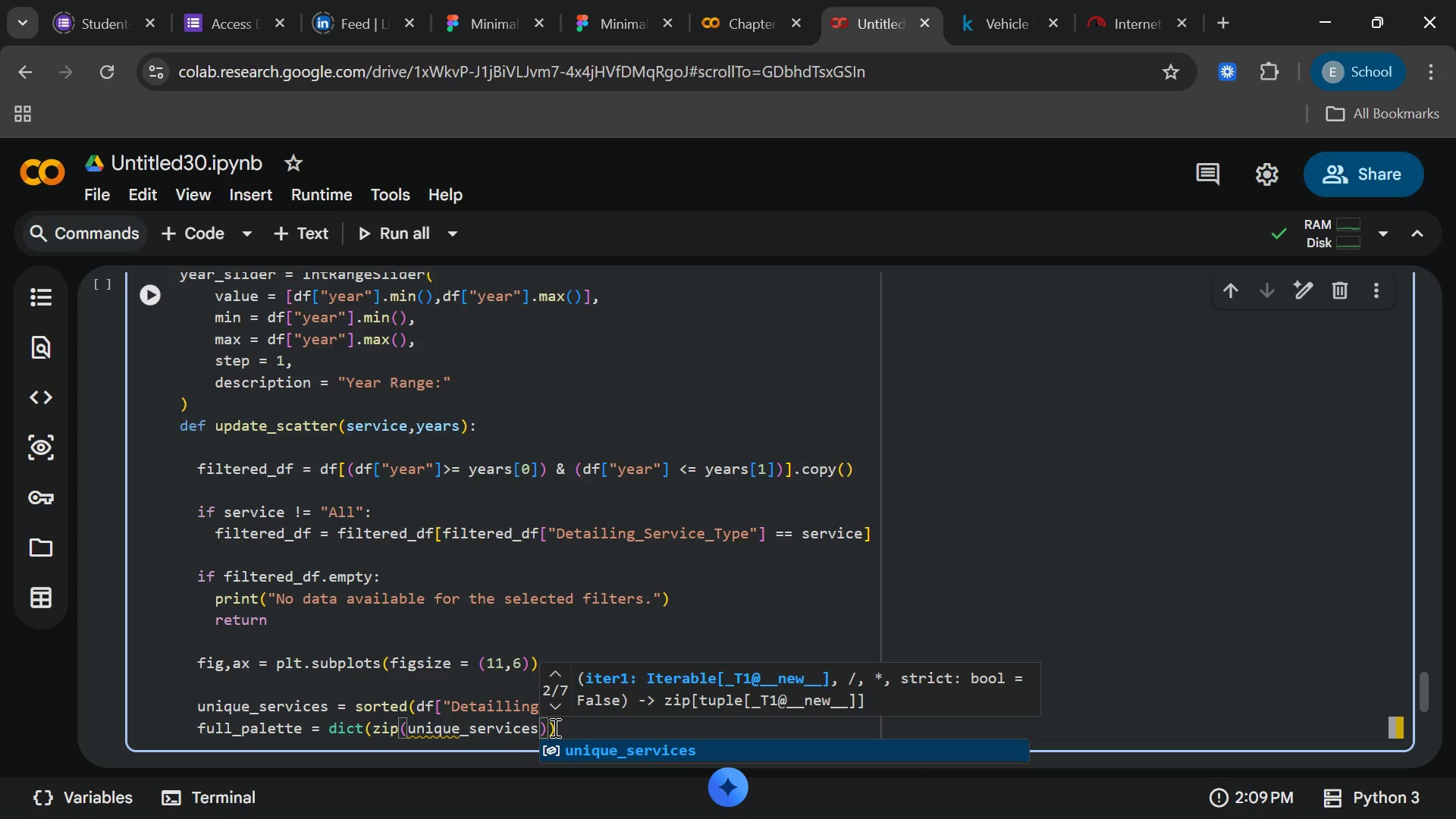 
wait(6.17)
 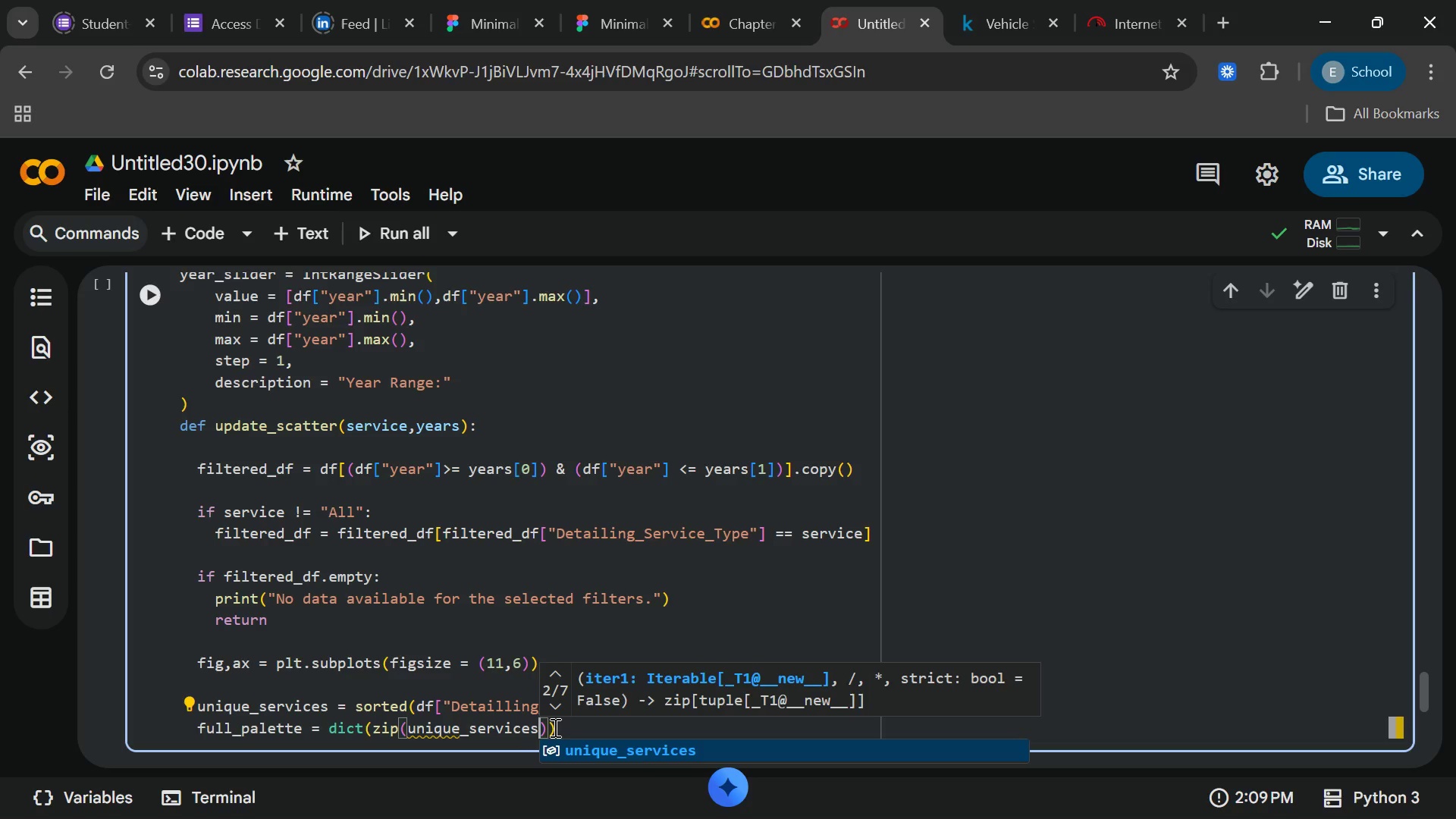 
key(Enter)
 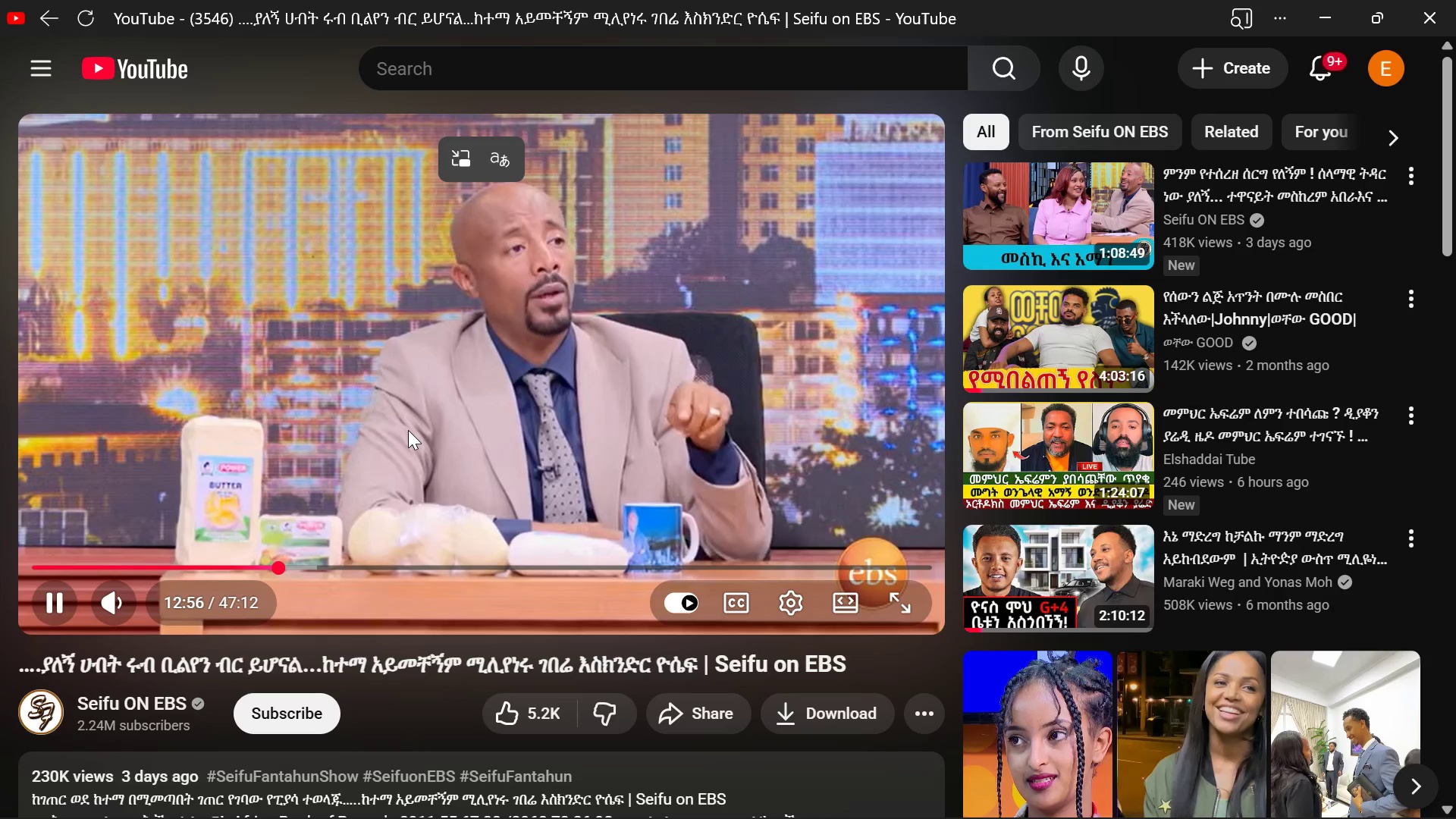 
wait(8.81)
 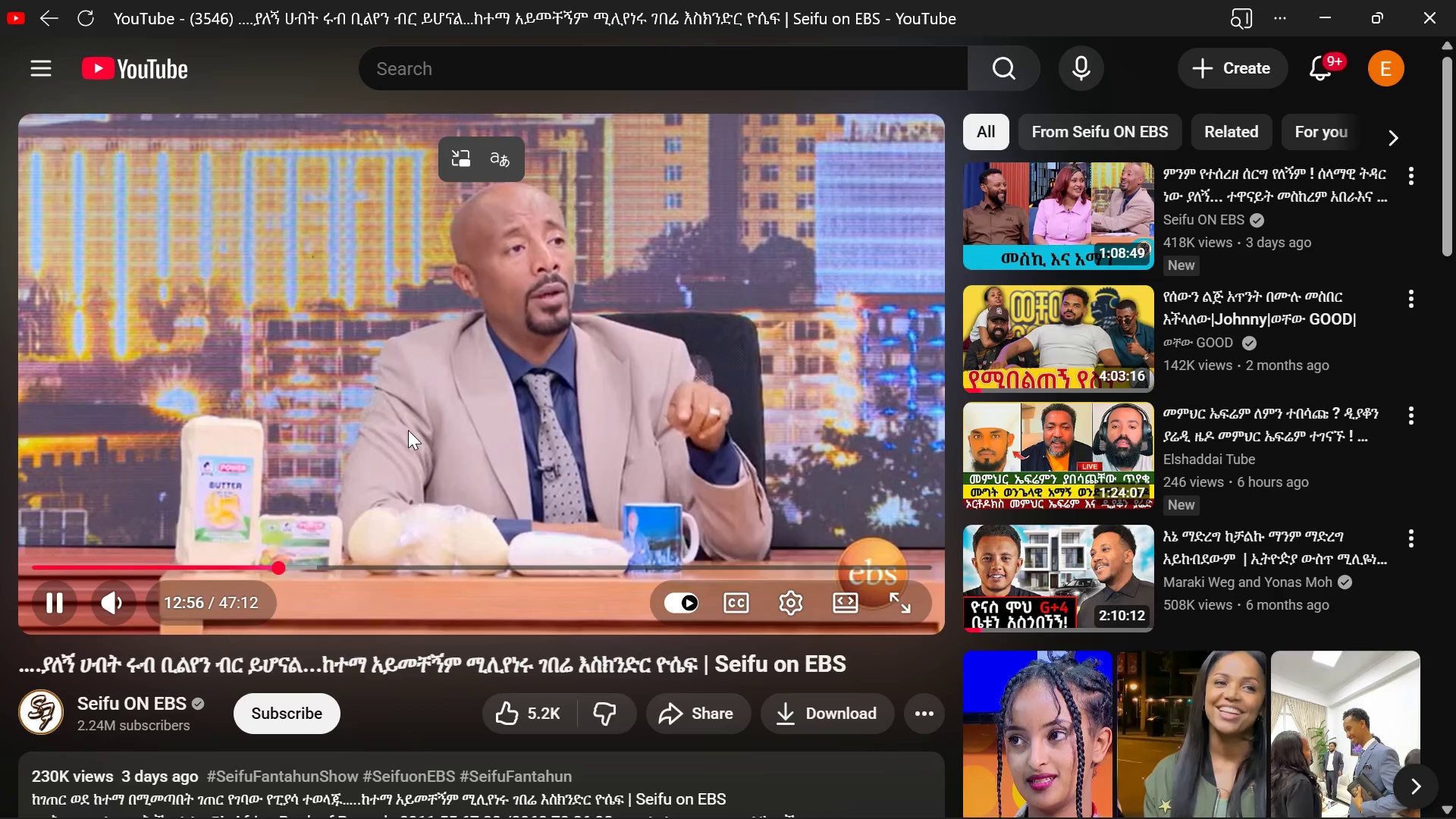 
left_click([466, 172])
 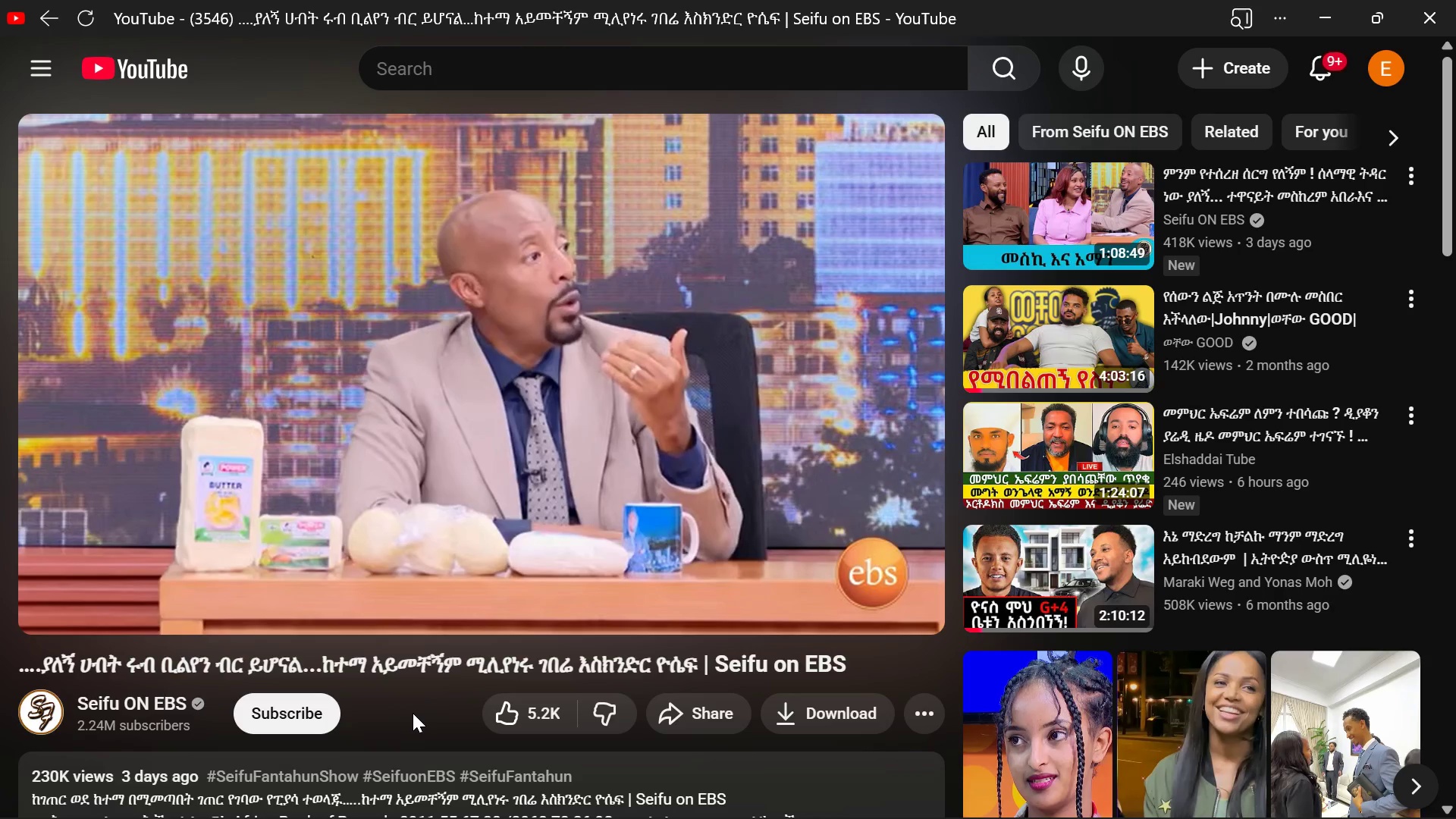 
wait(5.95)
 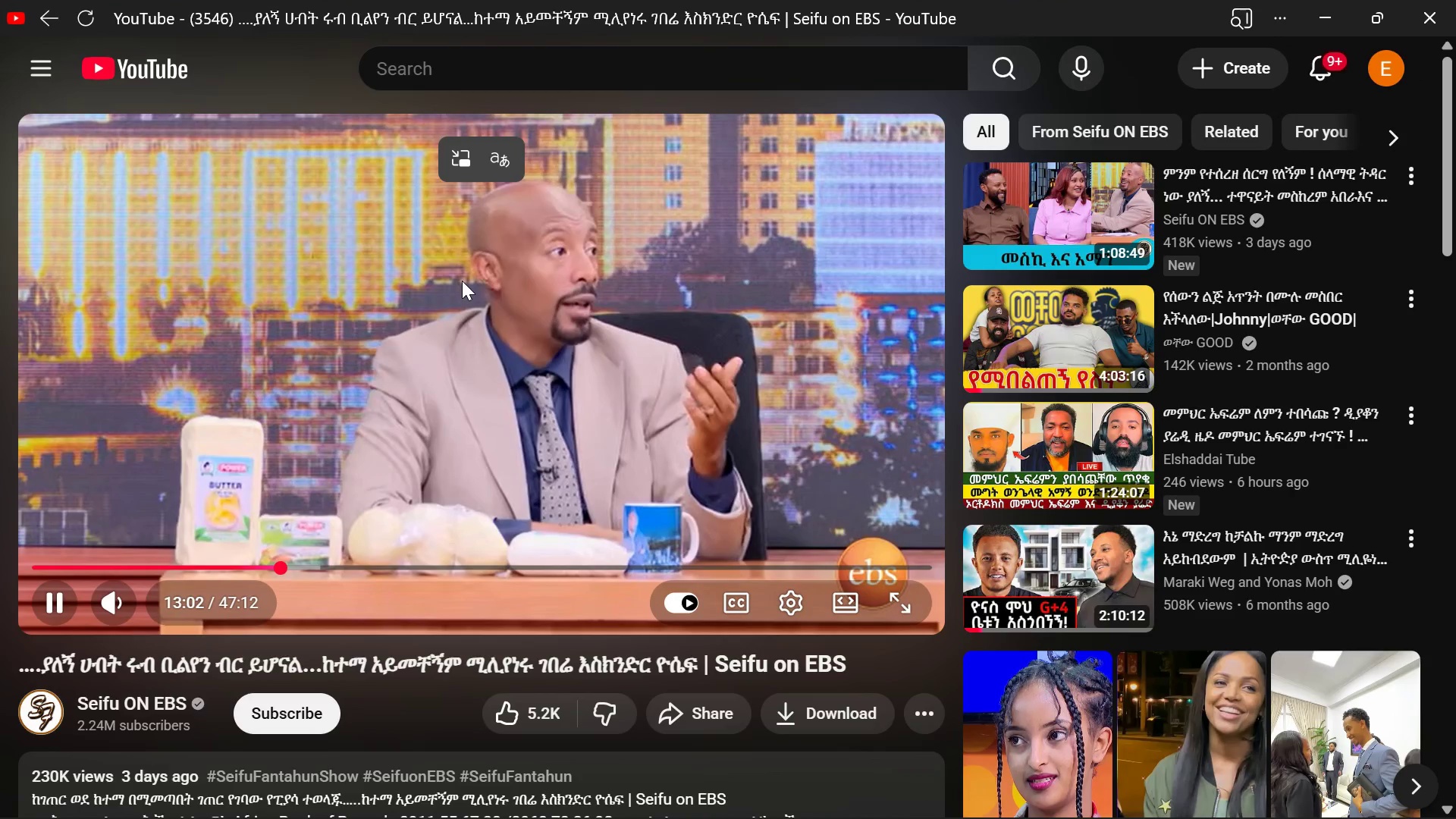 
key(VolumeUp)
 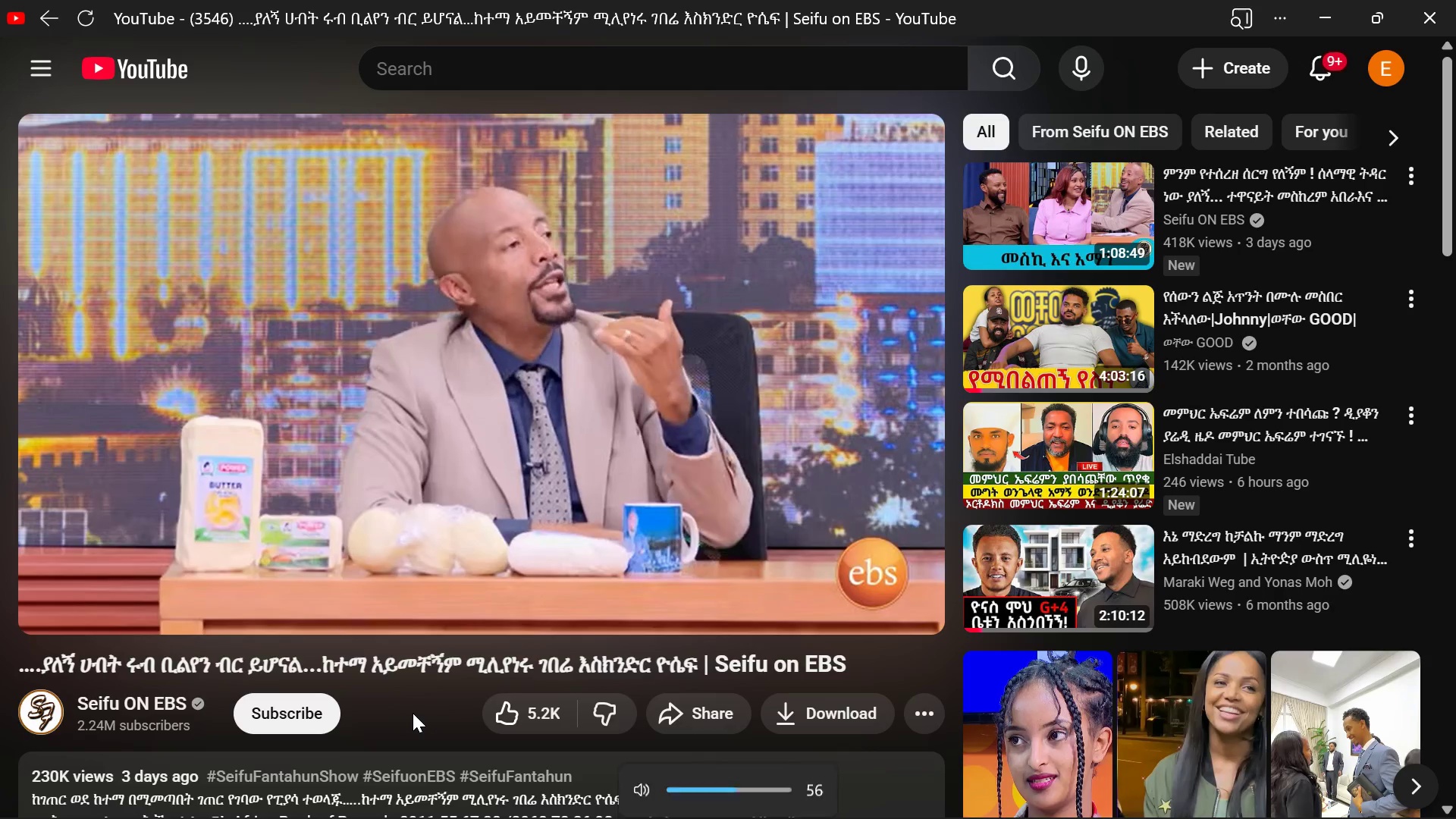 
key(VolumeUp)
 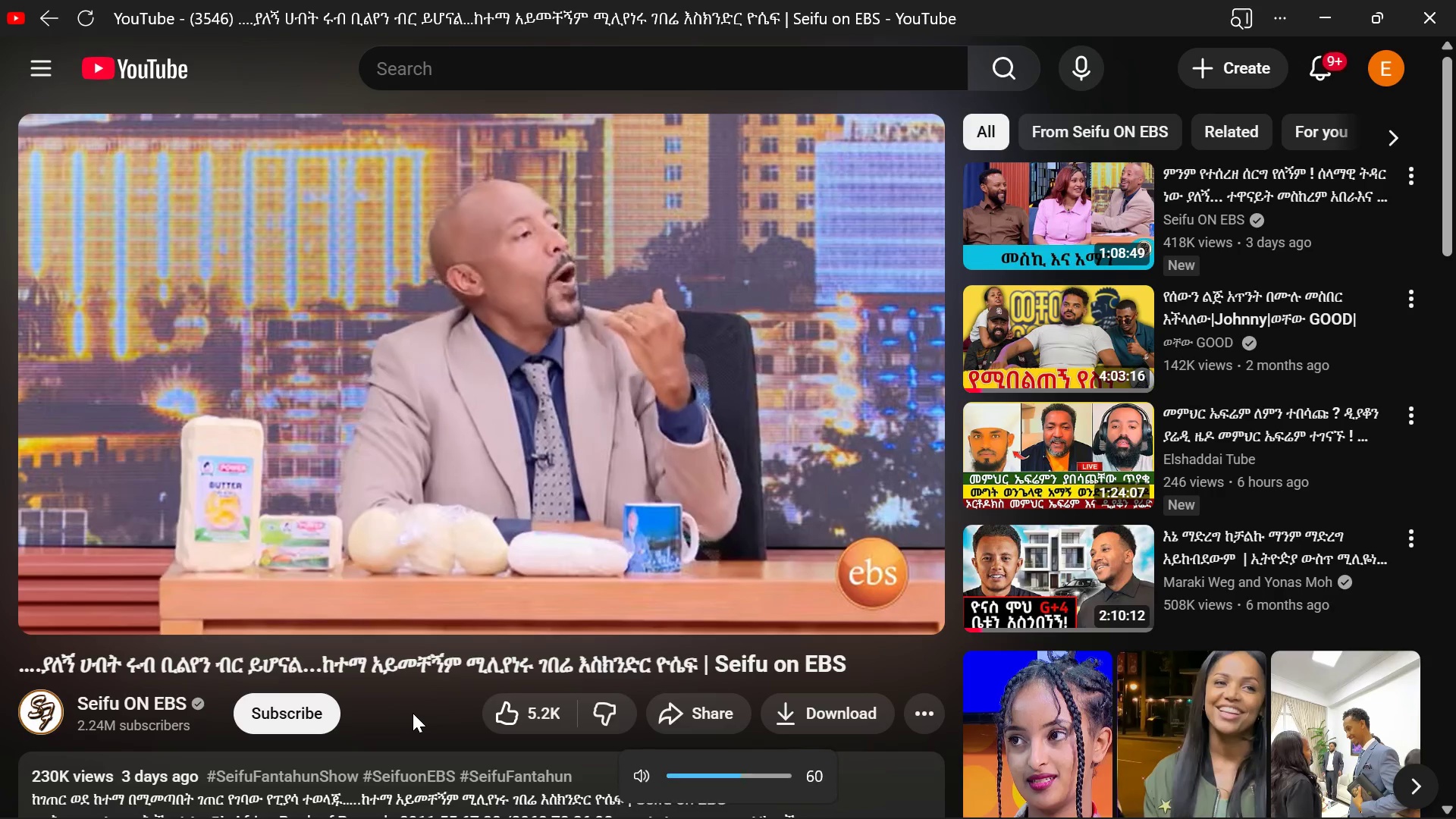 
key(VolumeUp)
 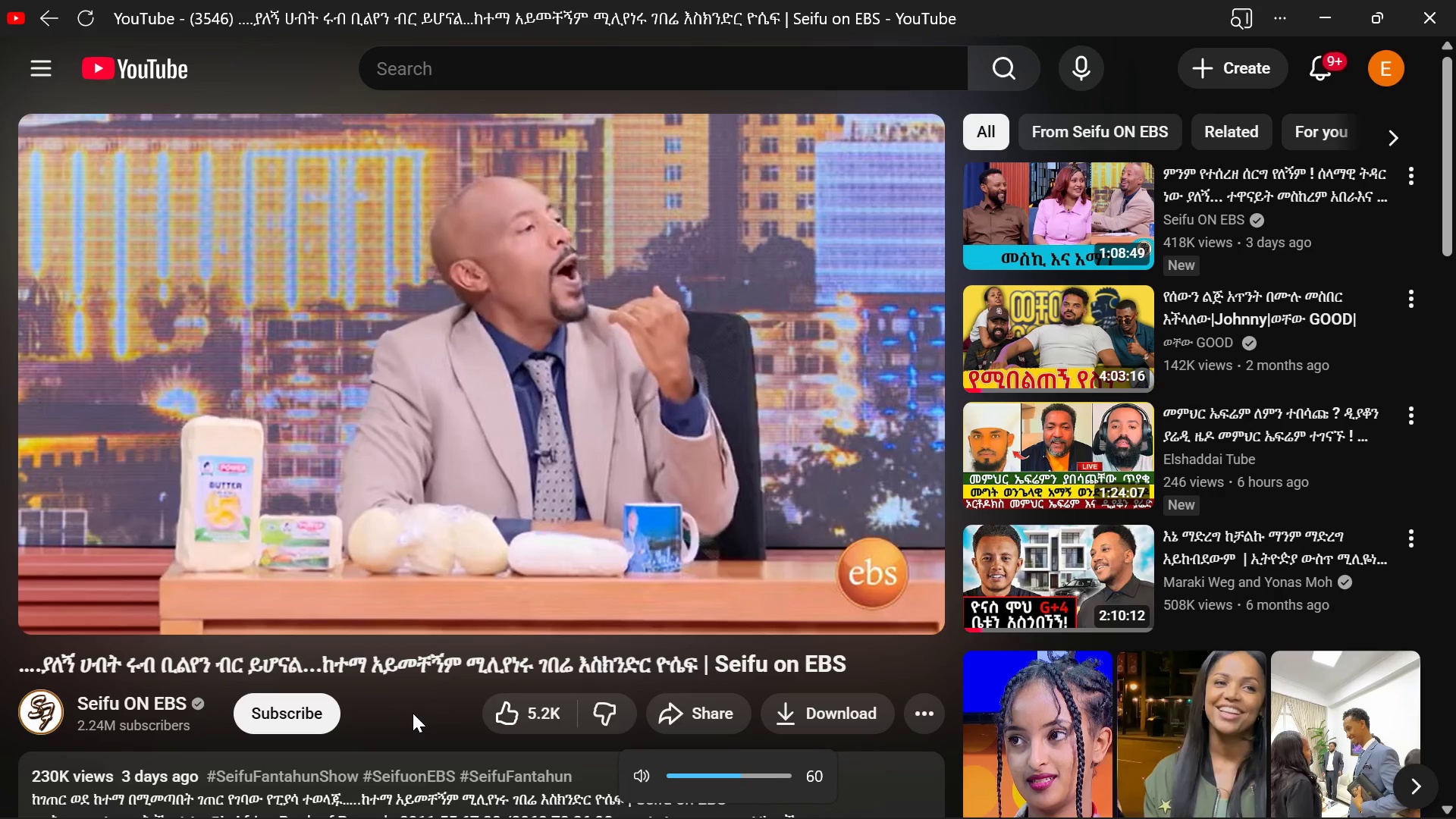 
key(VolumeUp)
 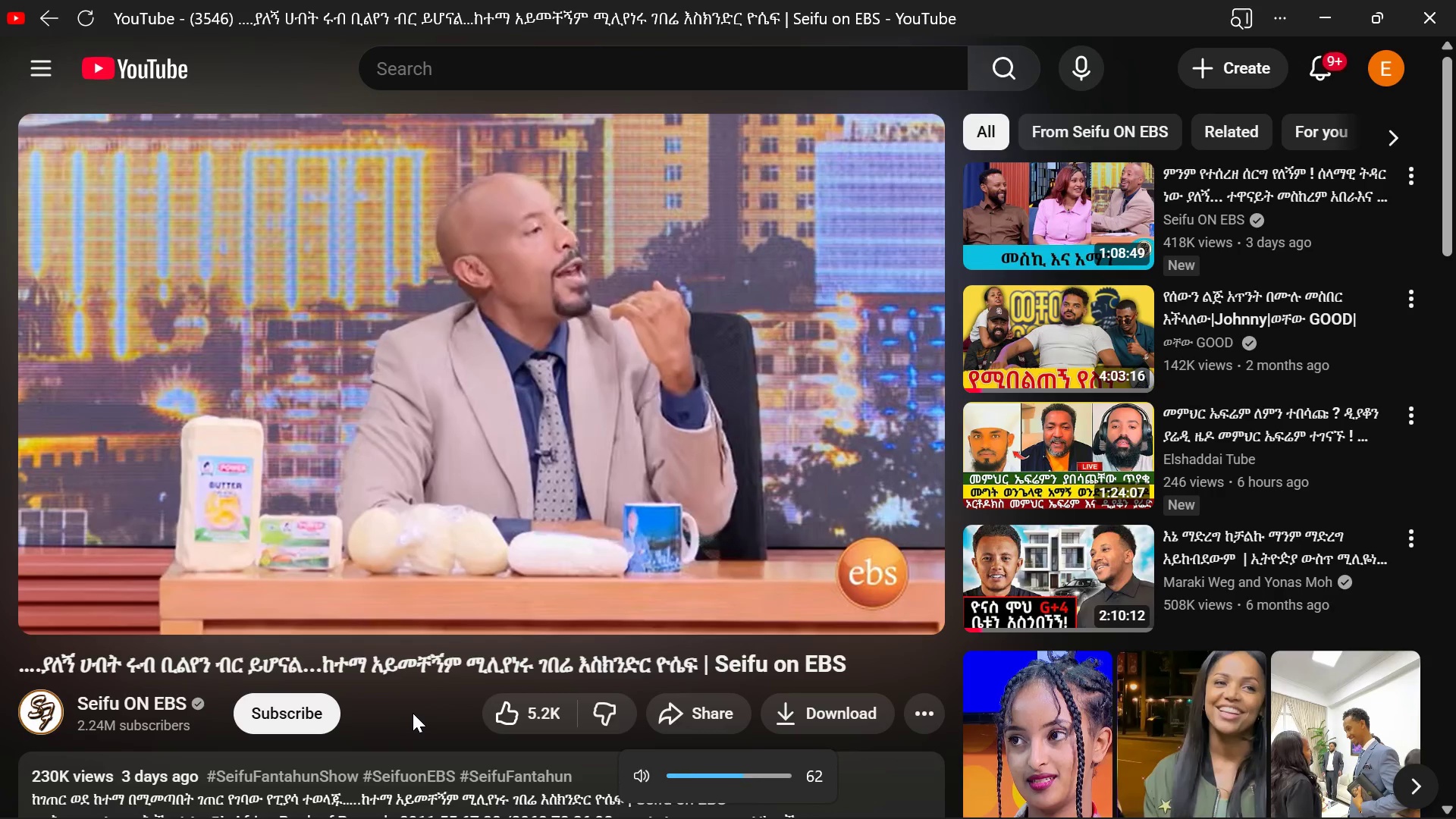 
key(VolumeUp)
 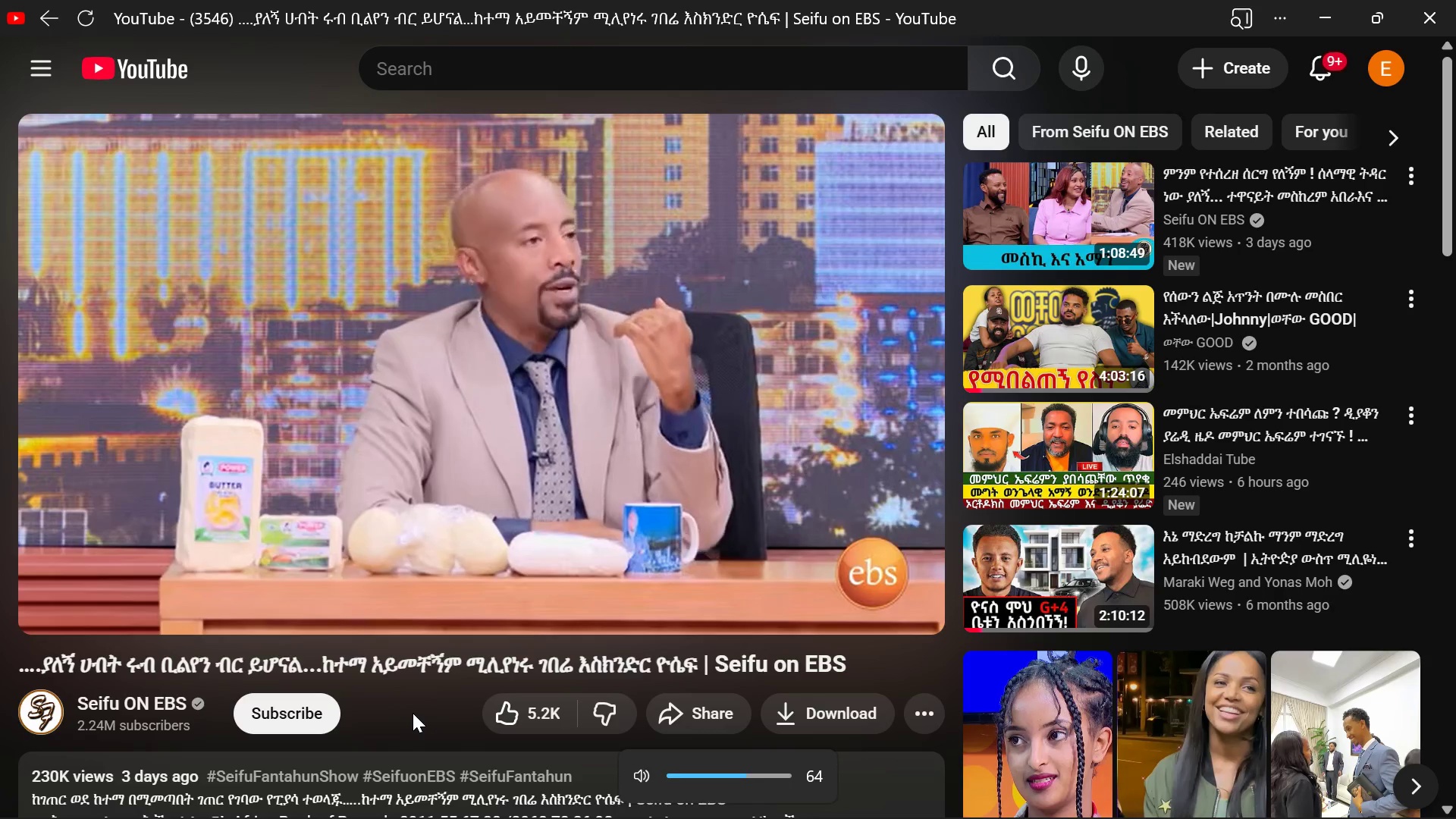 
key(VolumeUp)
 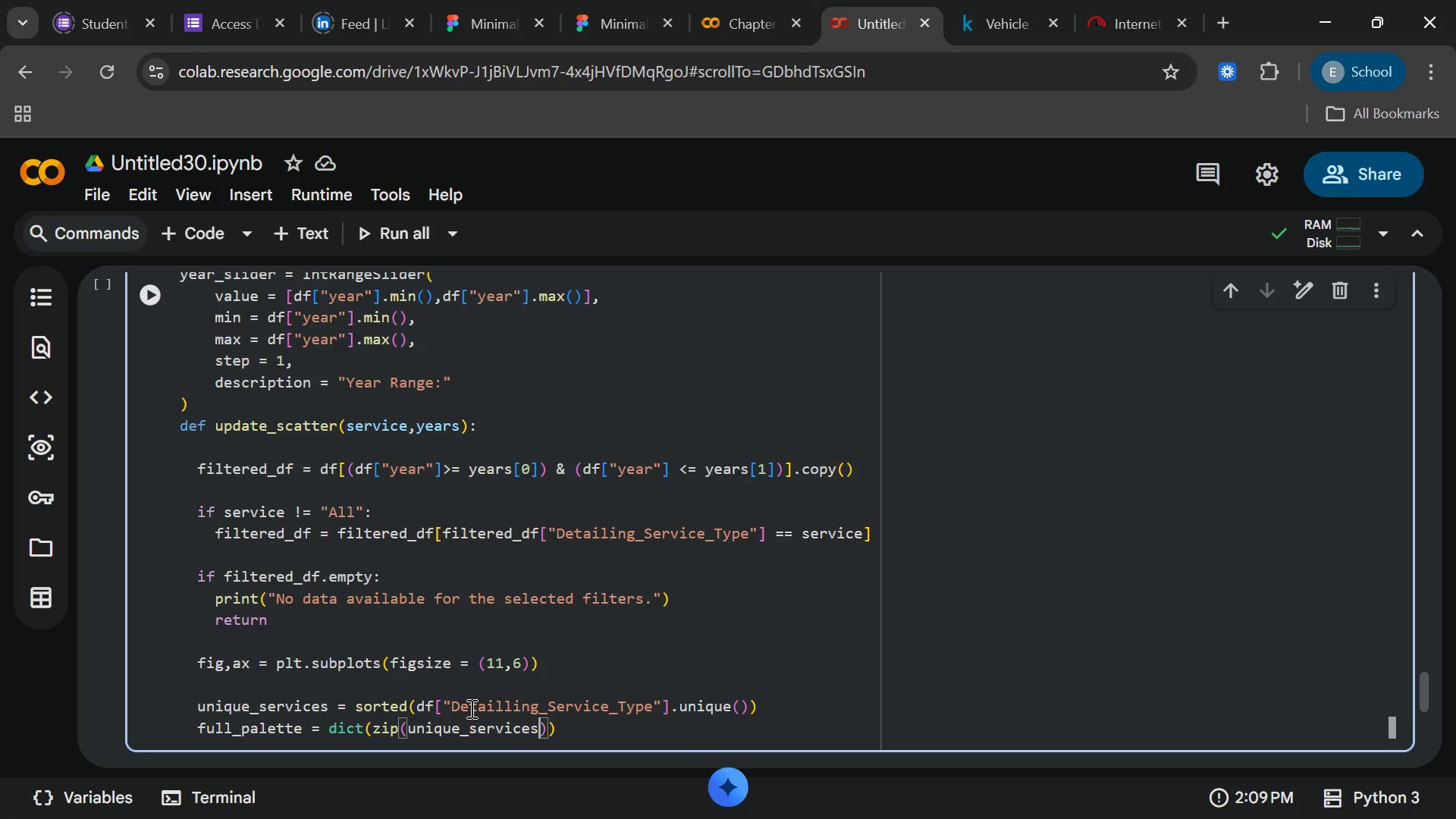 
wait(9.67)
 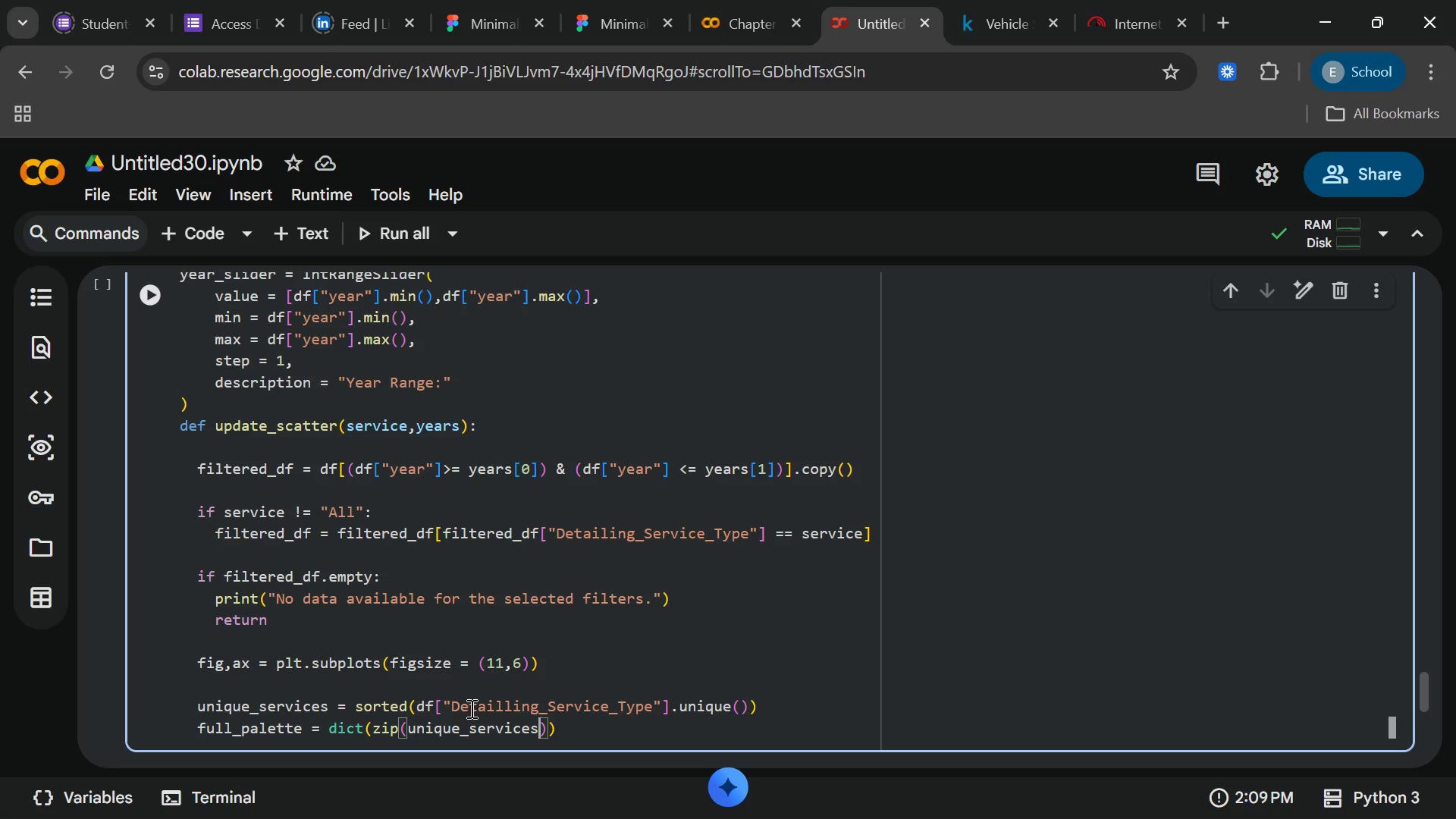 
type(,sns)
 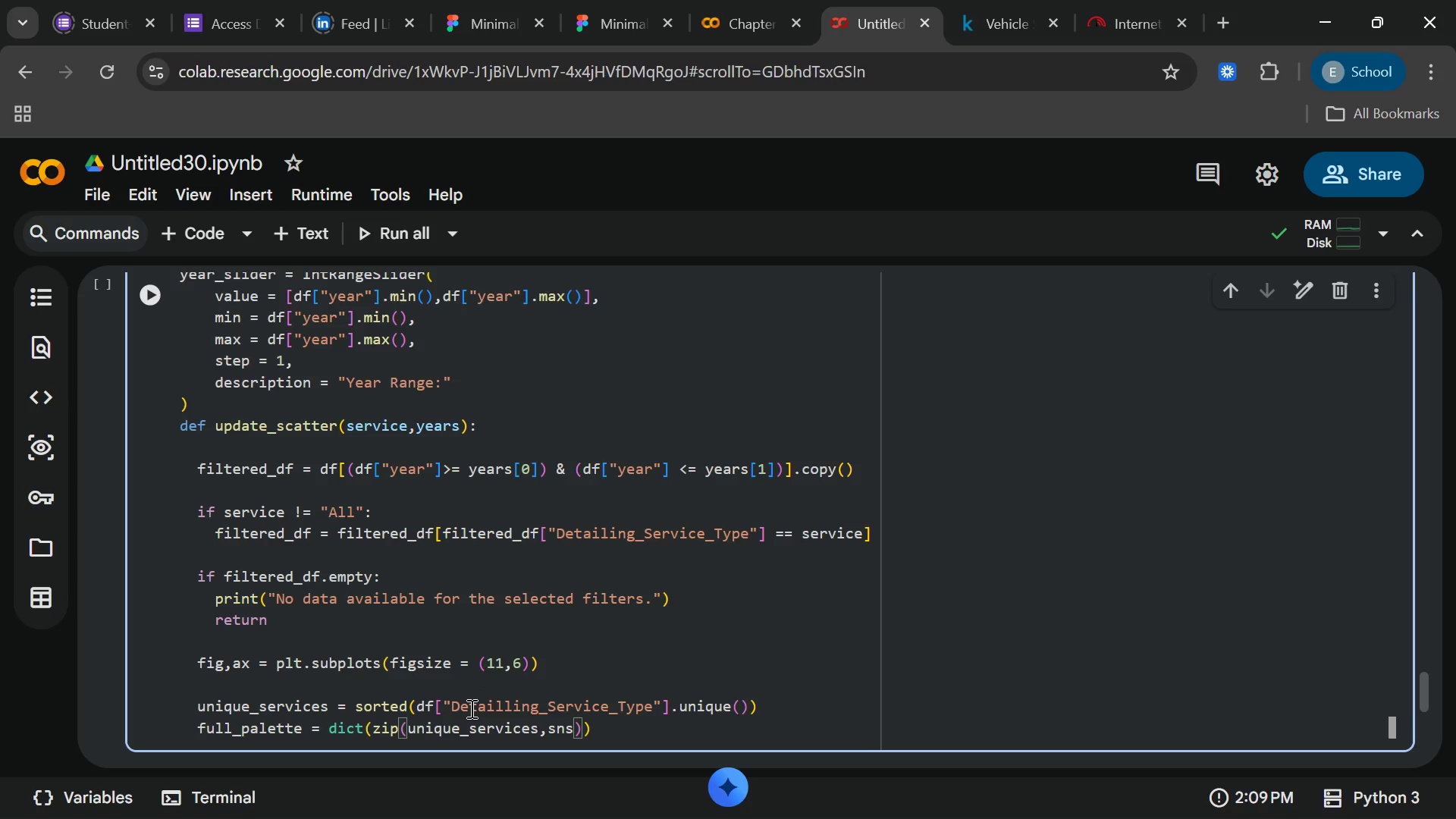 
type(.color_palette()
 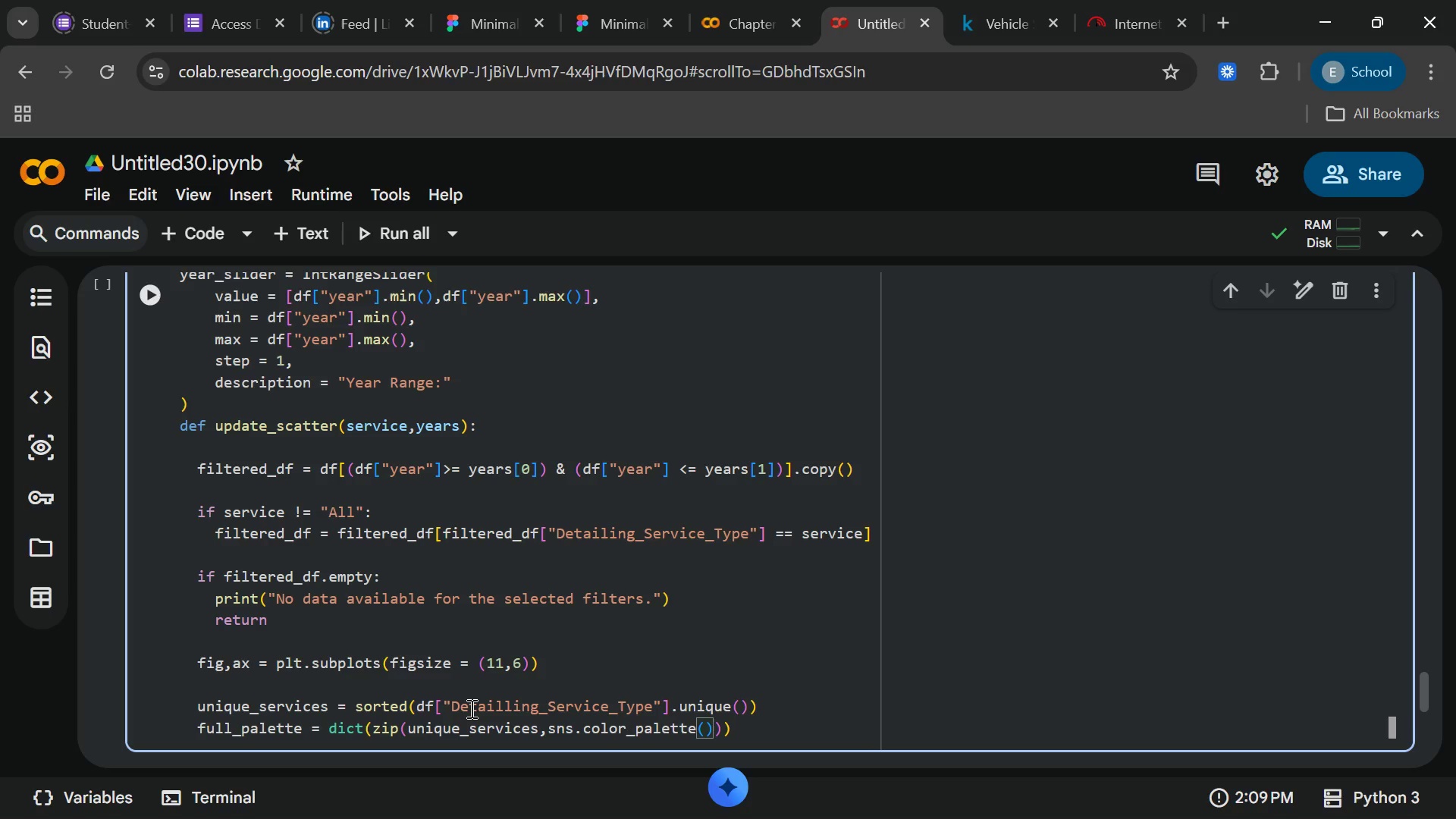 
left_click([470, 708])
 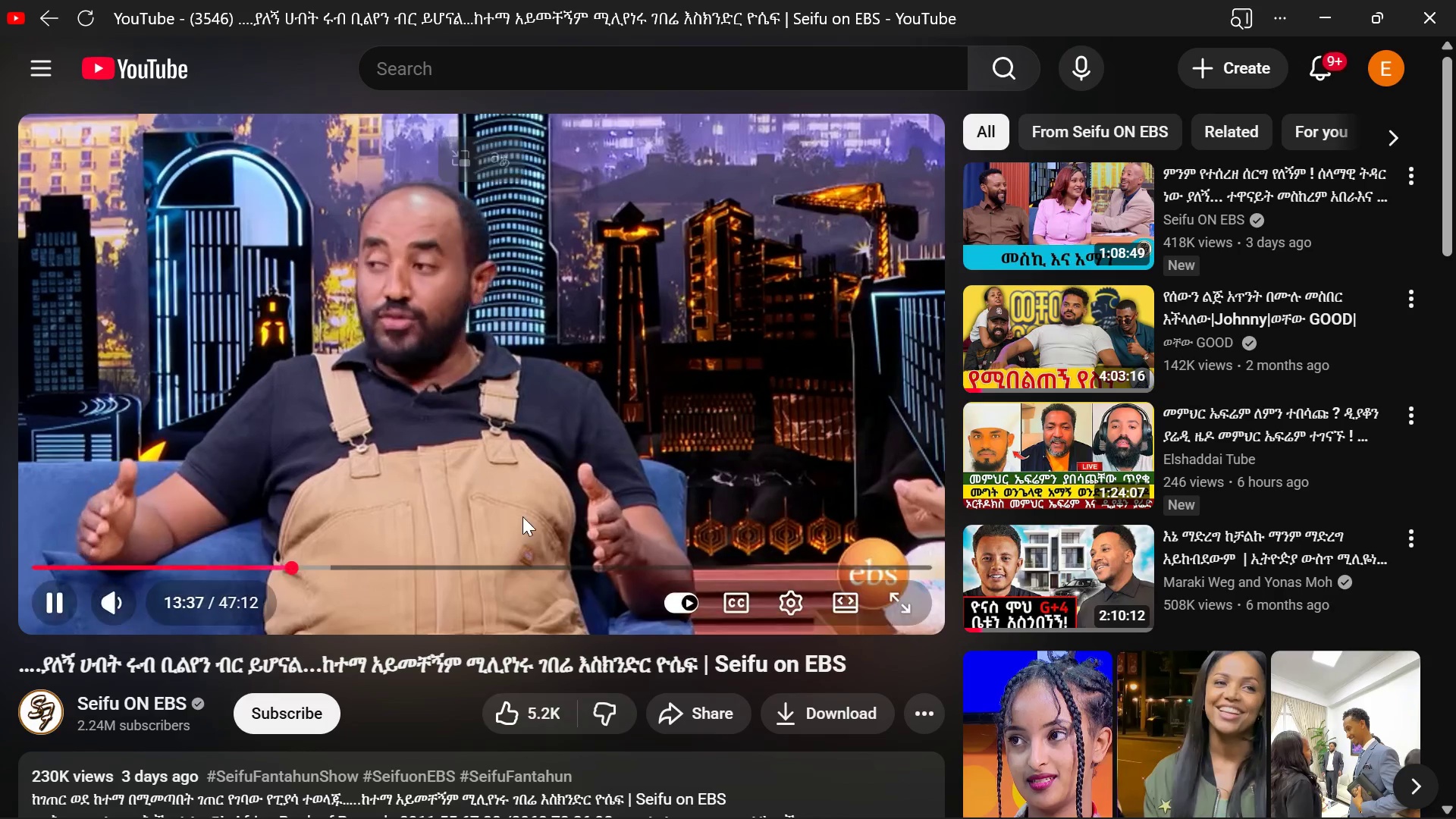 
left_click([522, 516])
 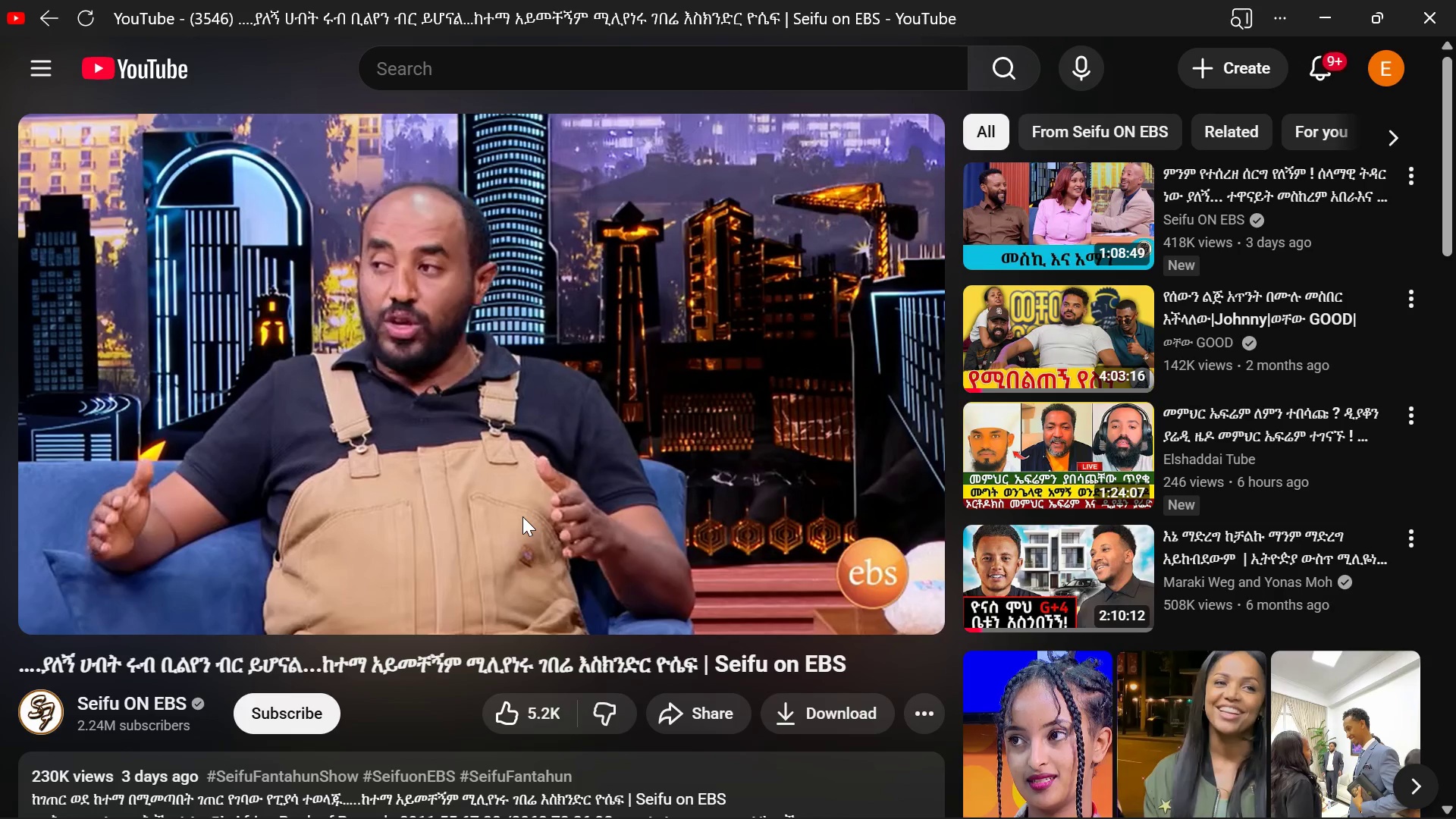 
wait(13.67)
 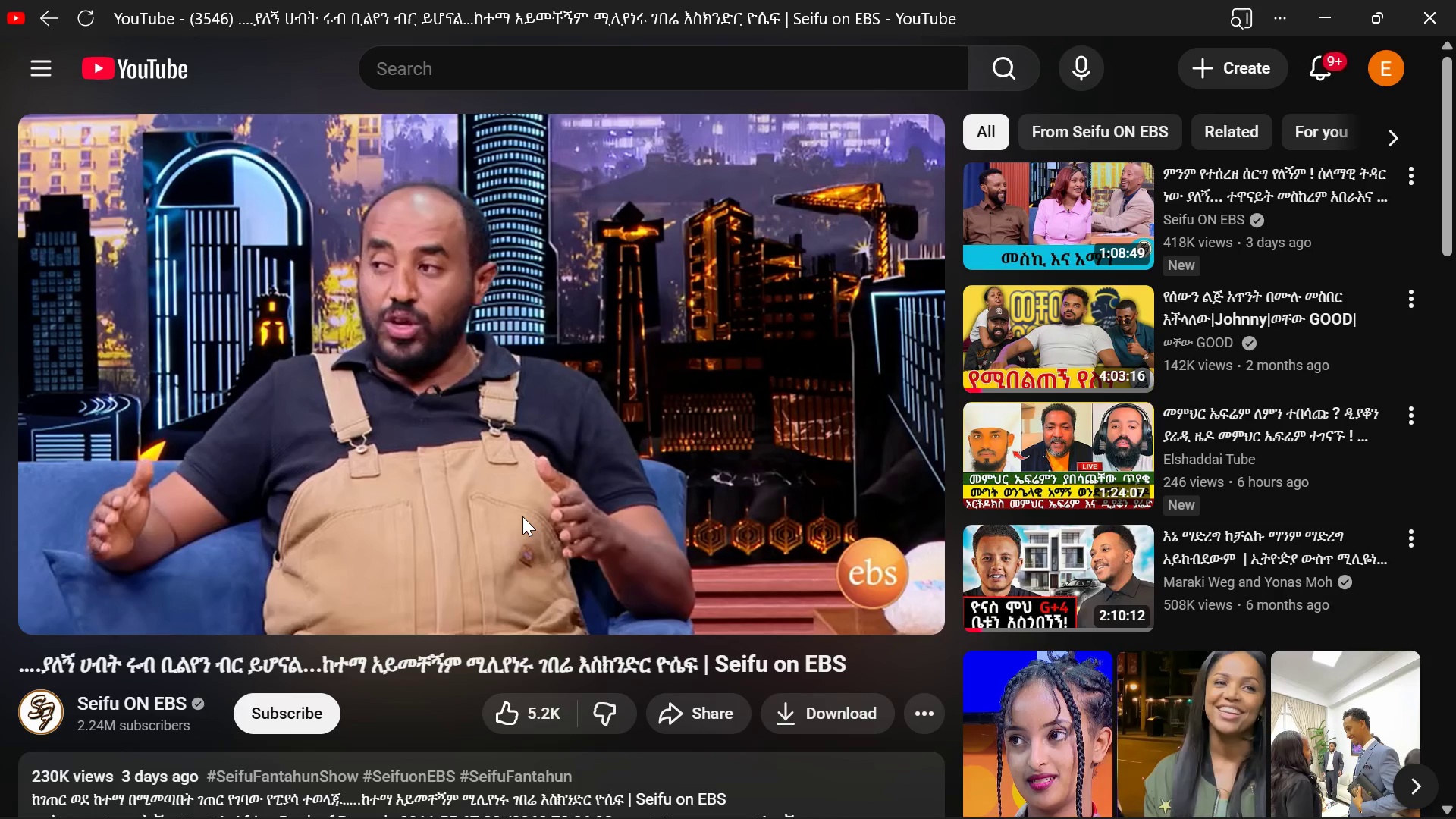 
left_click([514, 355])
 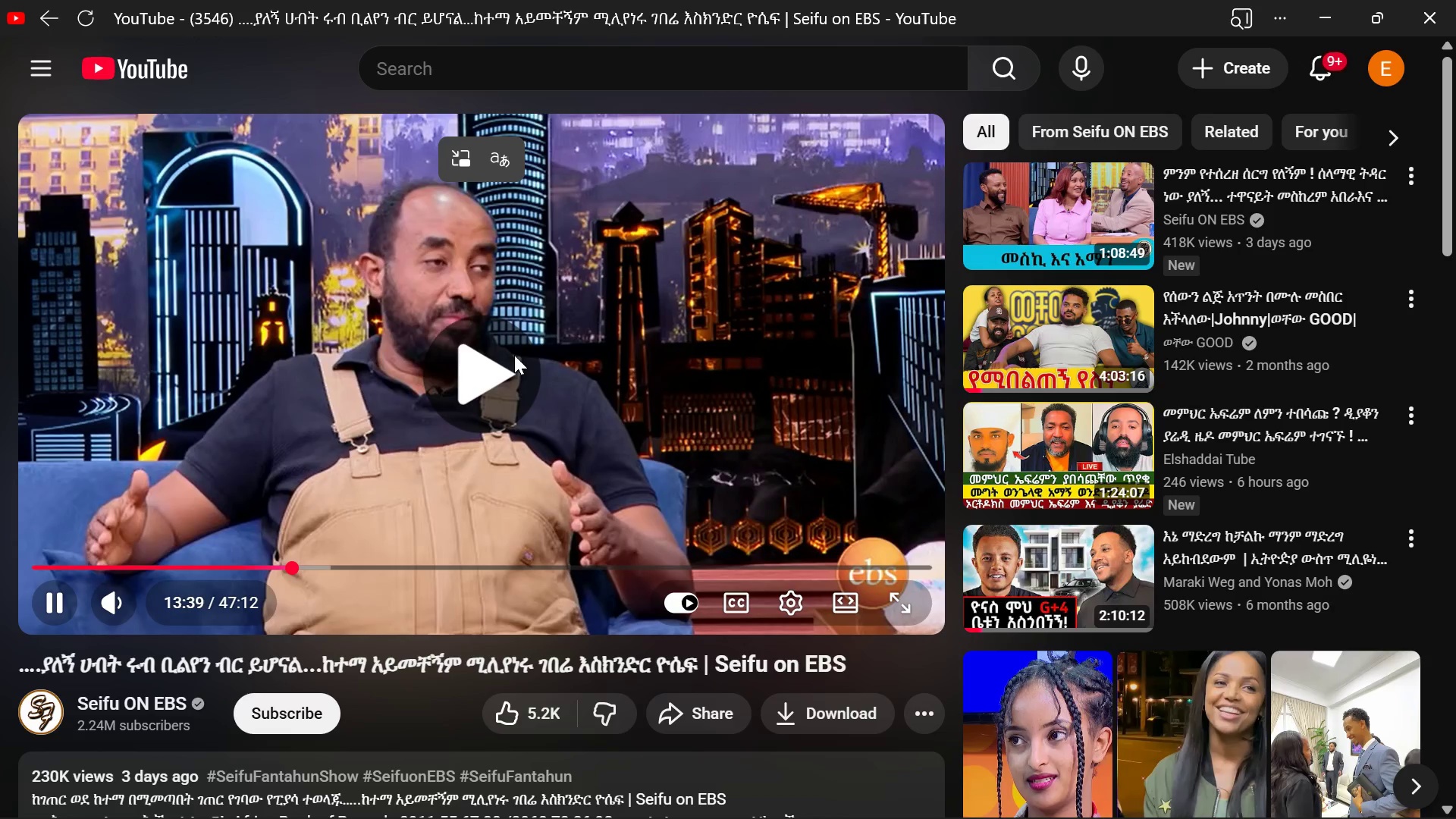 
left_click([514, 355])
 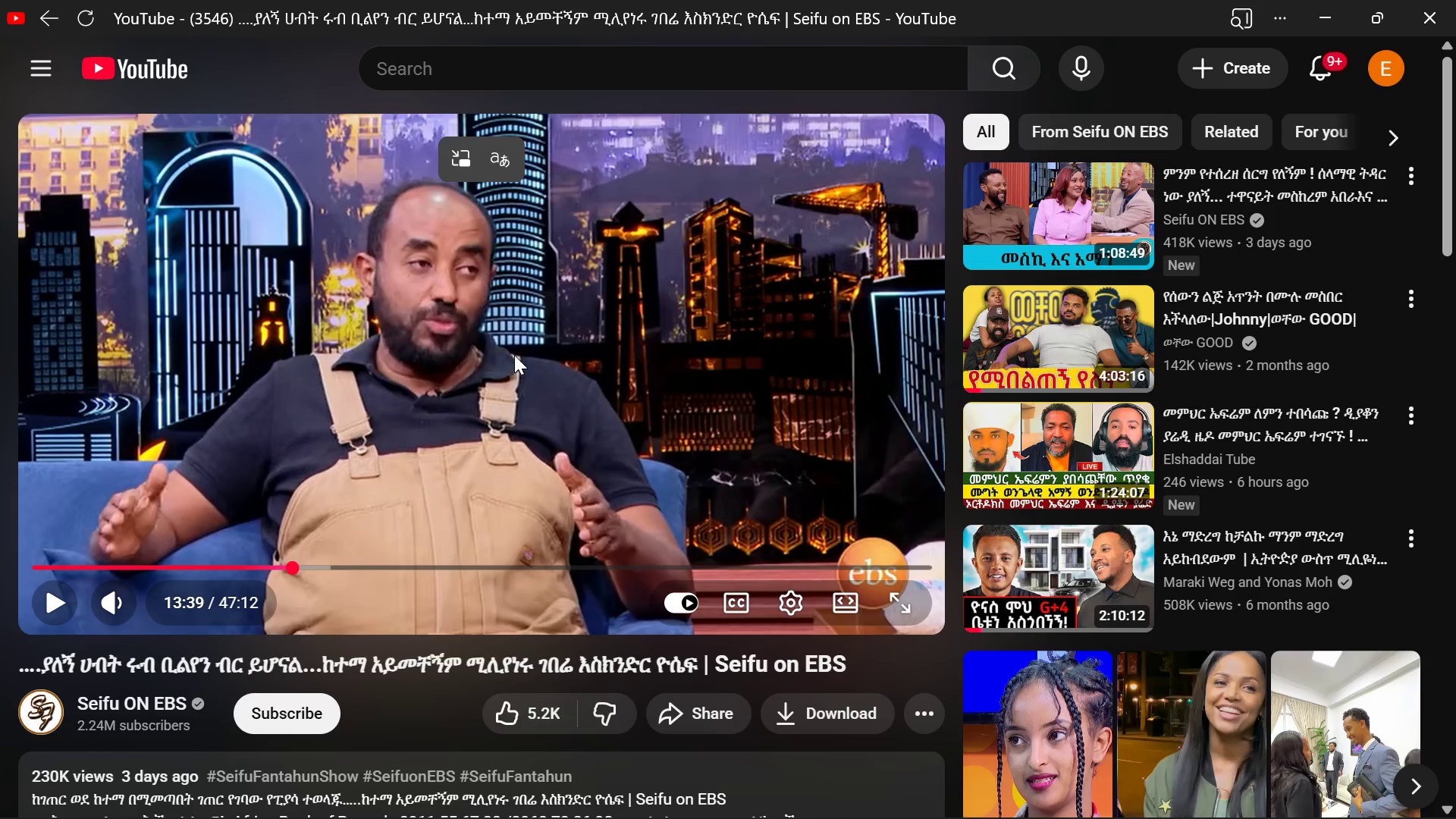 
left_click([514, 355])
 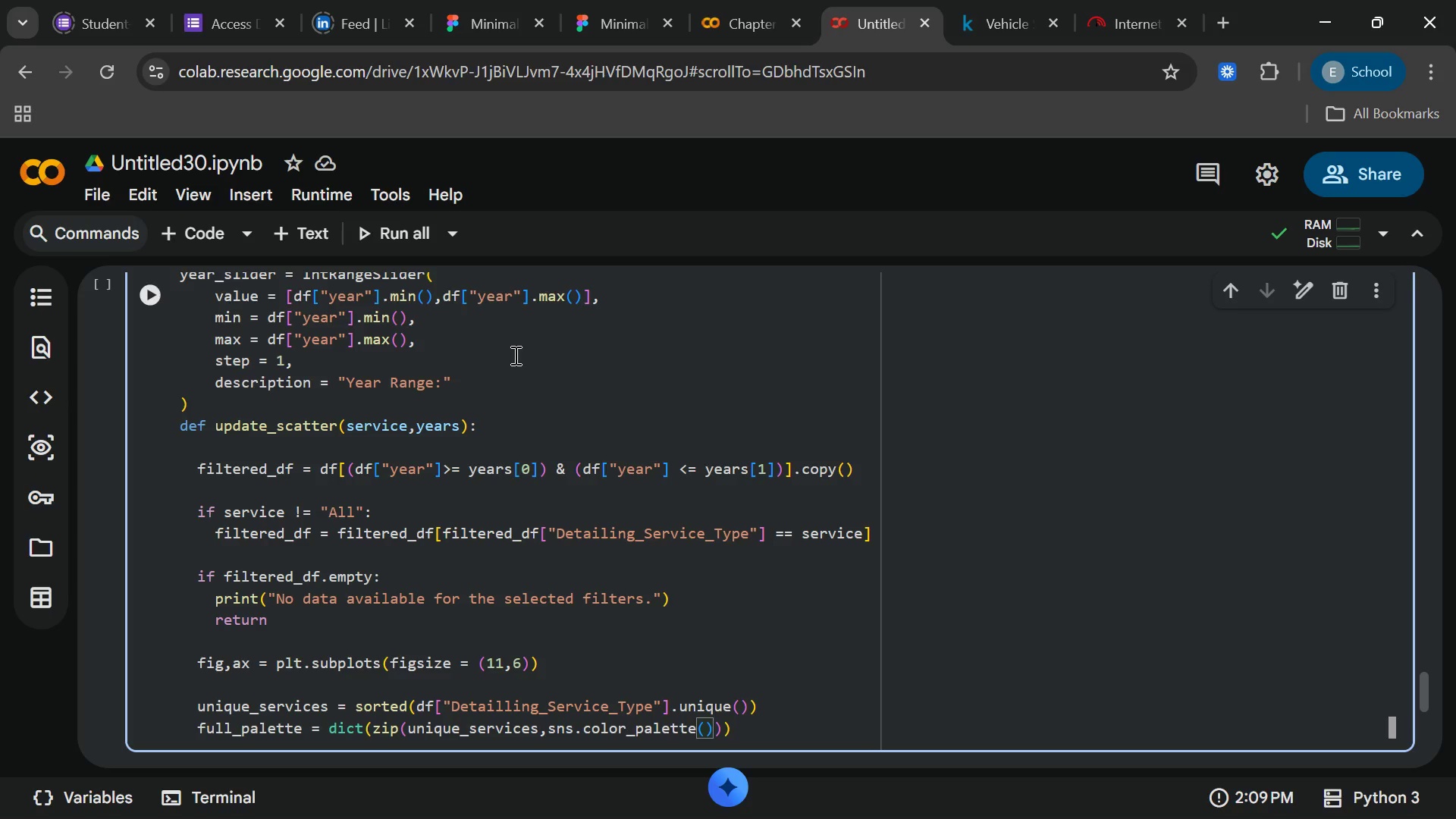 
wait(6.67)
 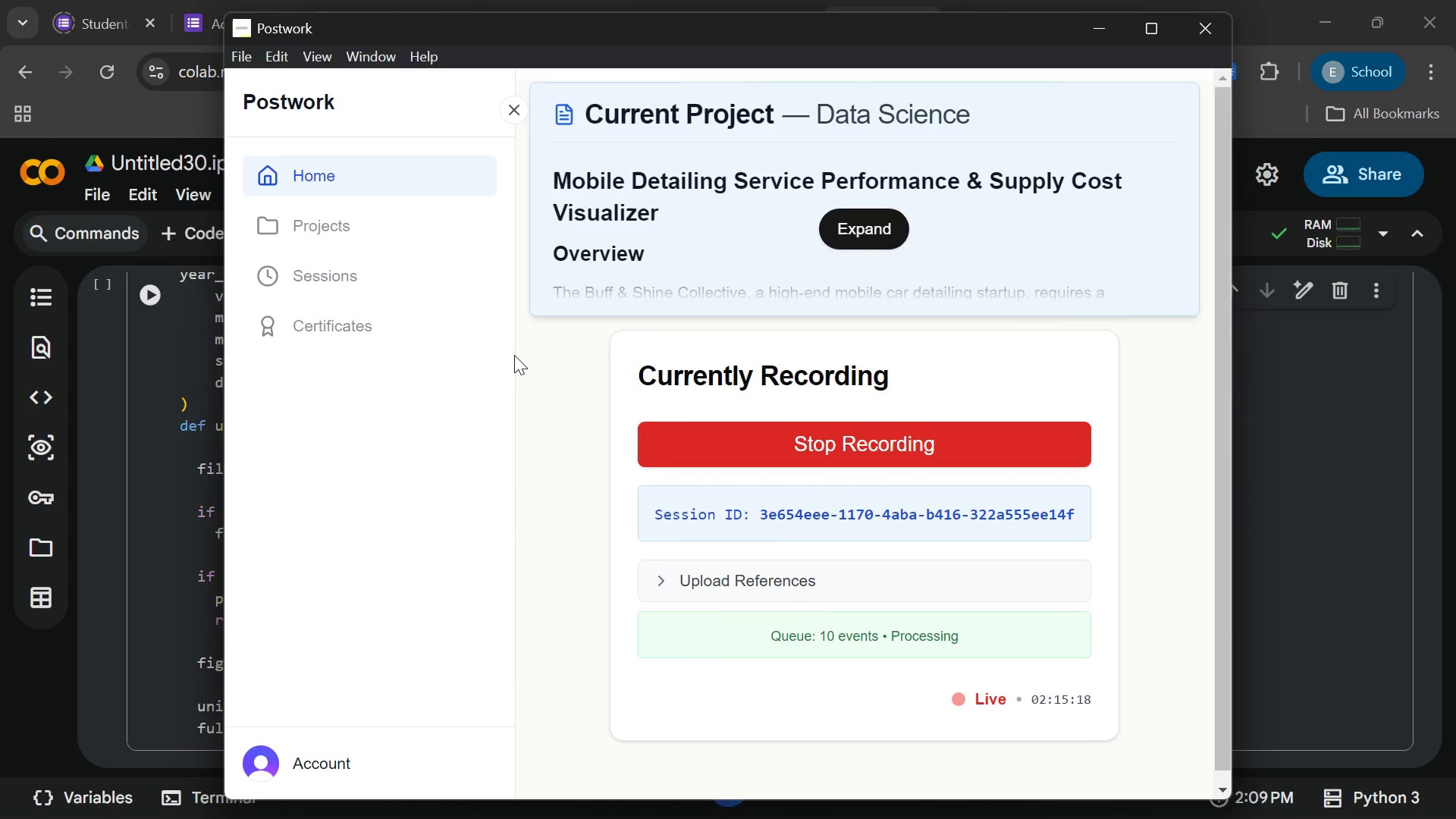 
key(CapsLock)
 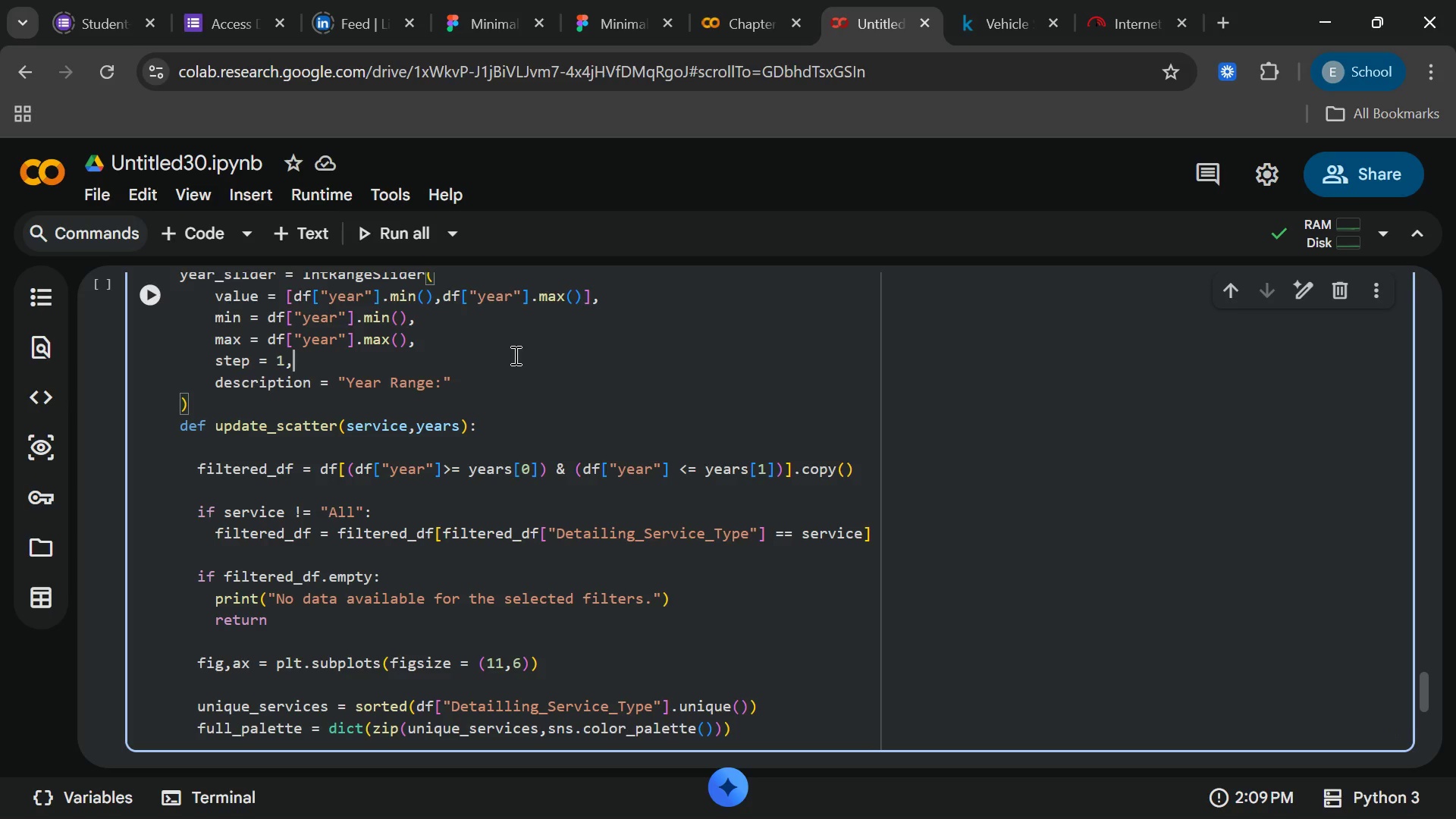 
left_click([514, 355])
 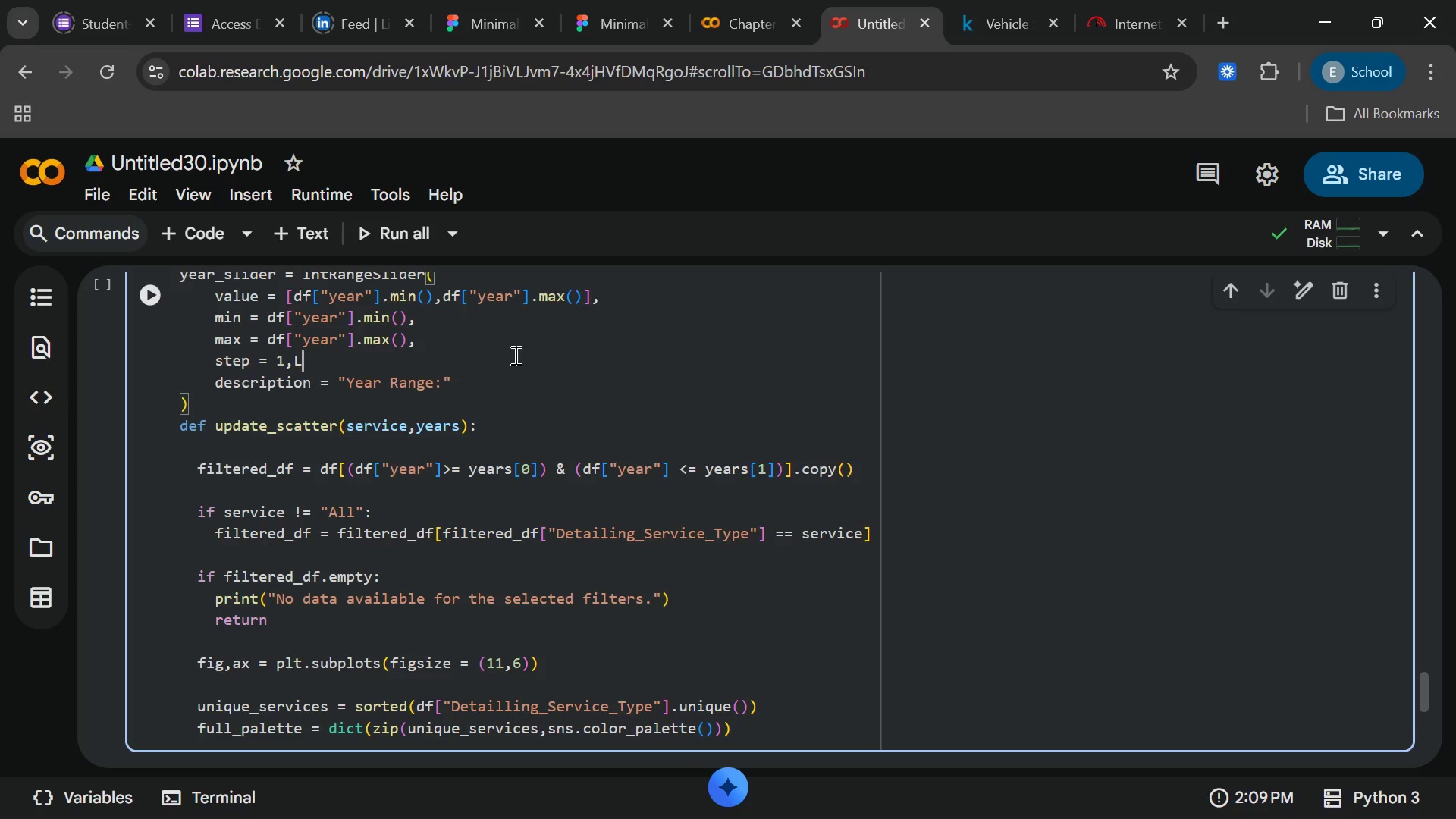 
type(LUXU)
 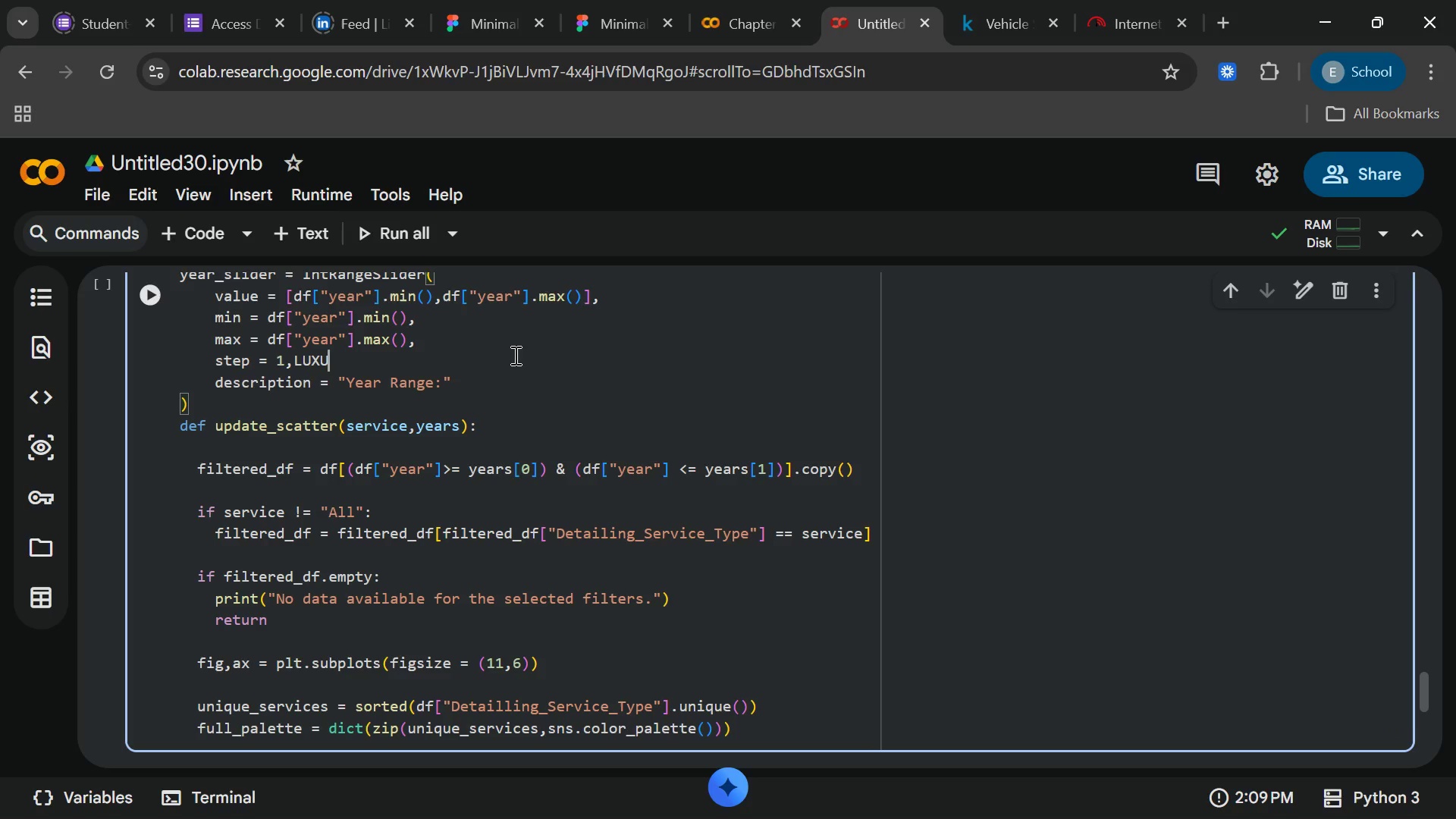 
key(Control+Z)
 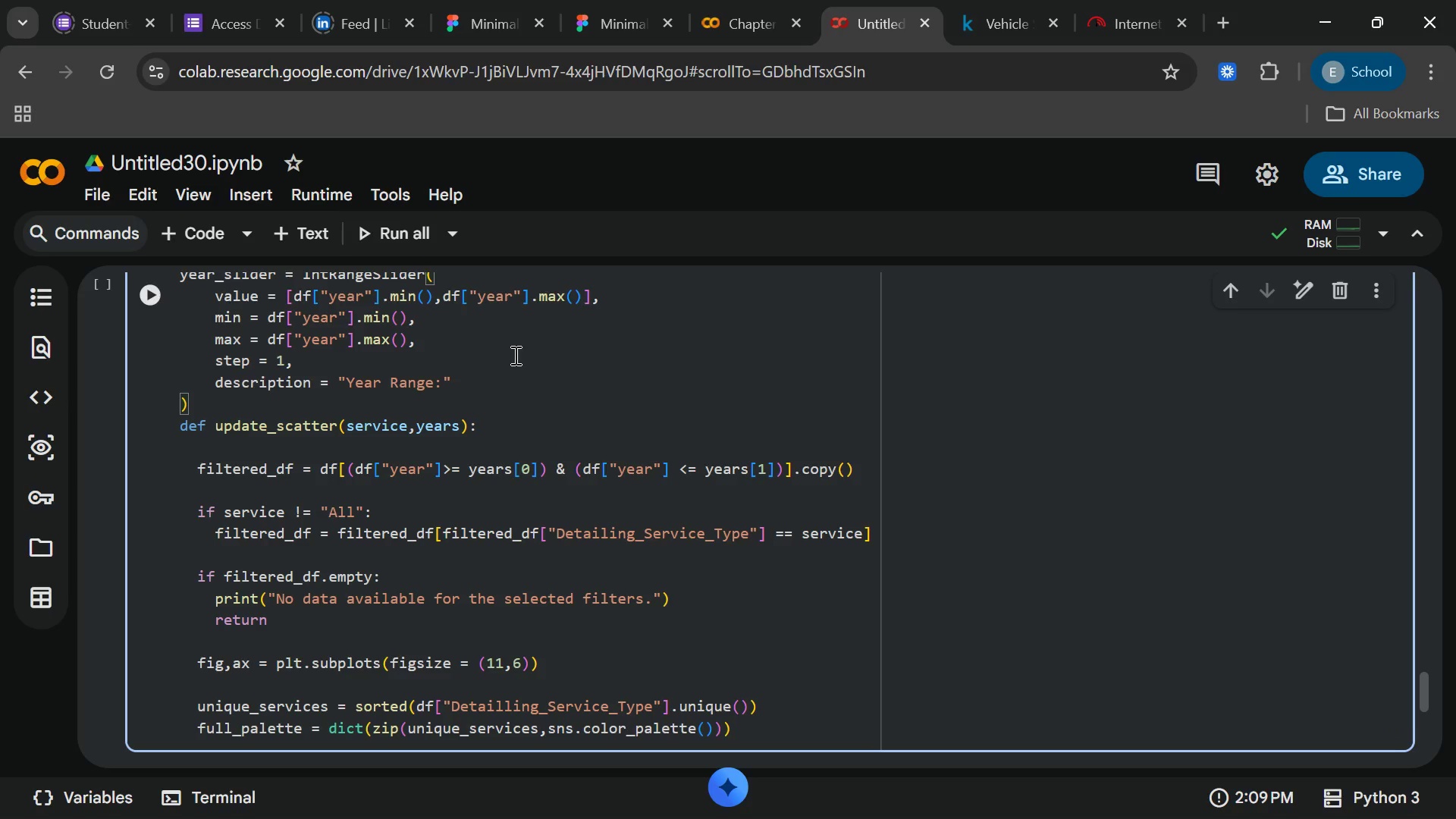 
key(Control+Z)
 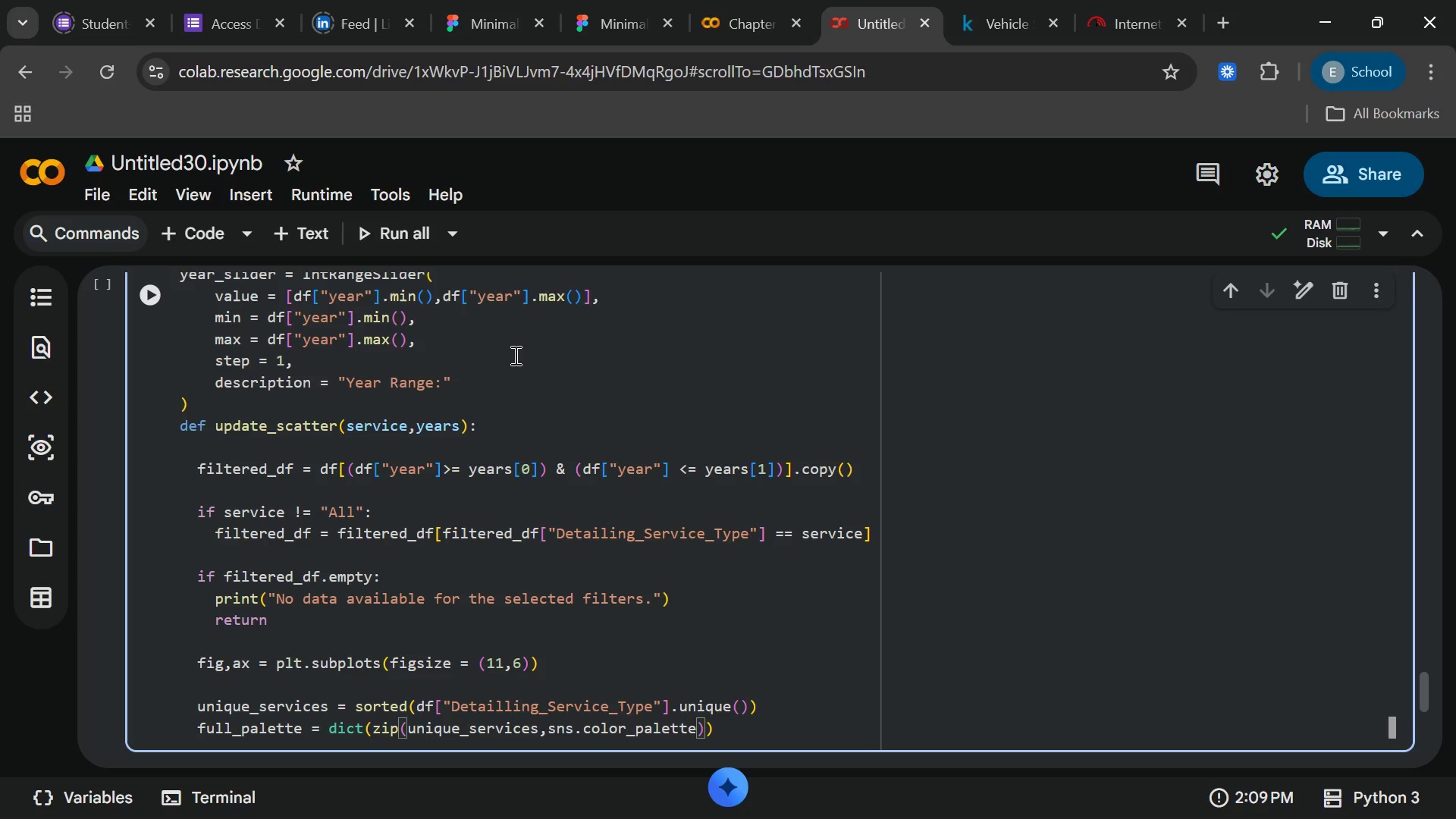 
wait(5.42)
 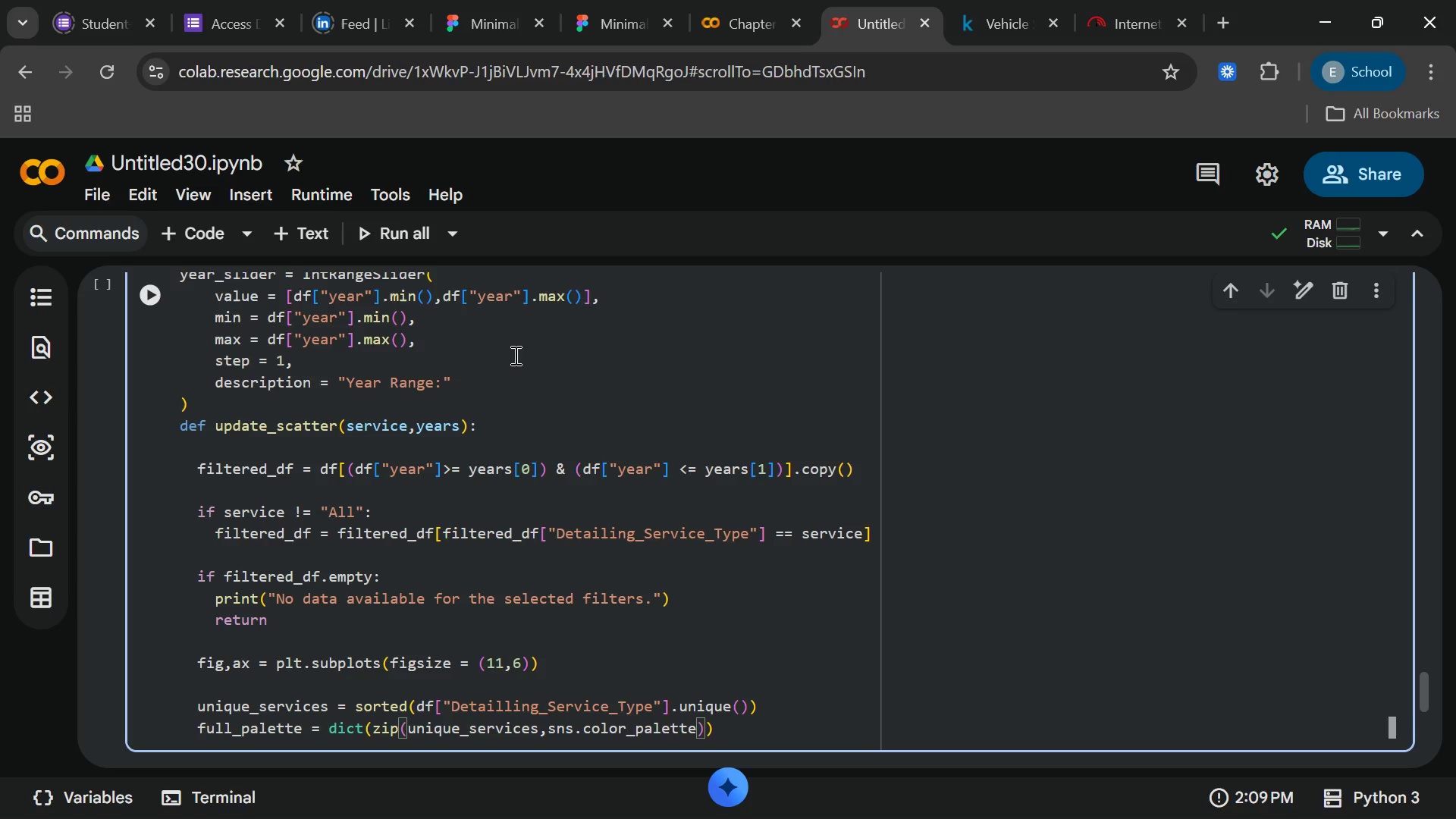 
type((LUXURY_COLORS)
 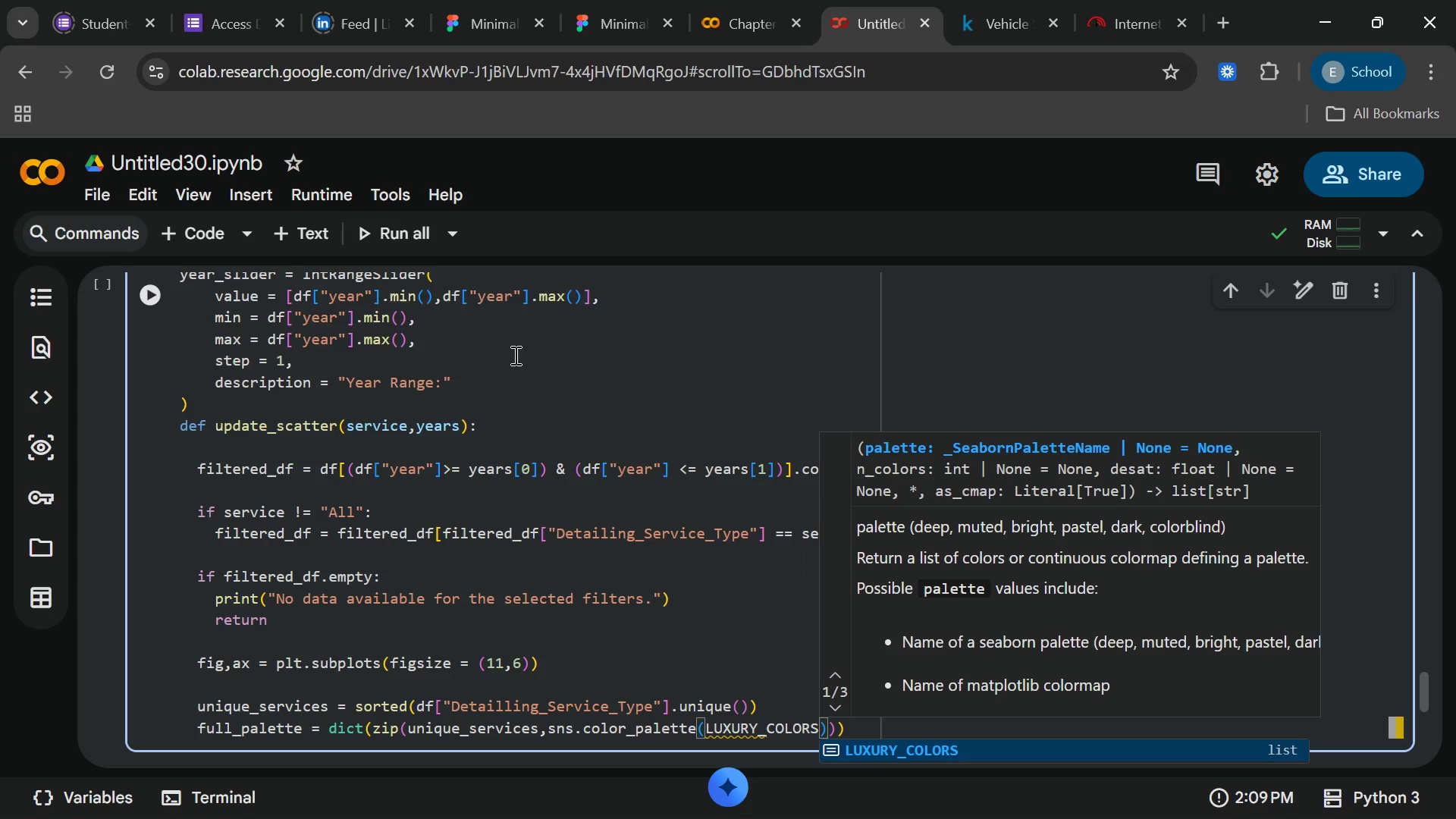 
key(Comma)
 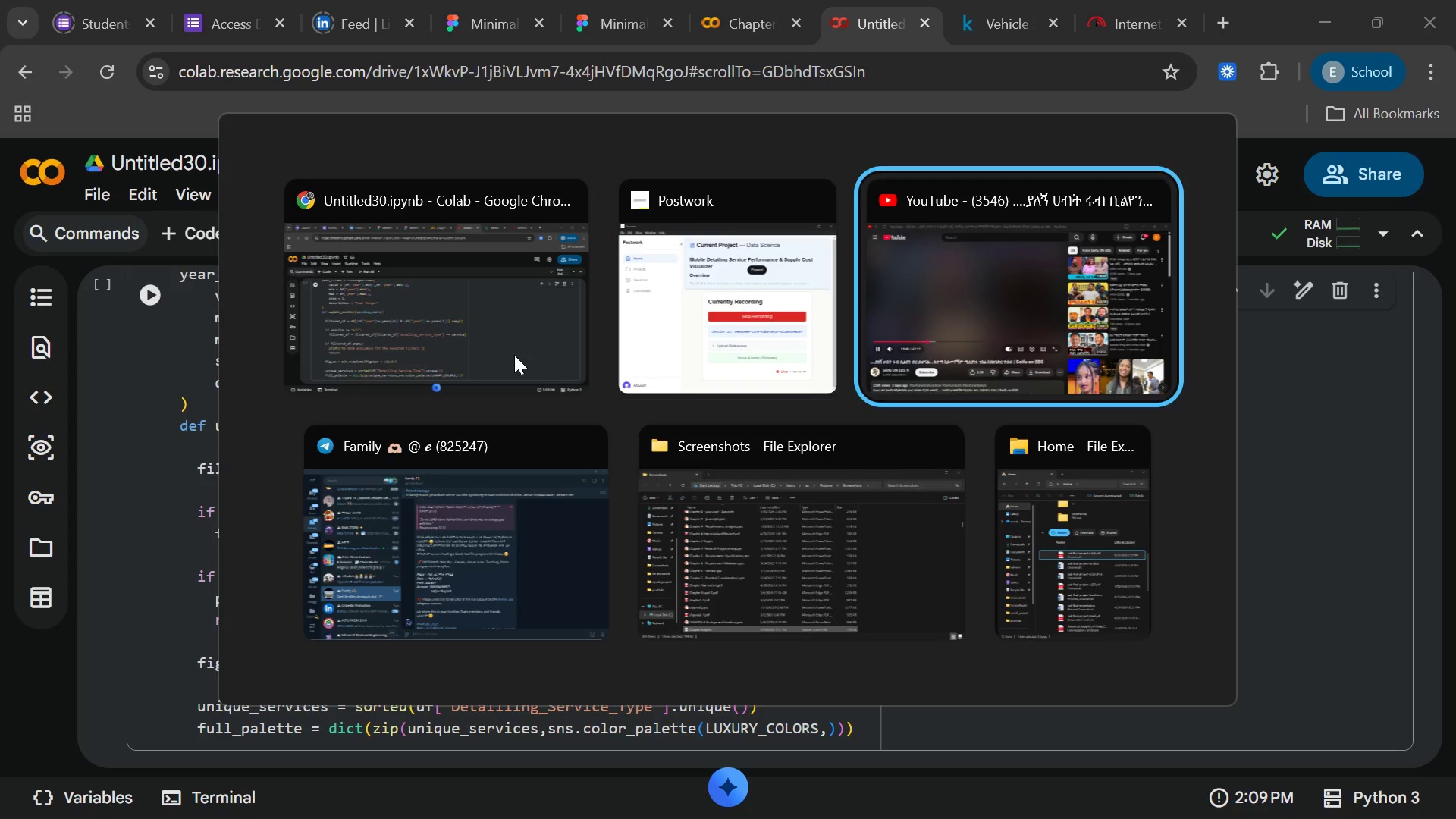 
hold_key(key=VolumeUp, duration=0.91)
 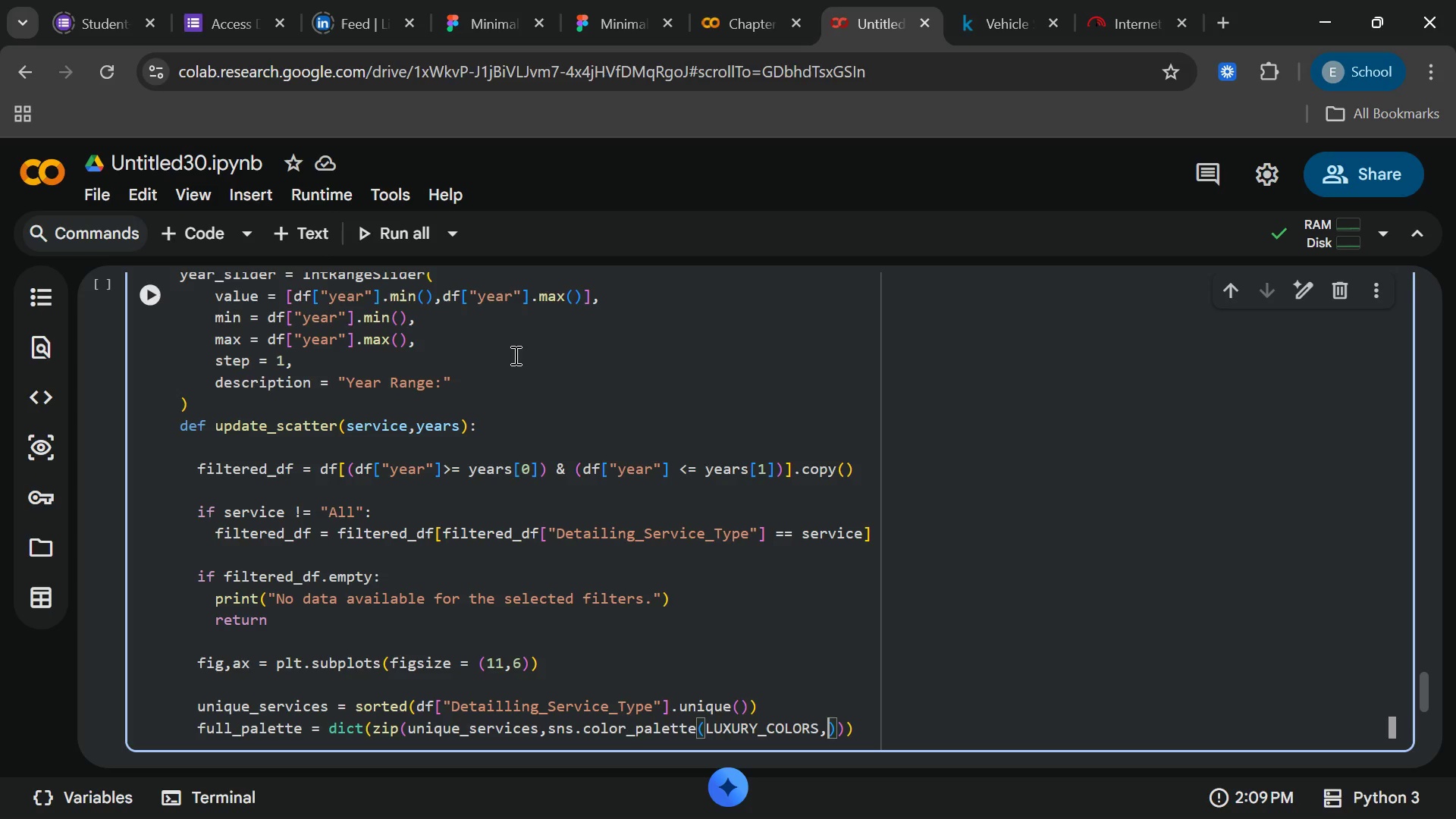 
wait(6.05)
 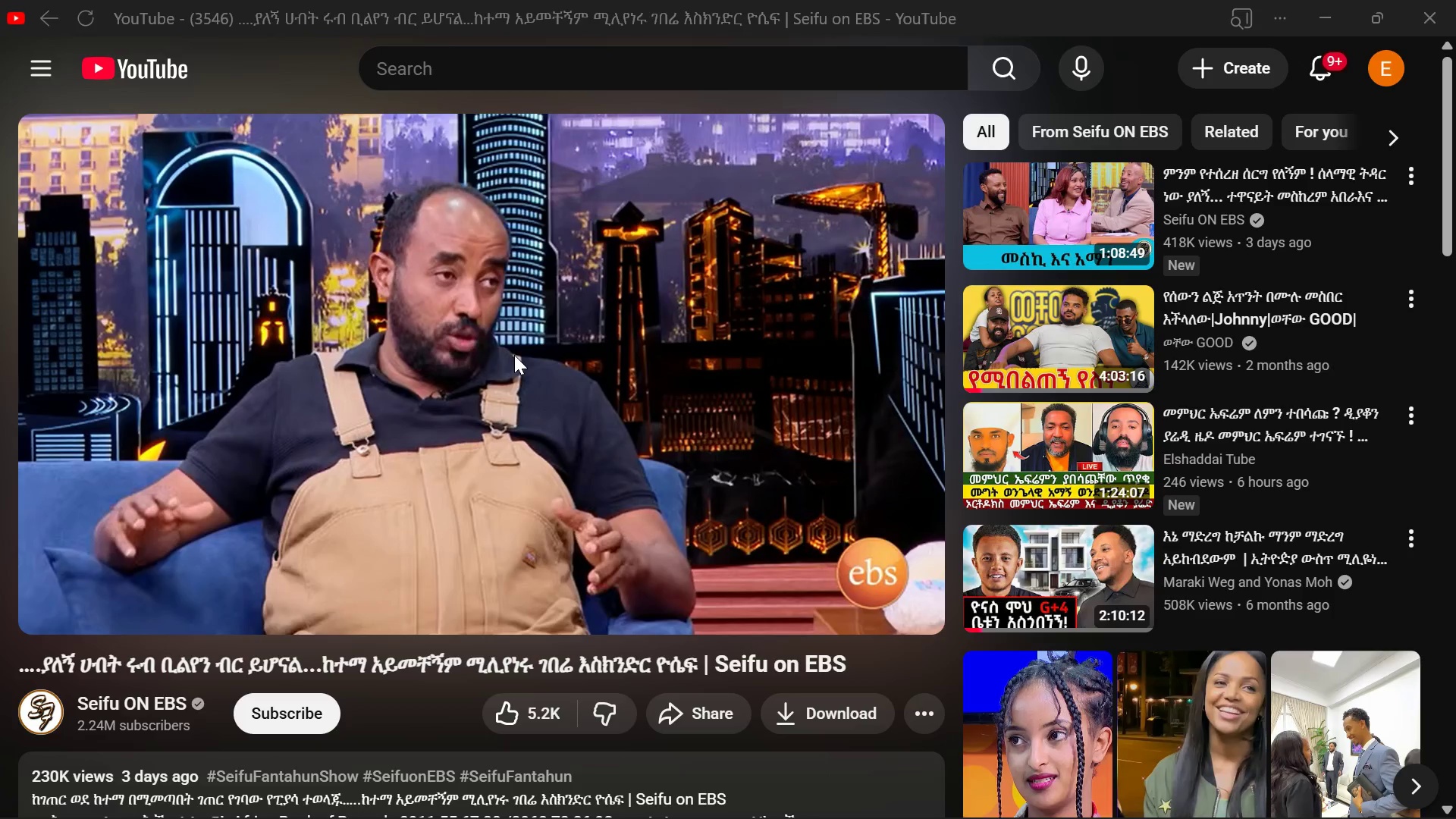 
key(N)
 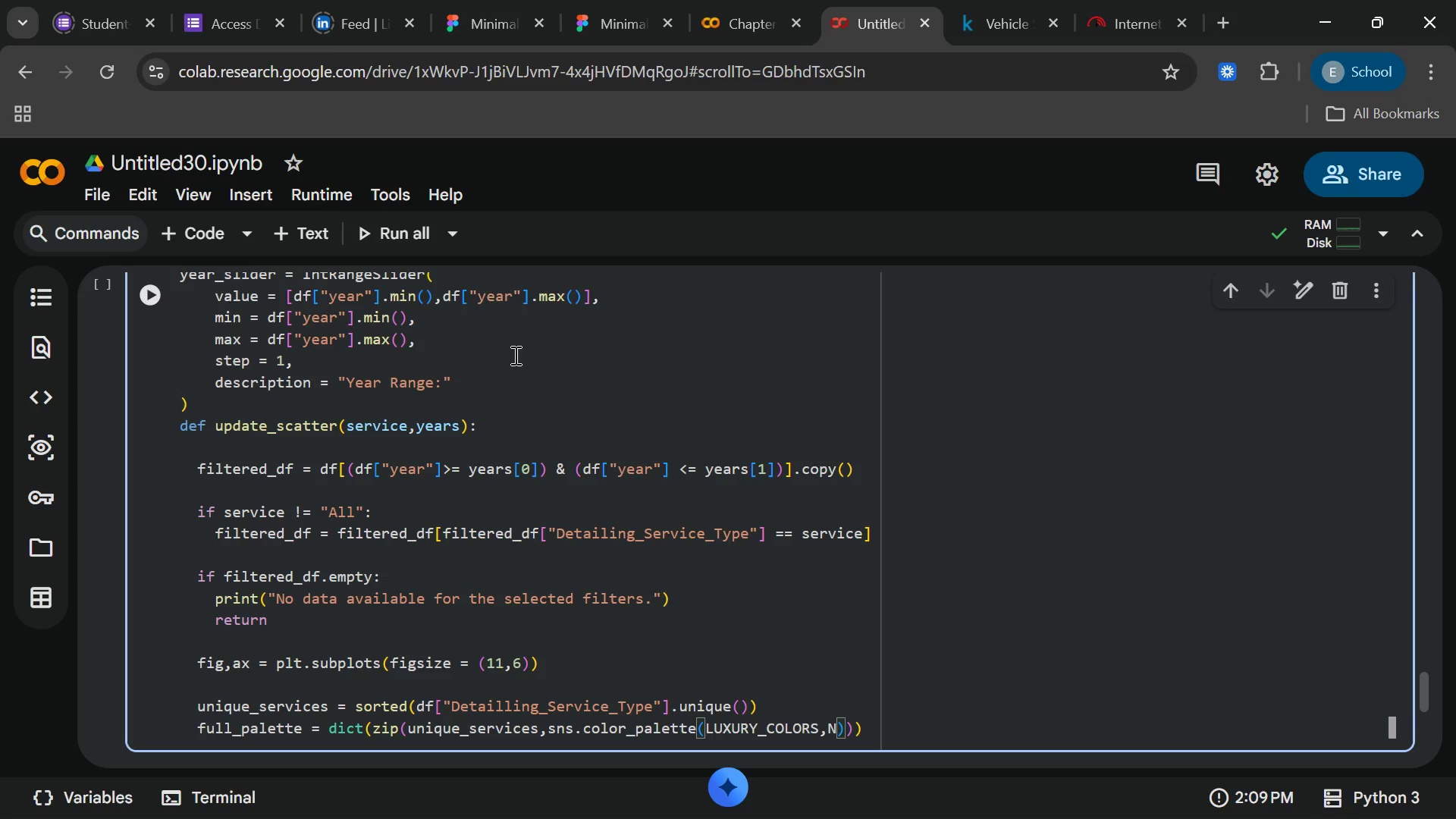 
key(Shift+Minus)
 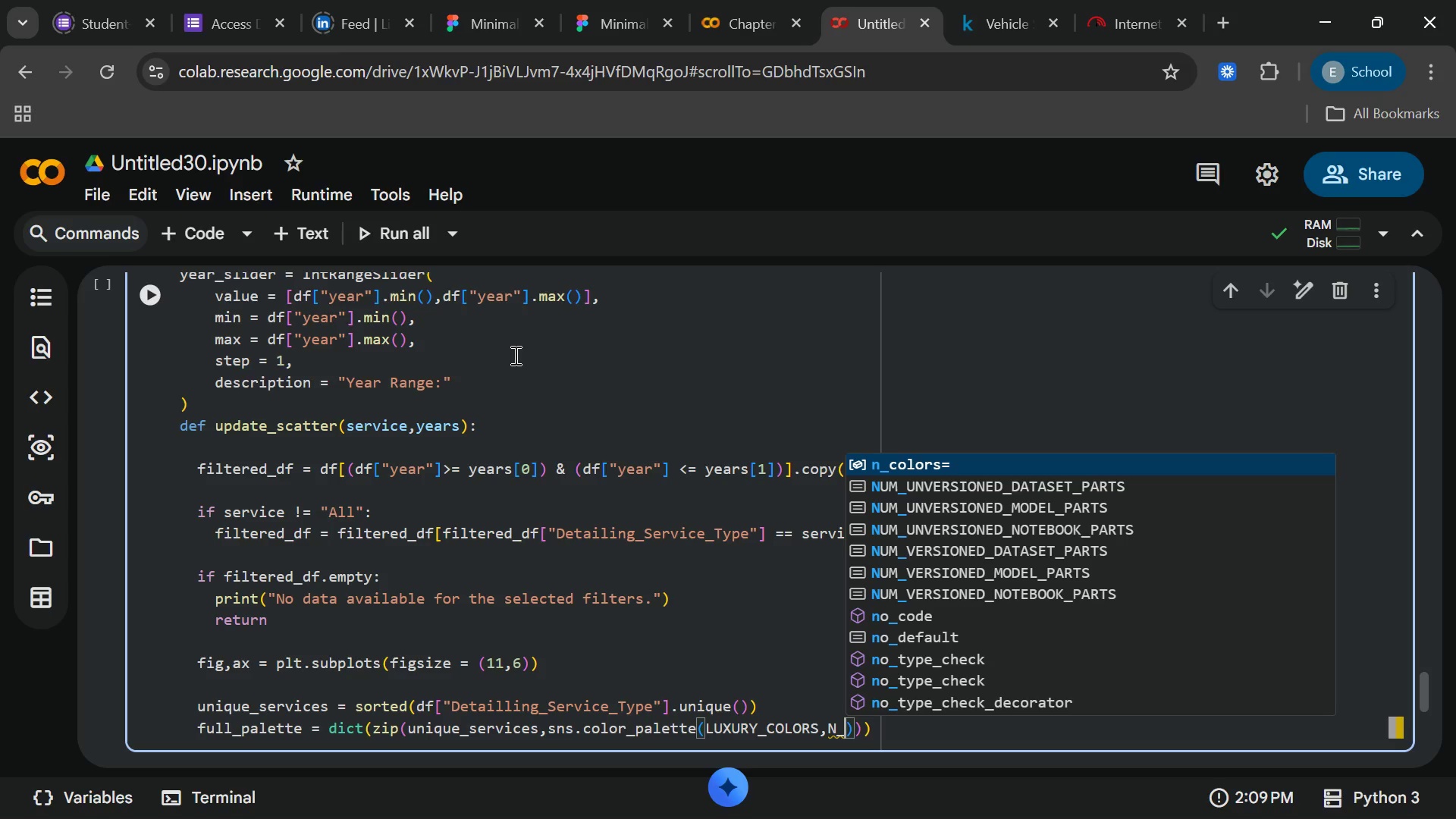 
key(Backspace)
 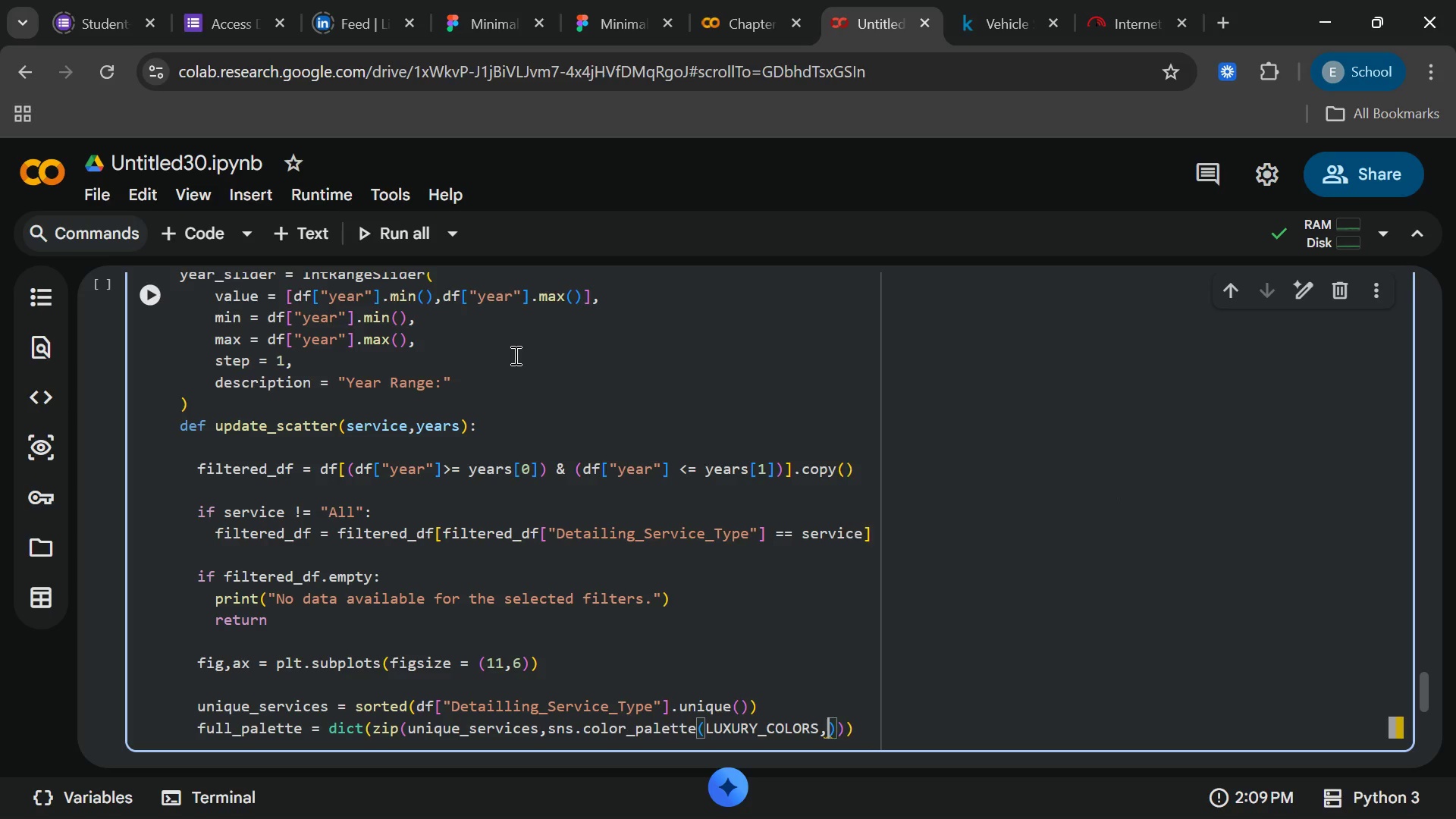 
key(Backspace)
 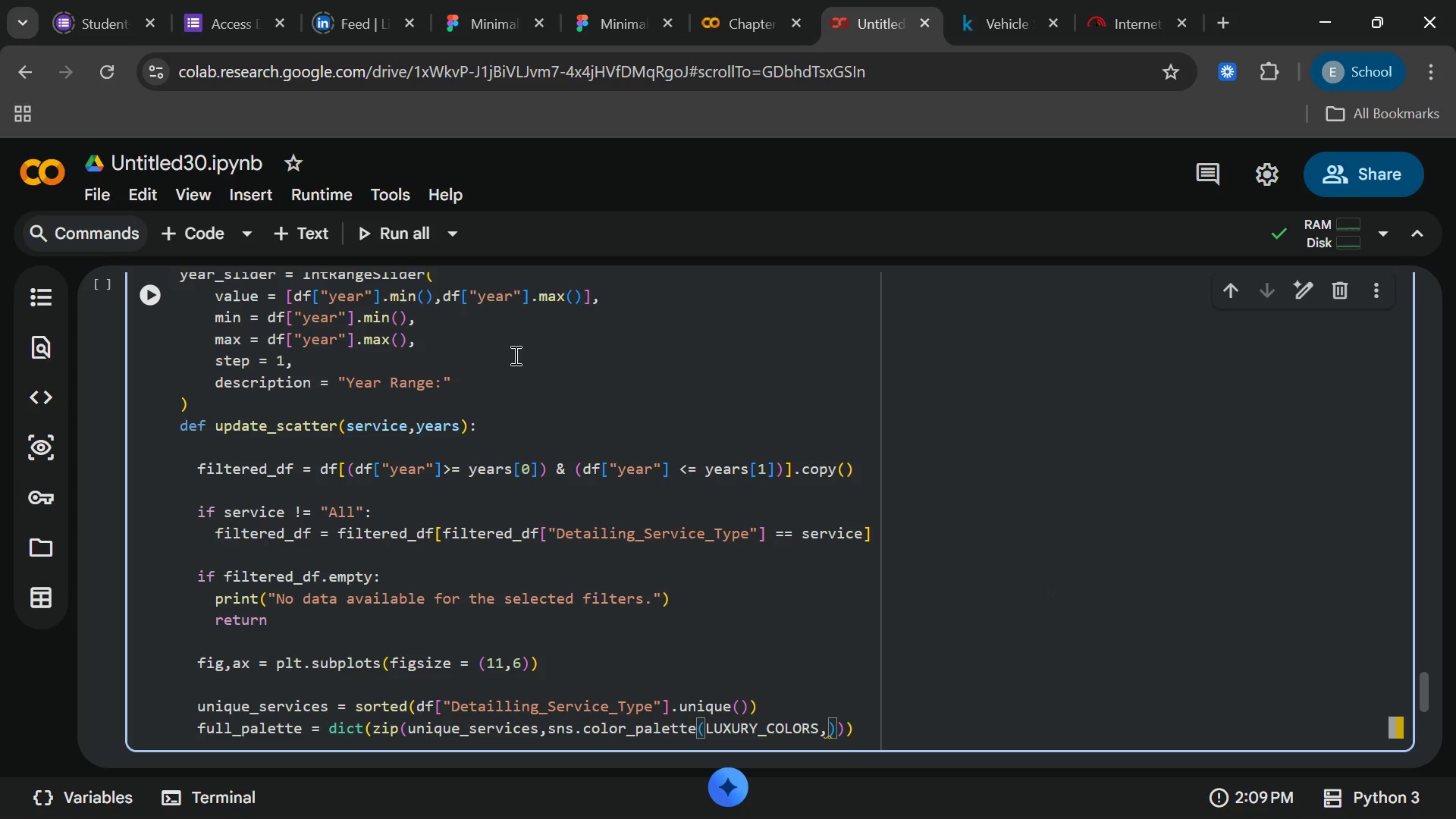 
key(N)
 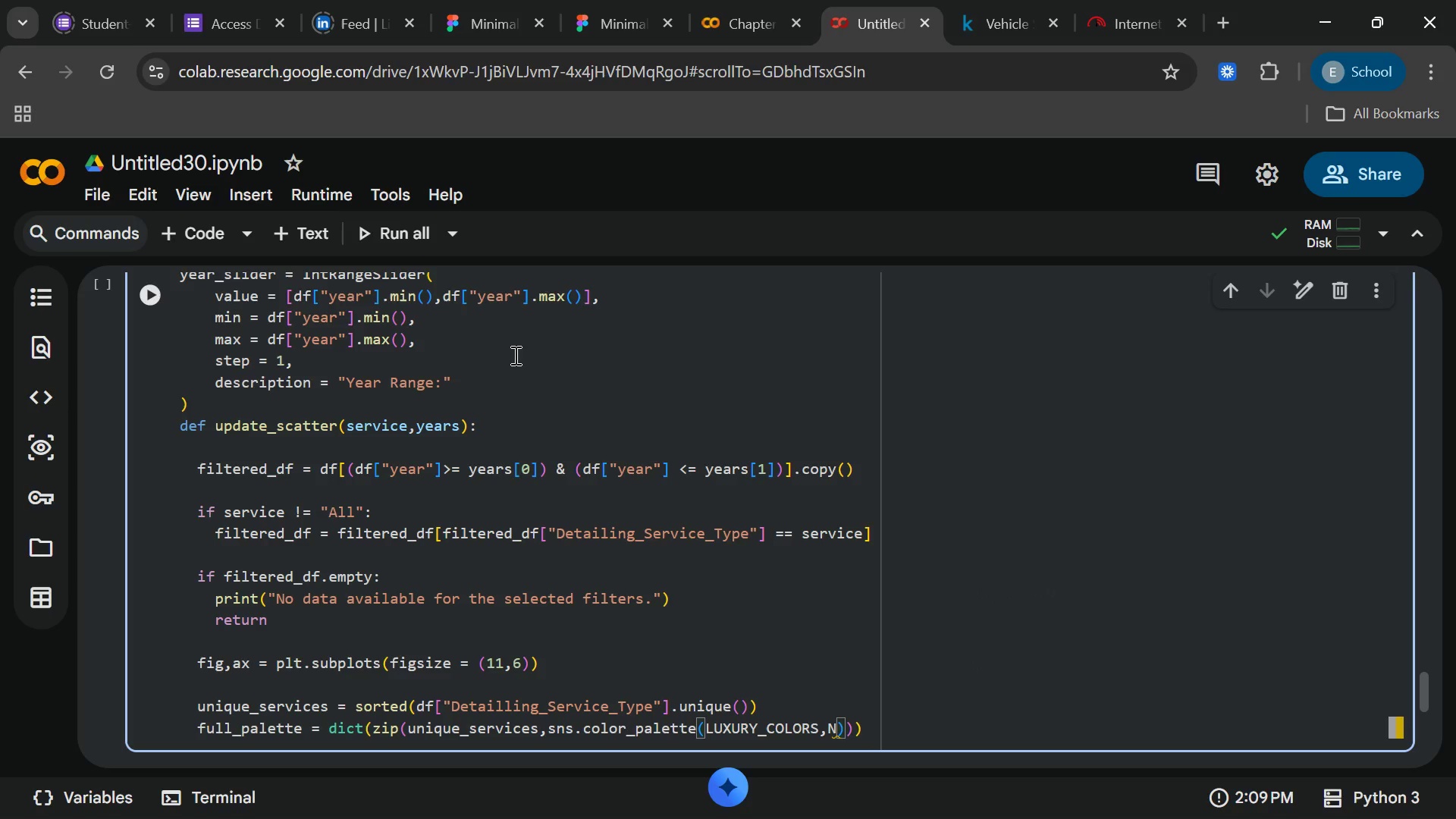 
key(Shift+Minus)
 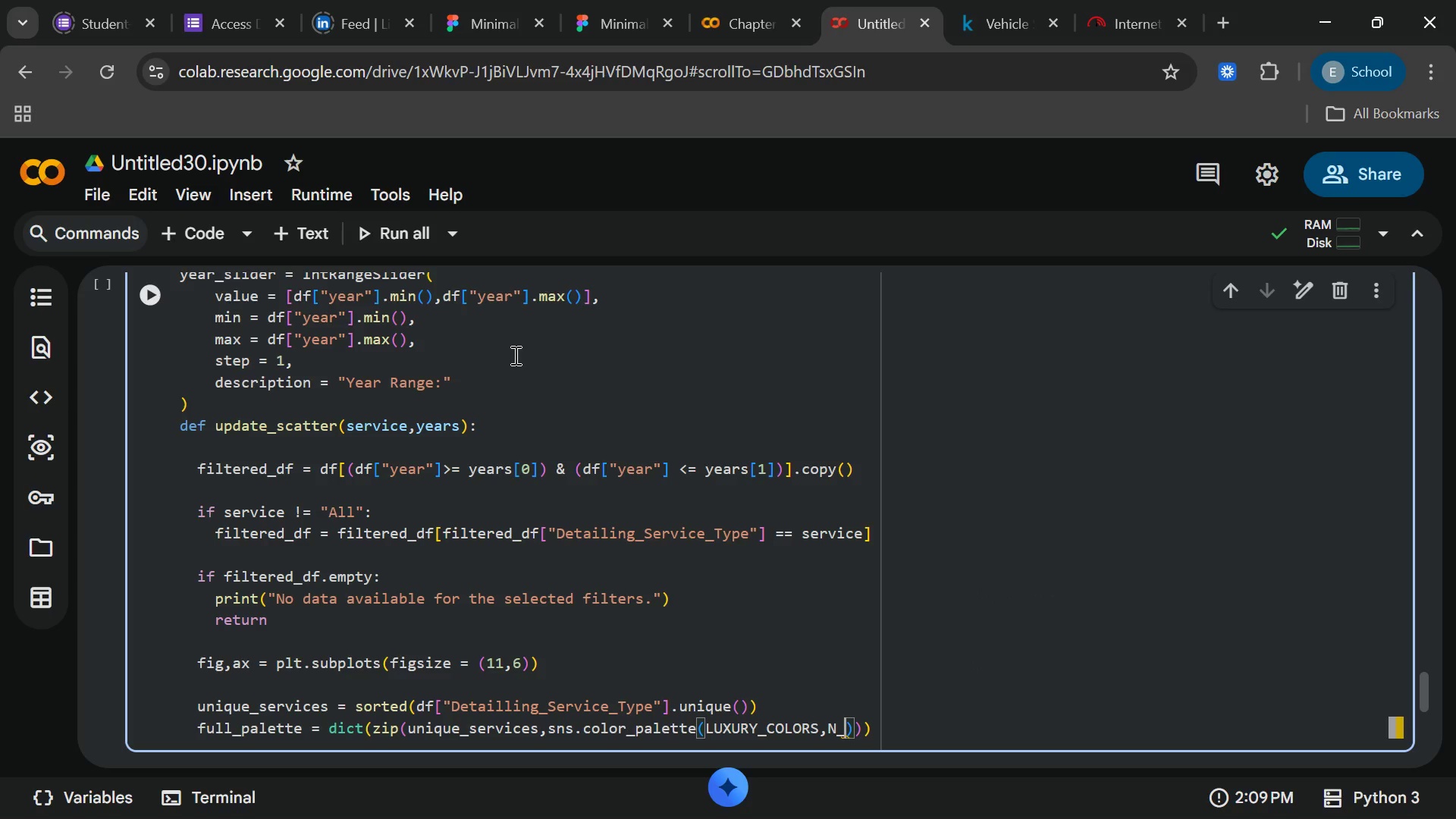 
key(Backspace)
 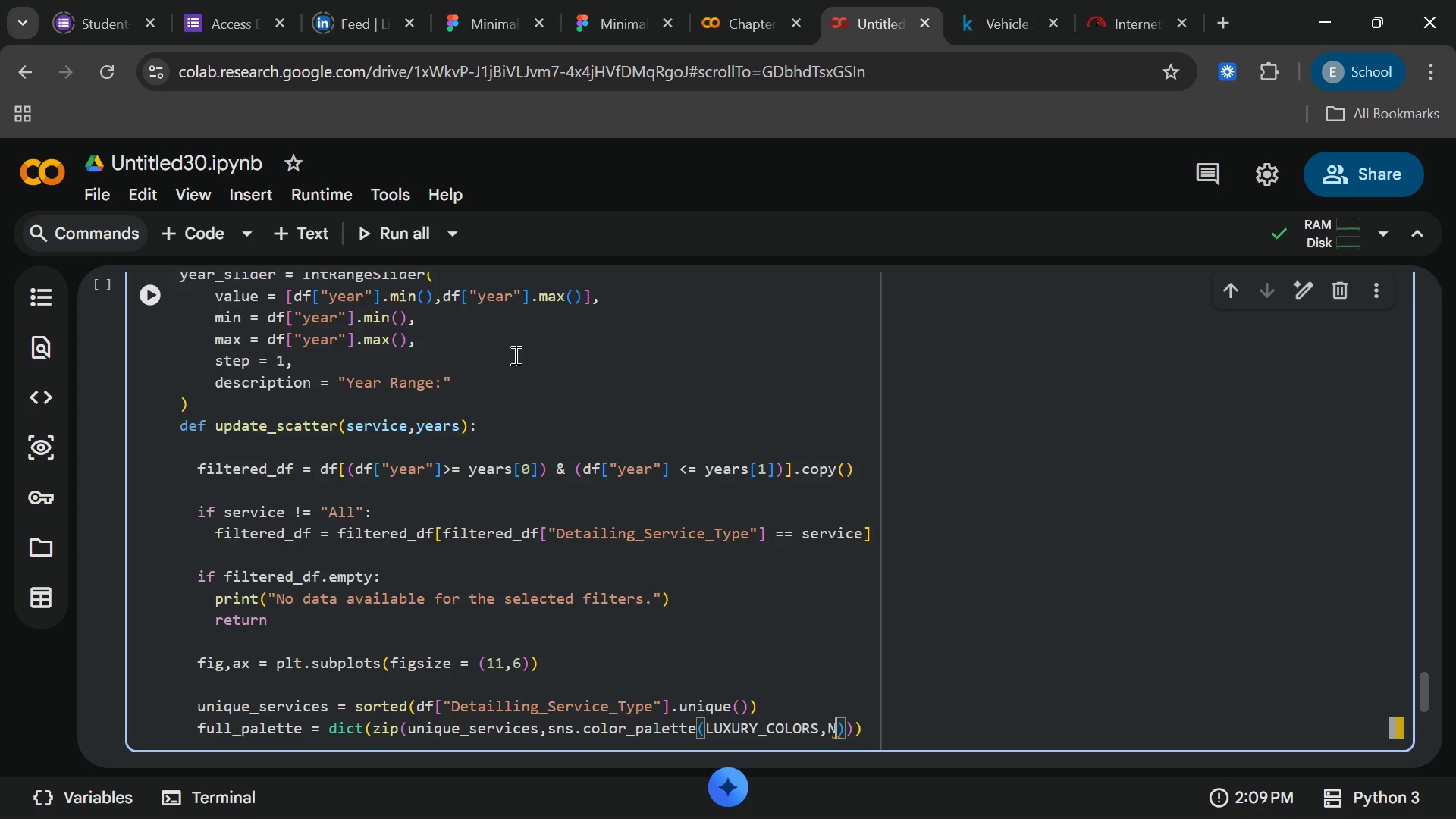 
key(Backspace)
 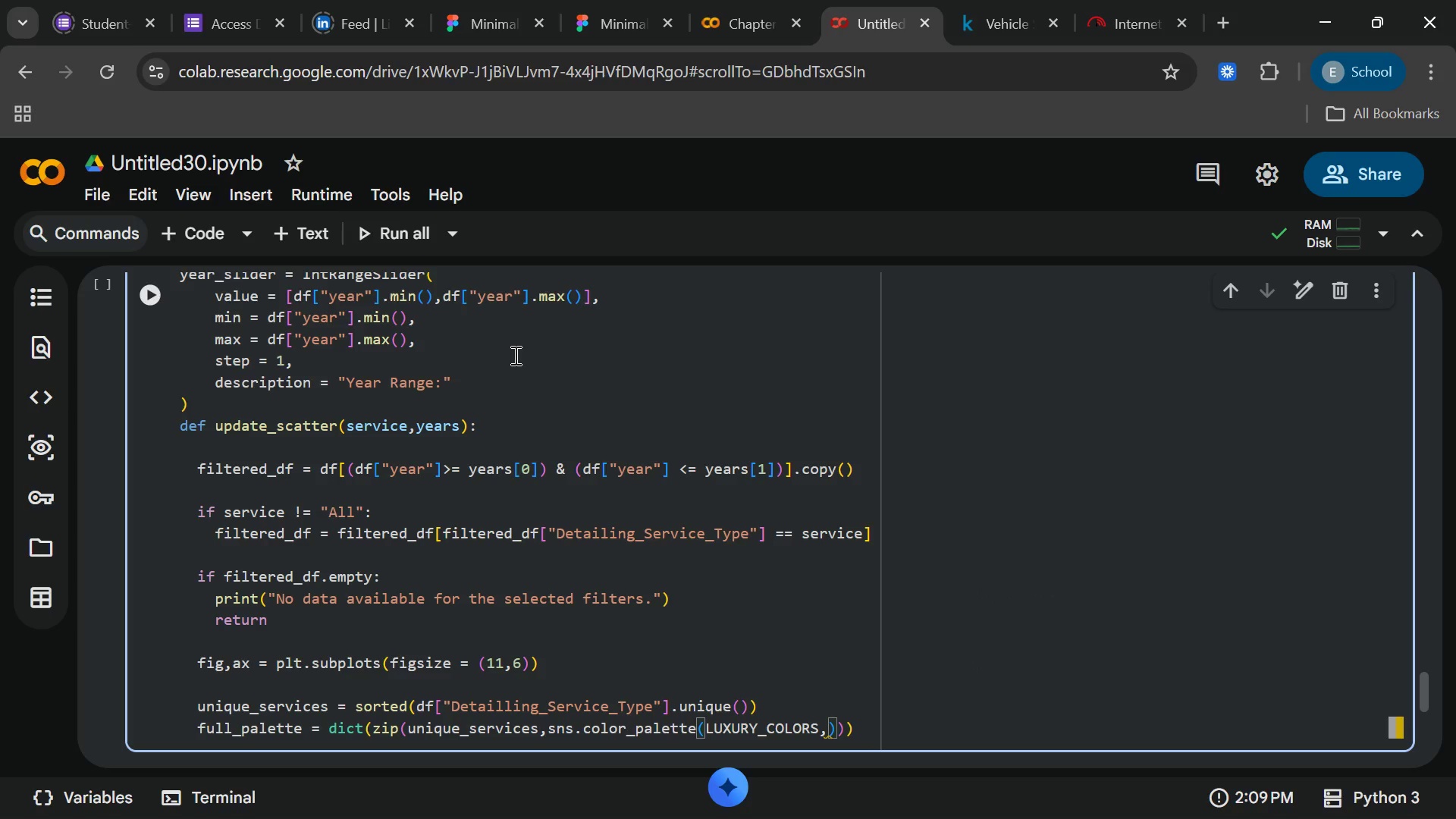 
key(CapsLock)
 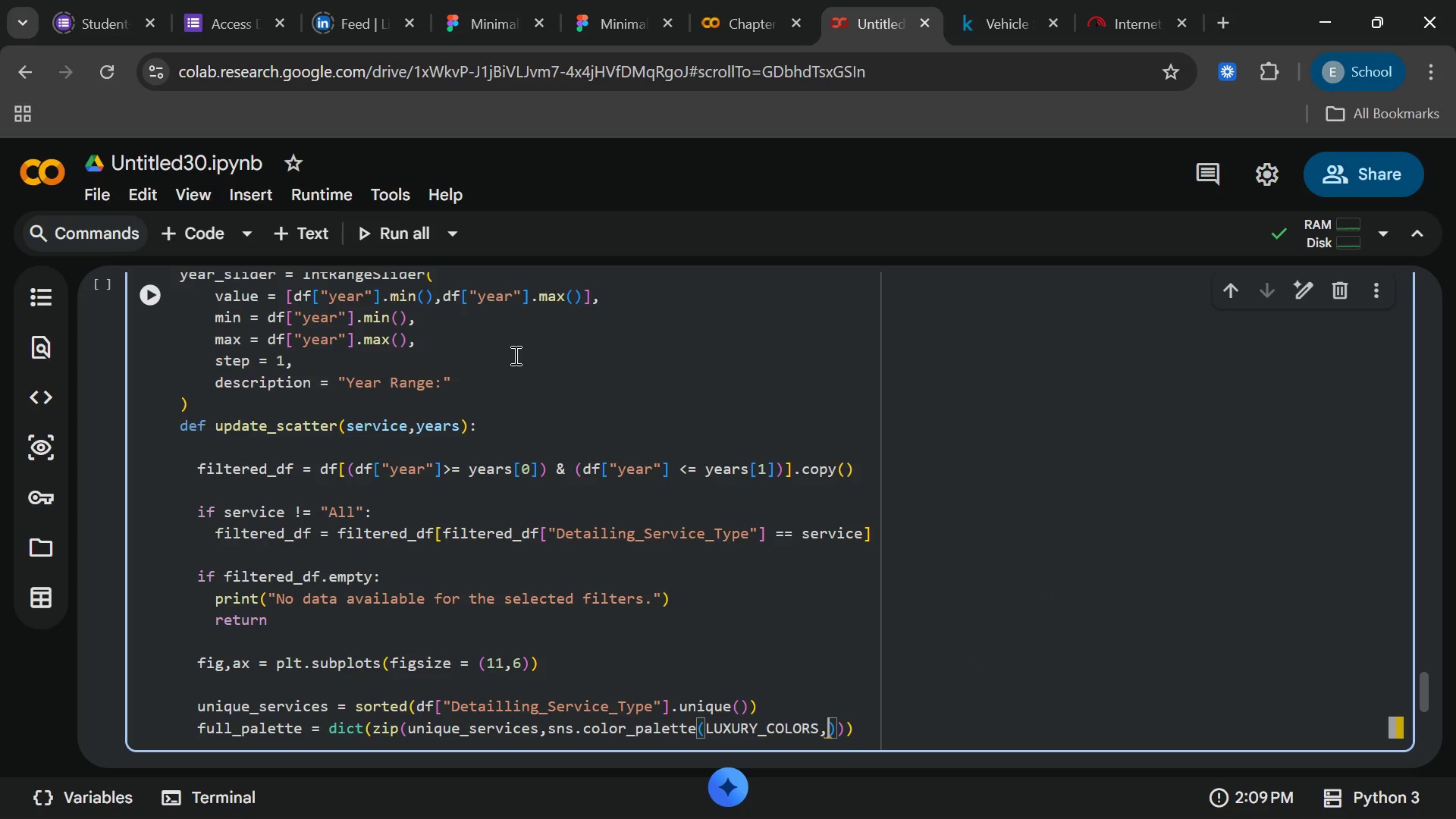 
key(N)
 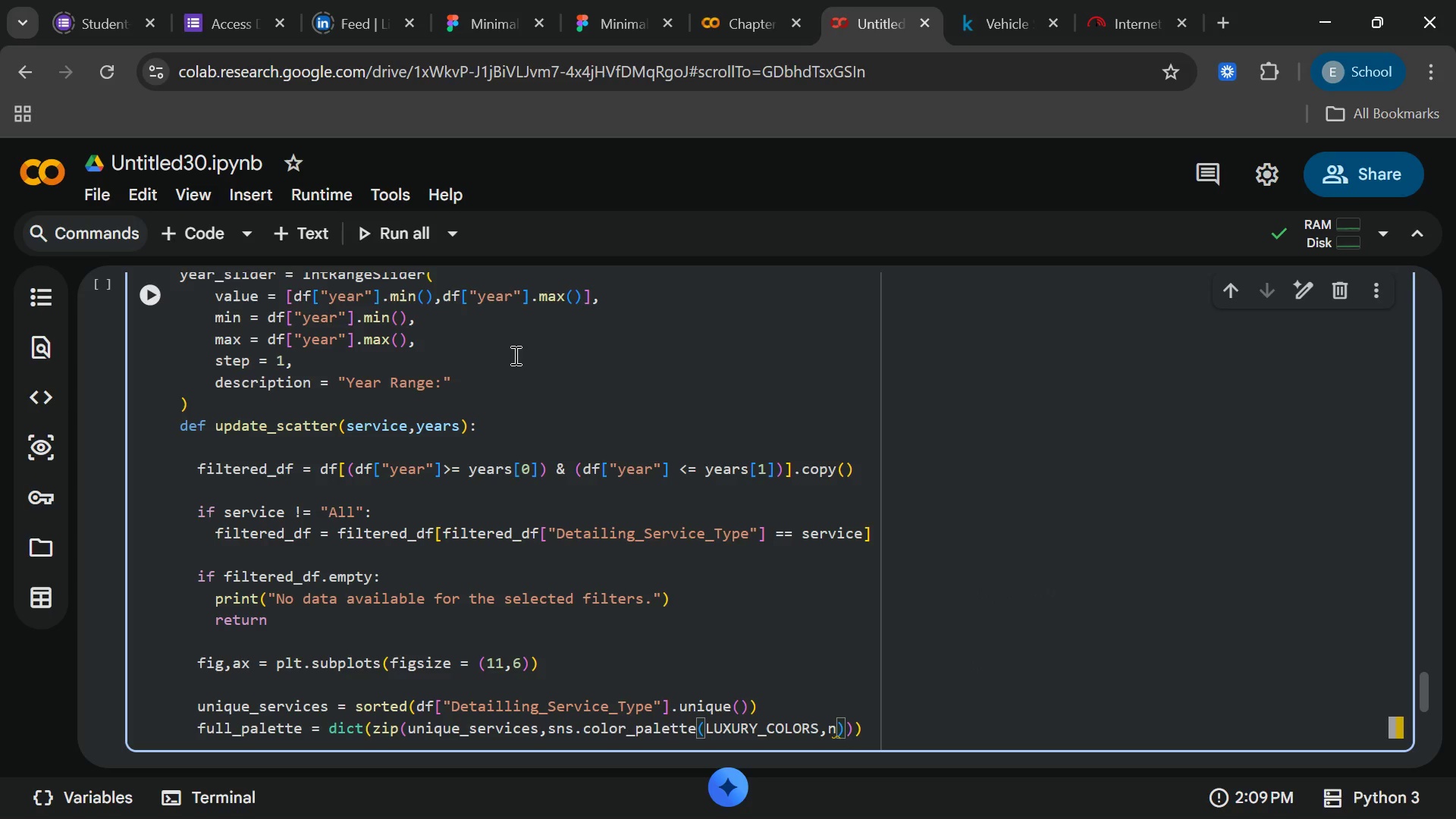 
key(Minus)
 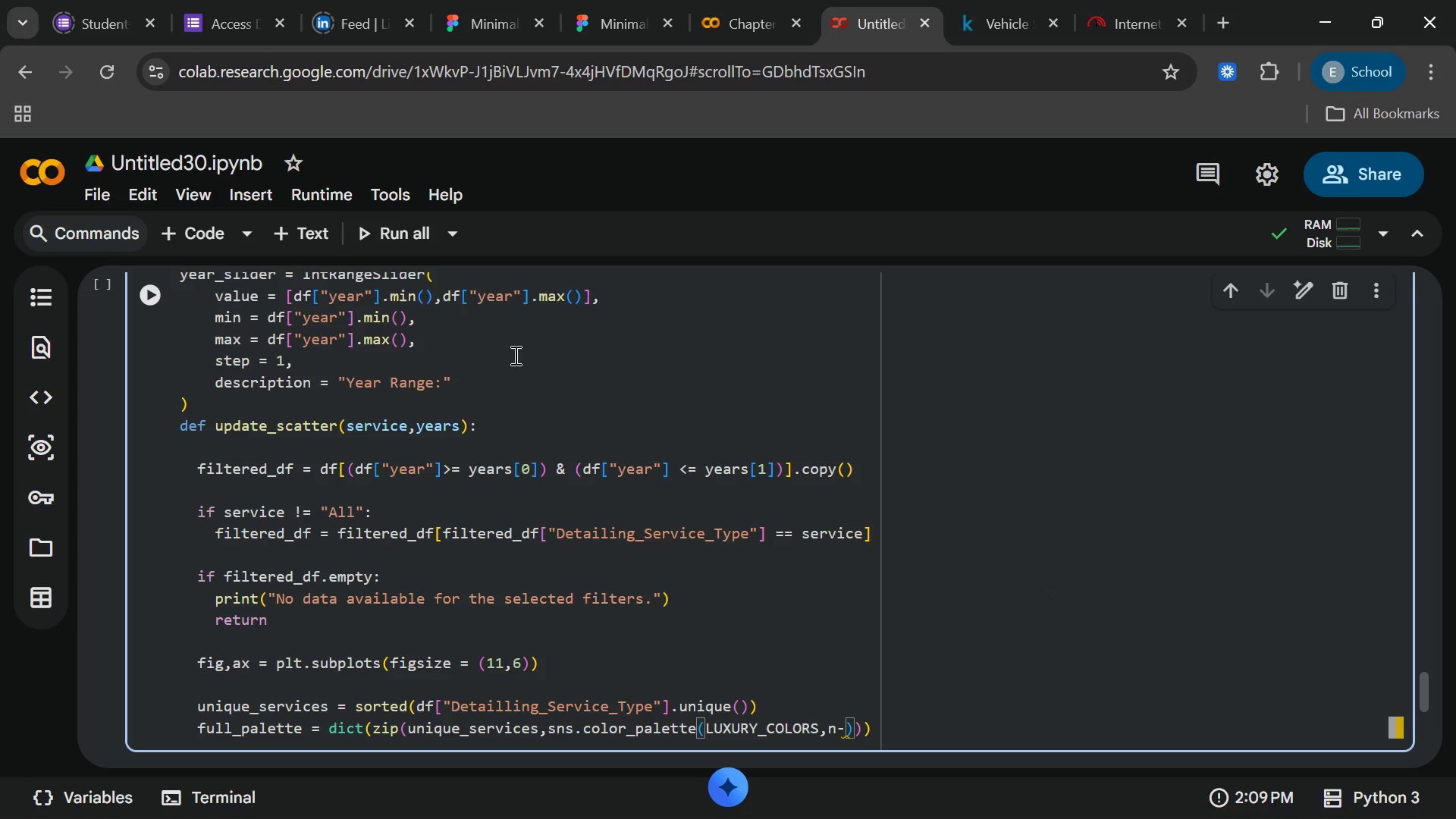 
key(Backspace)
 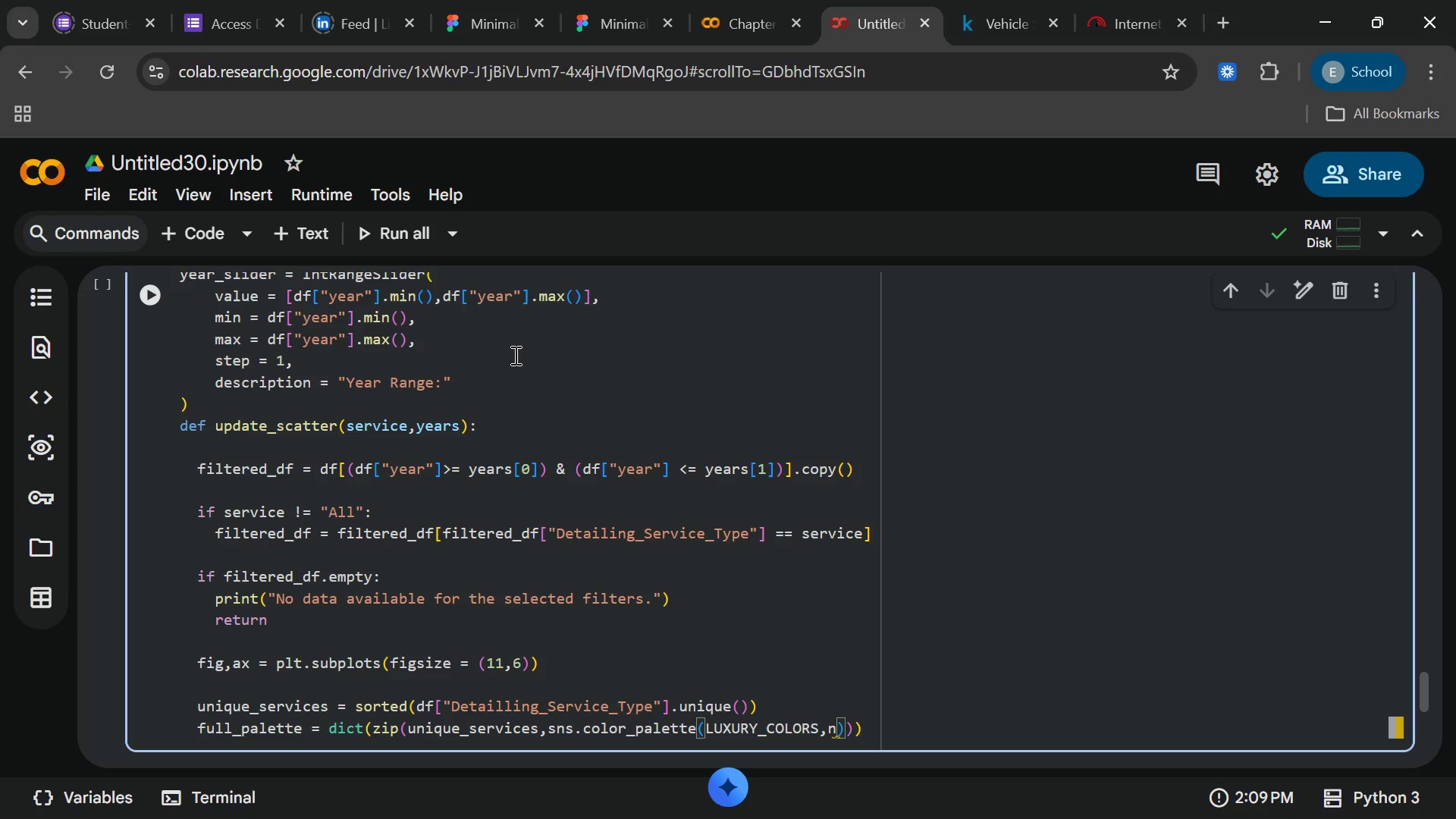 
key(Shift+Minus)
 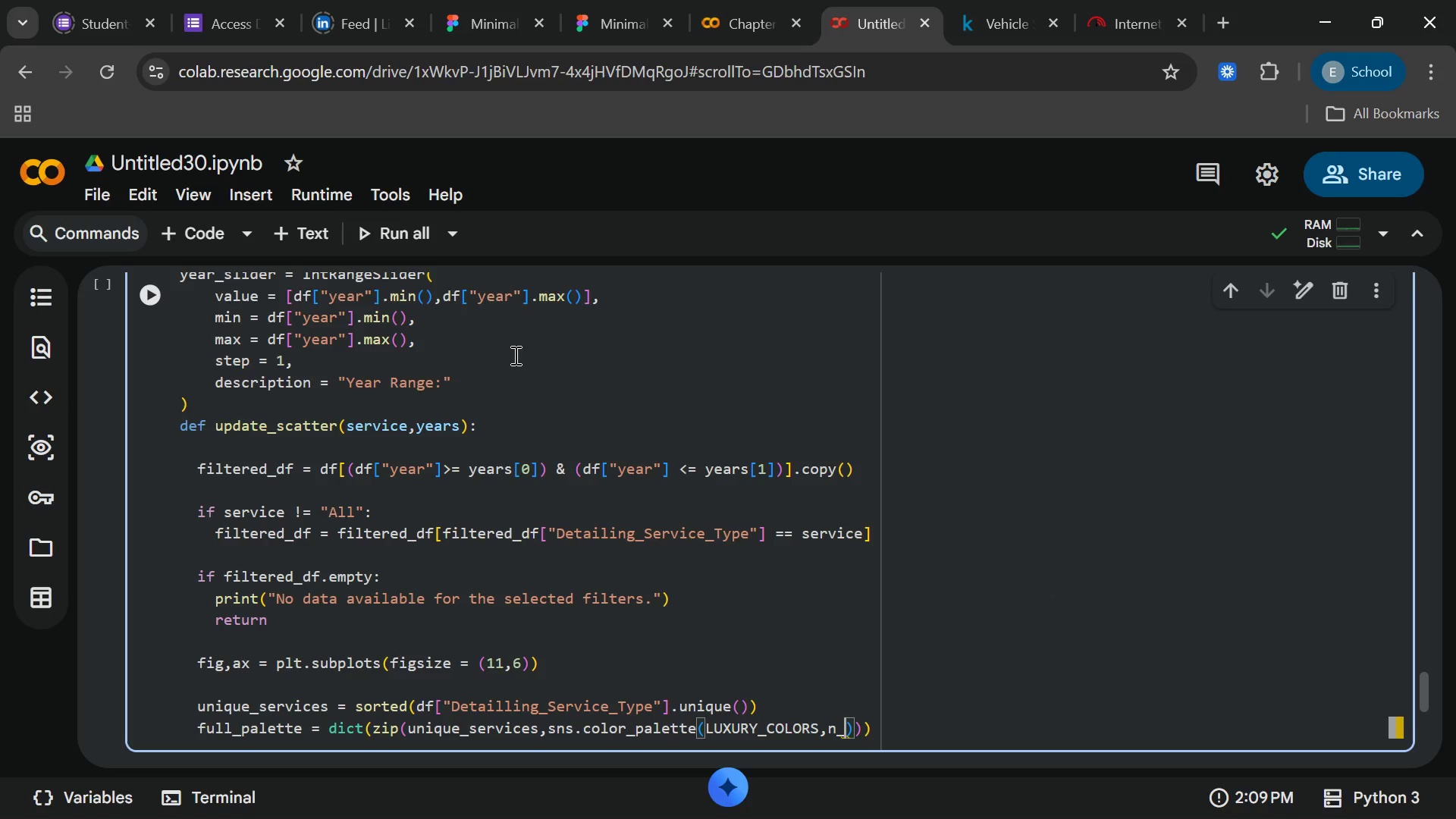 
type(colors)
 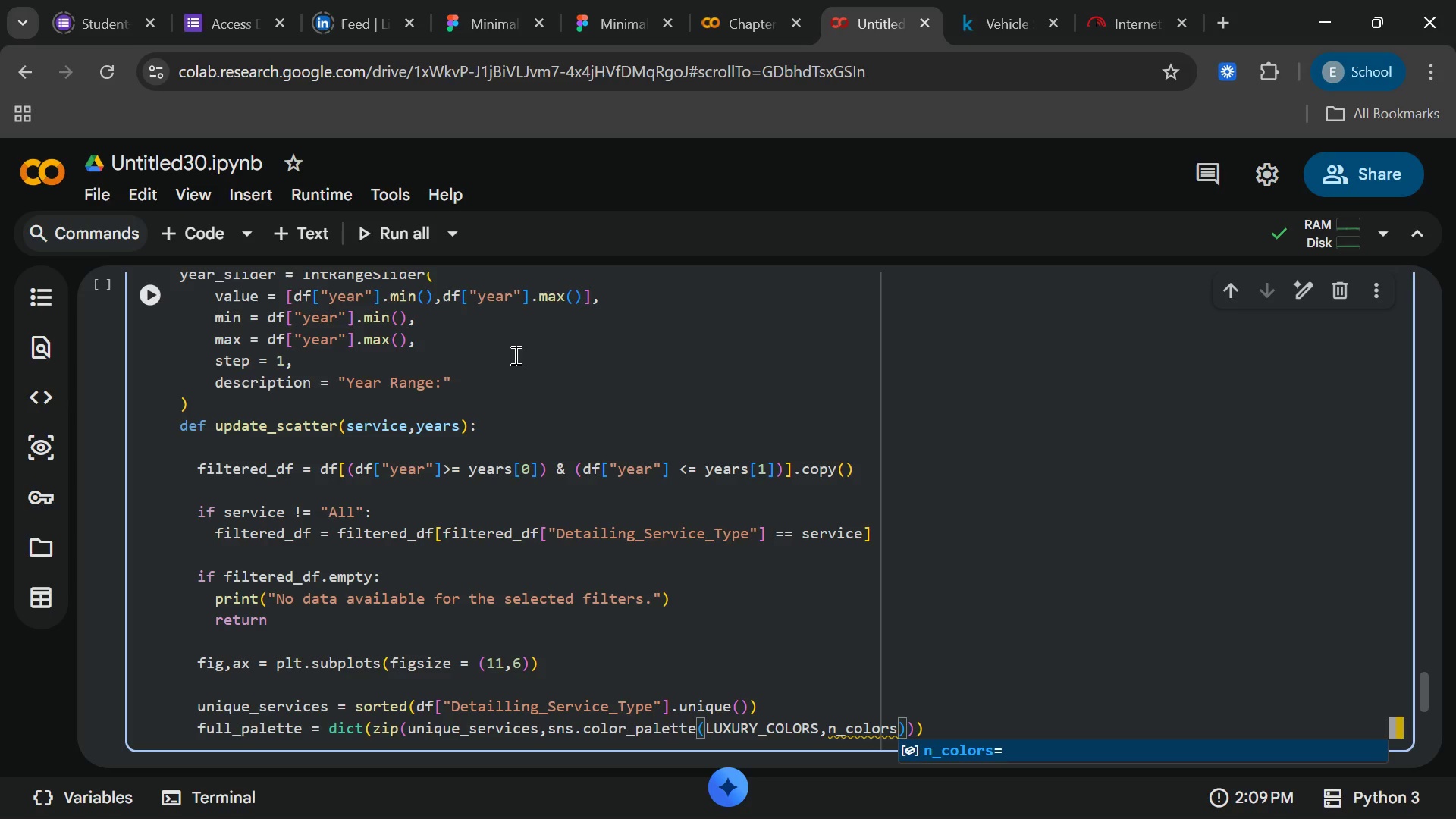 
key(Enter)
 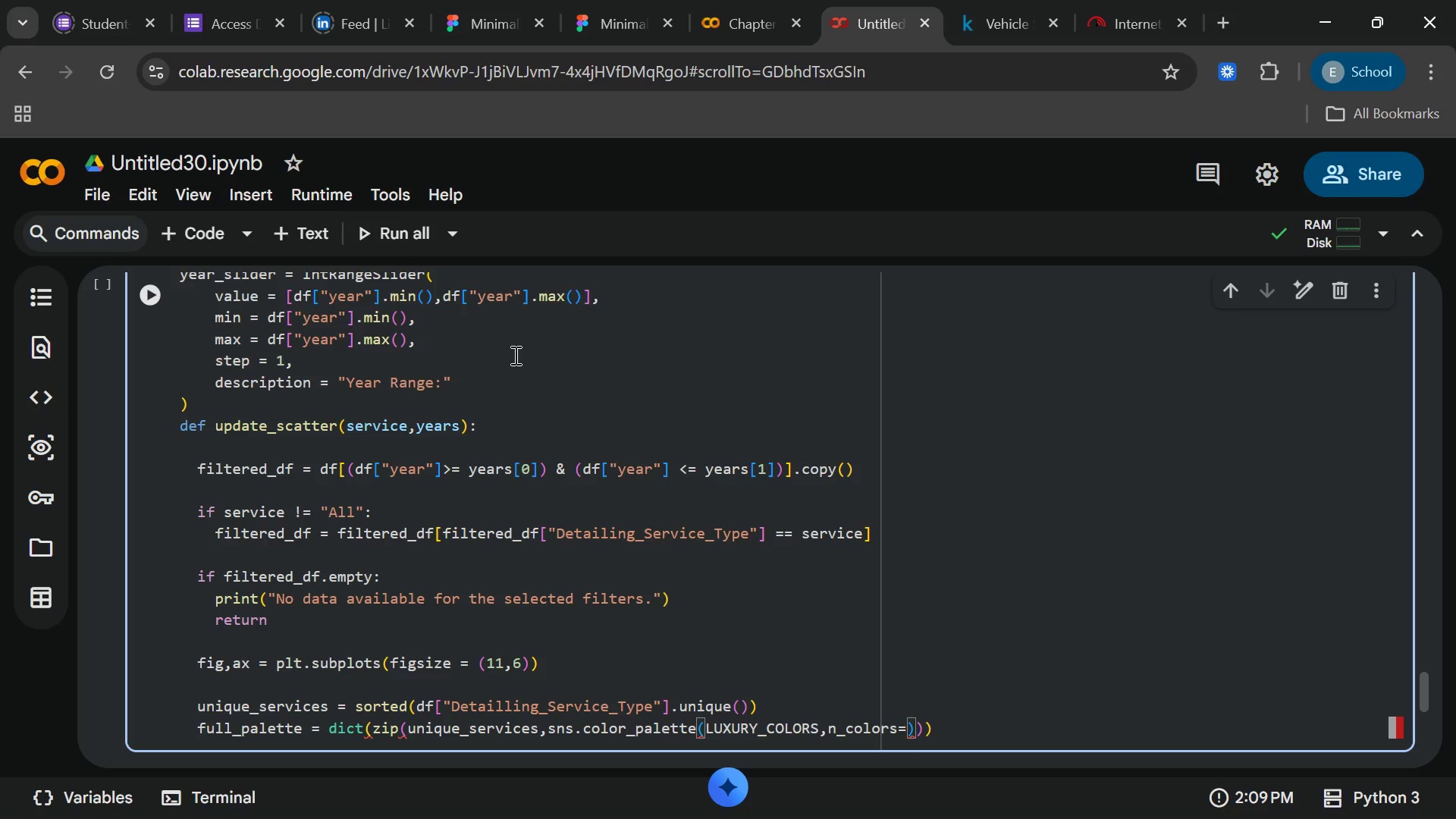 
type(len(unique_ervice)
 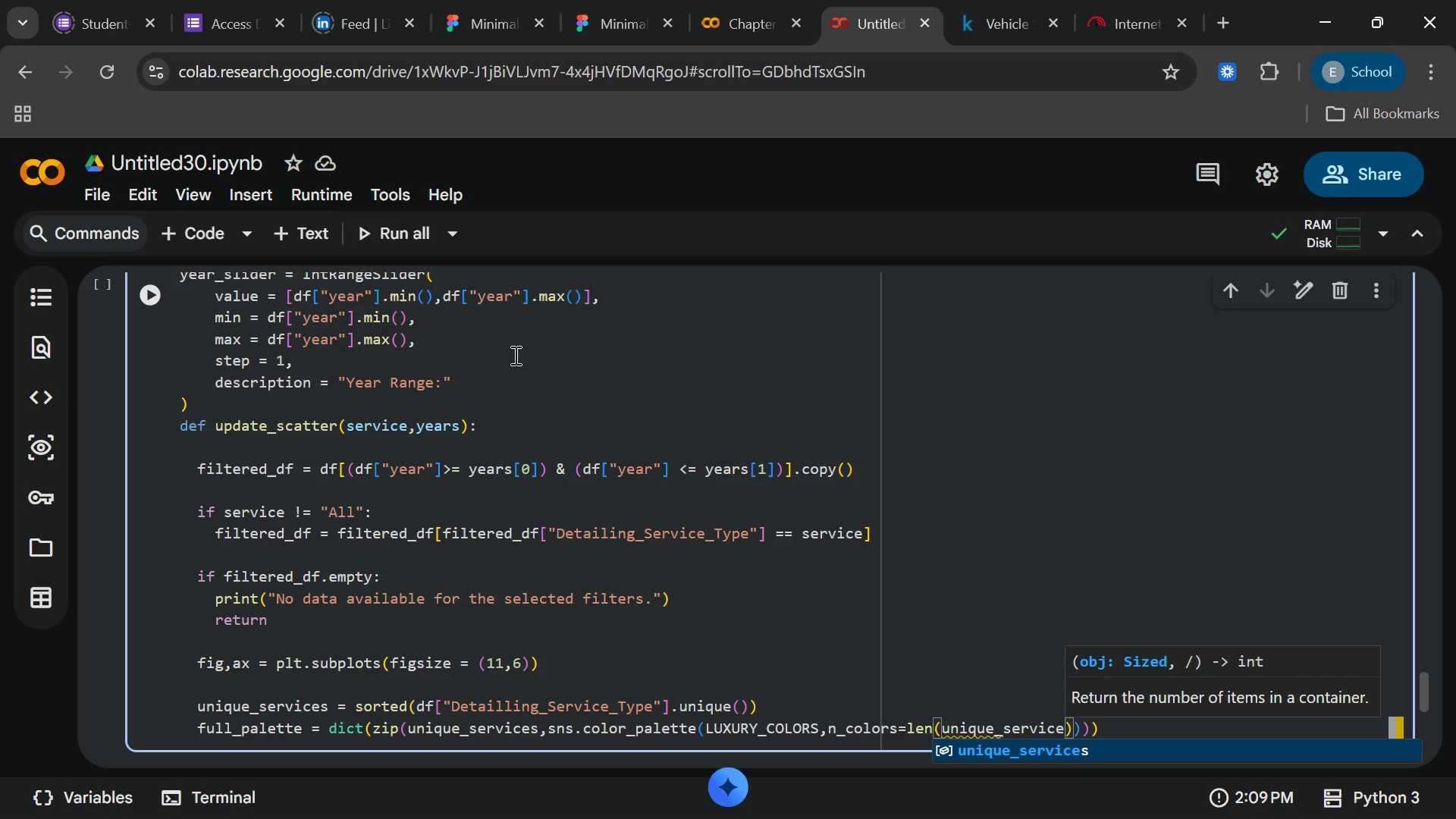 
key(Enter)
 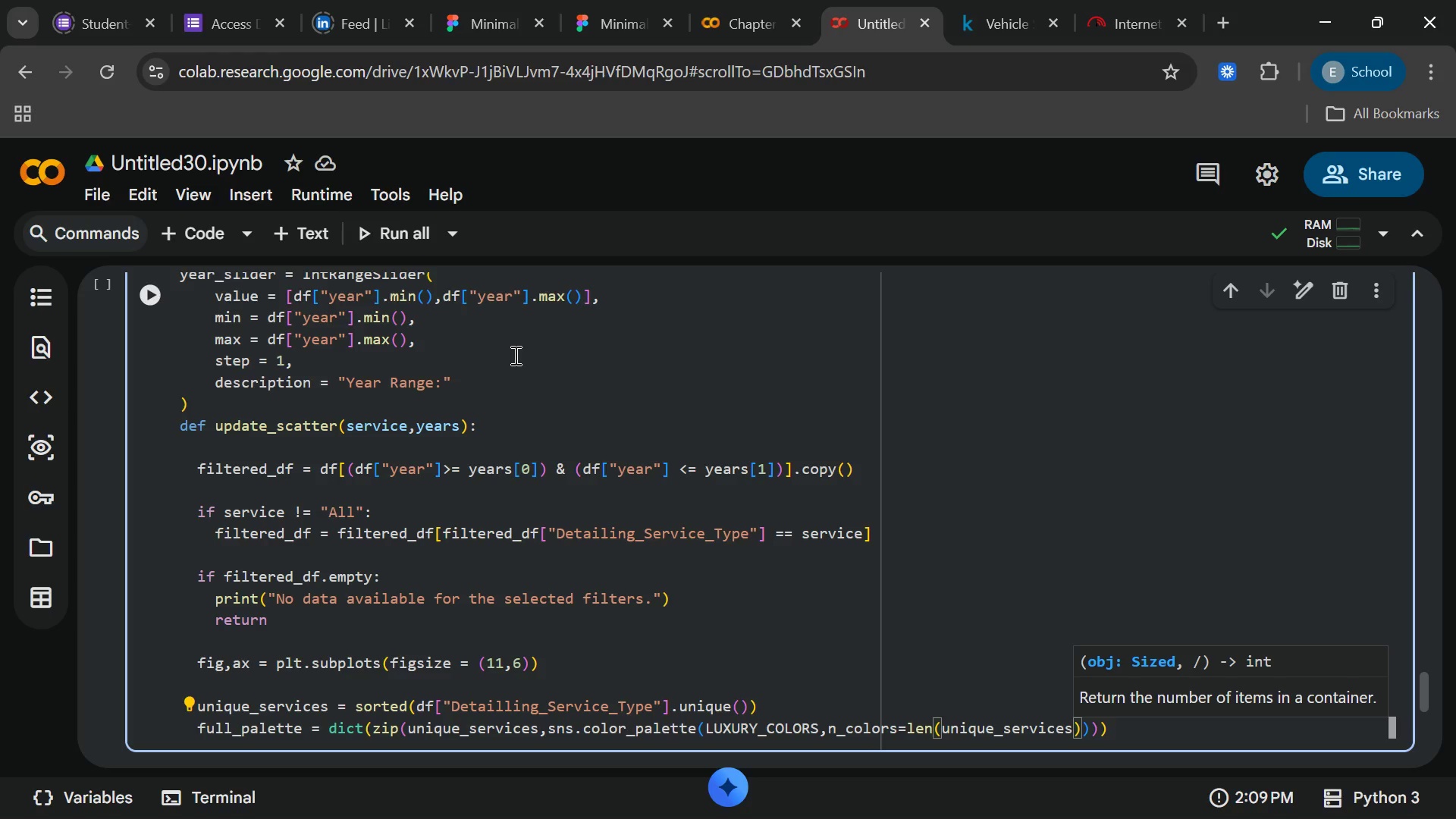 
key(End)
 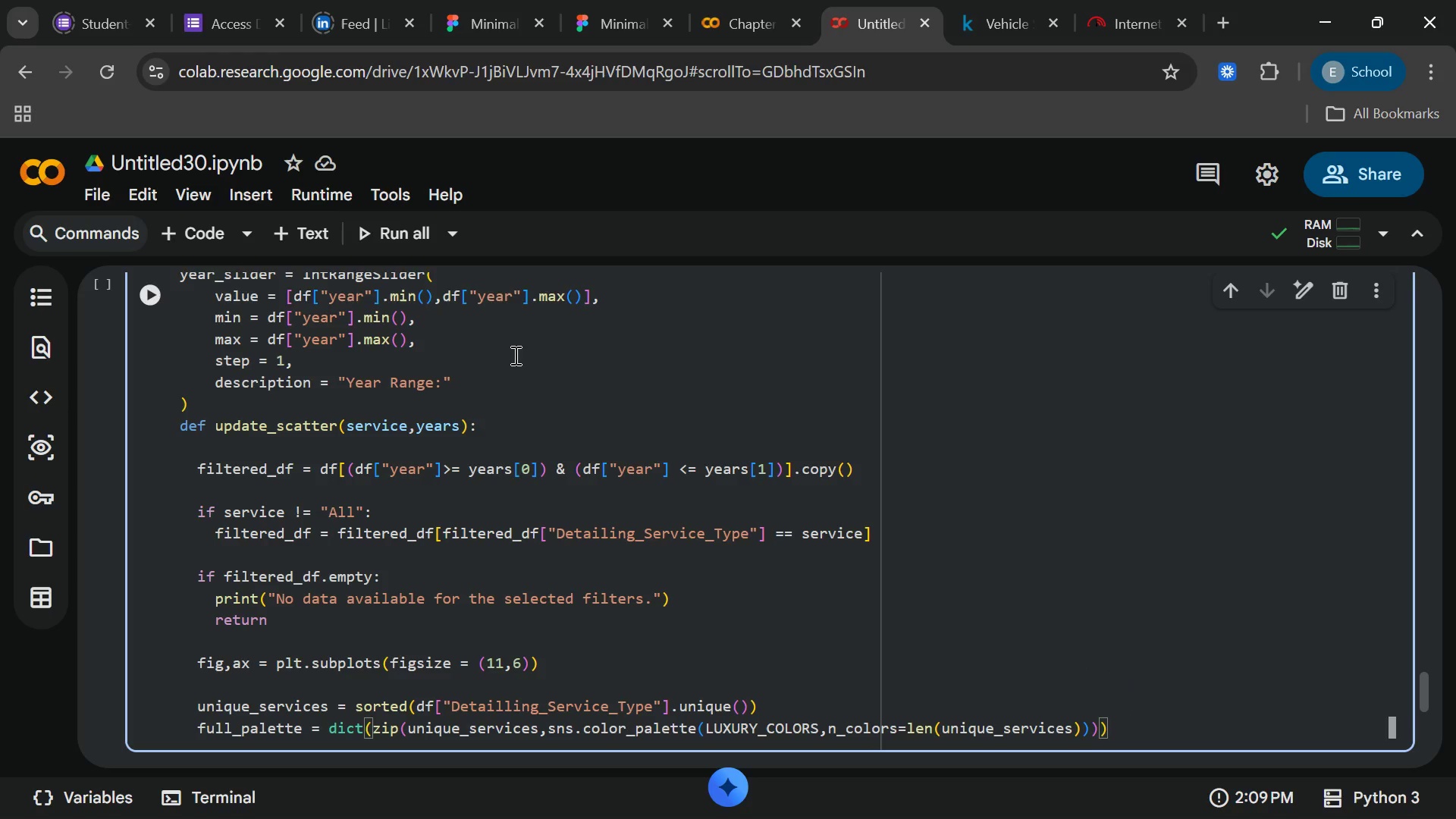 
key(Enter)
 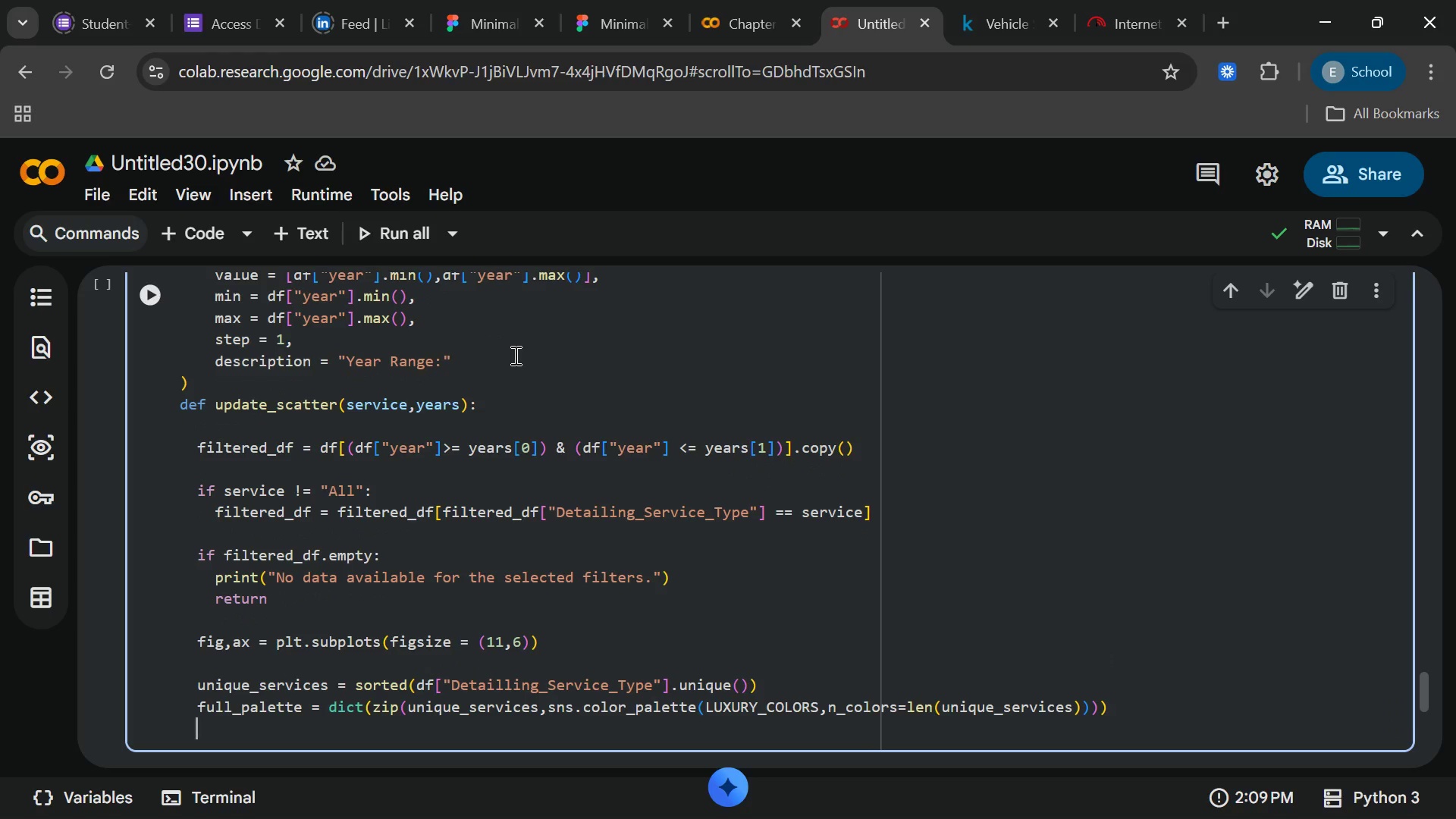 
key(Enter)
 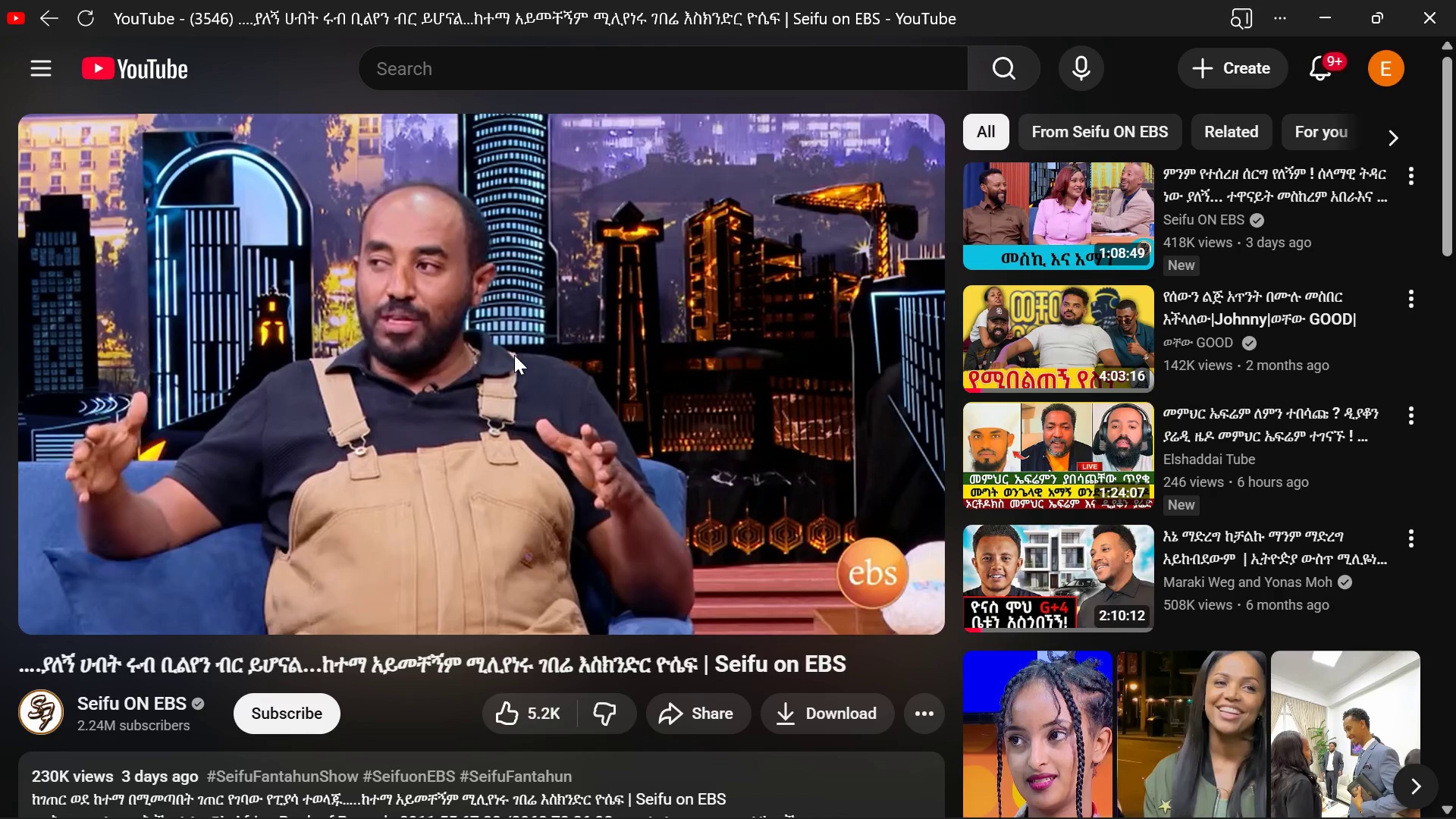 
wait(23.48)
 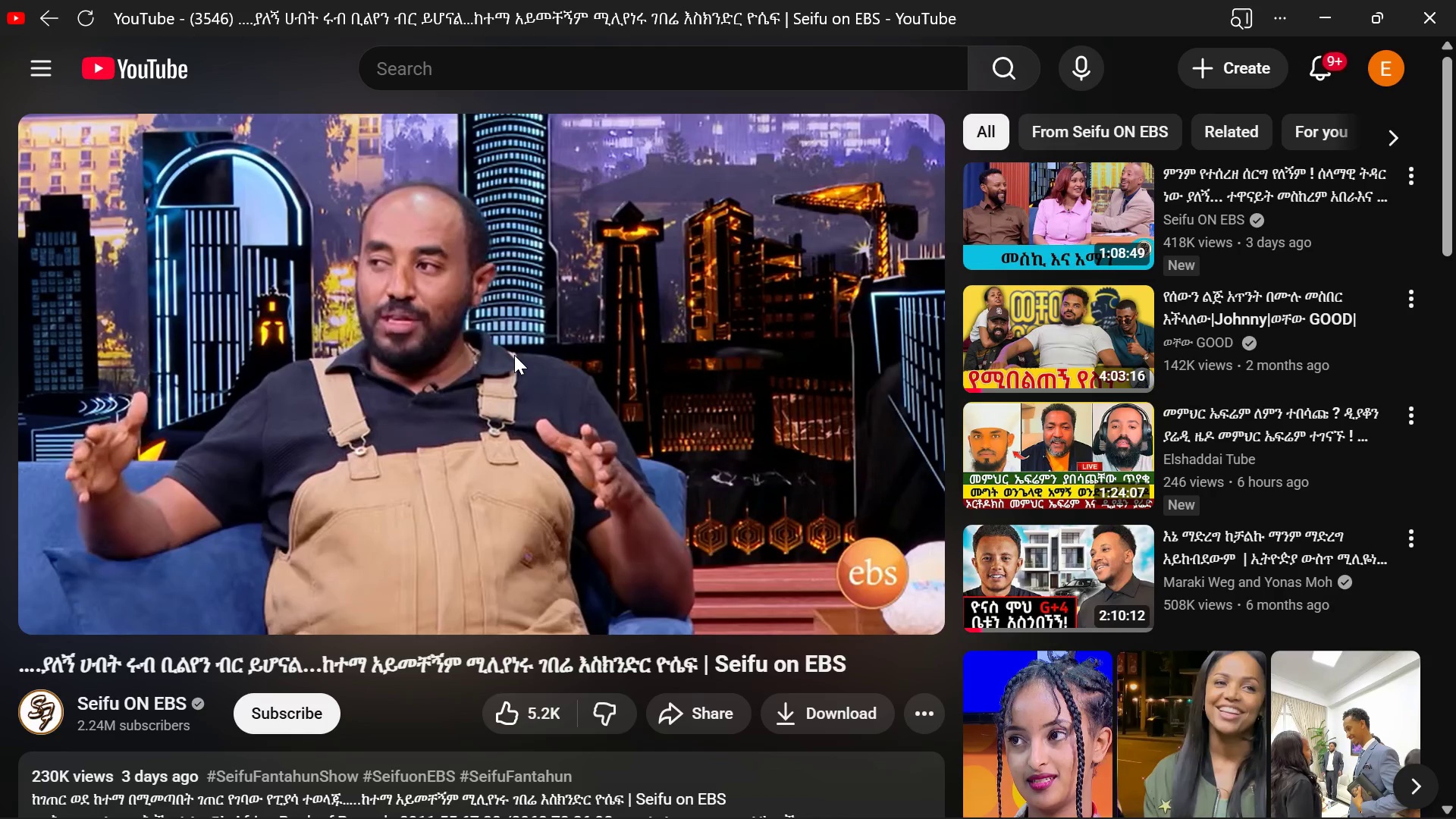 
type(sns.scatterplot)
 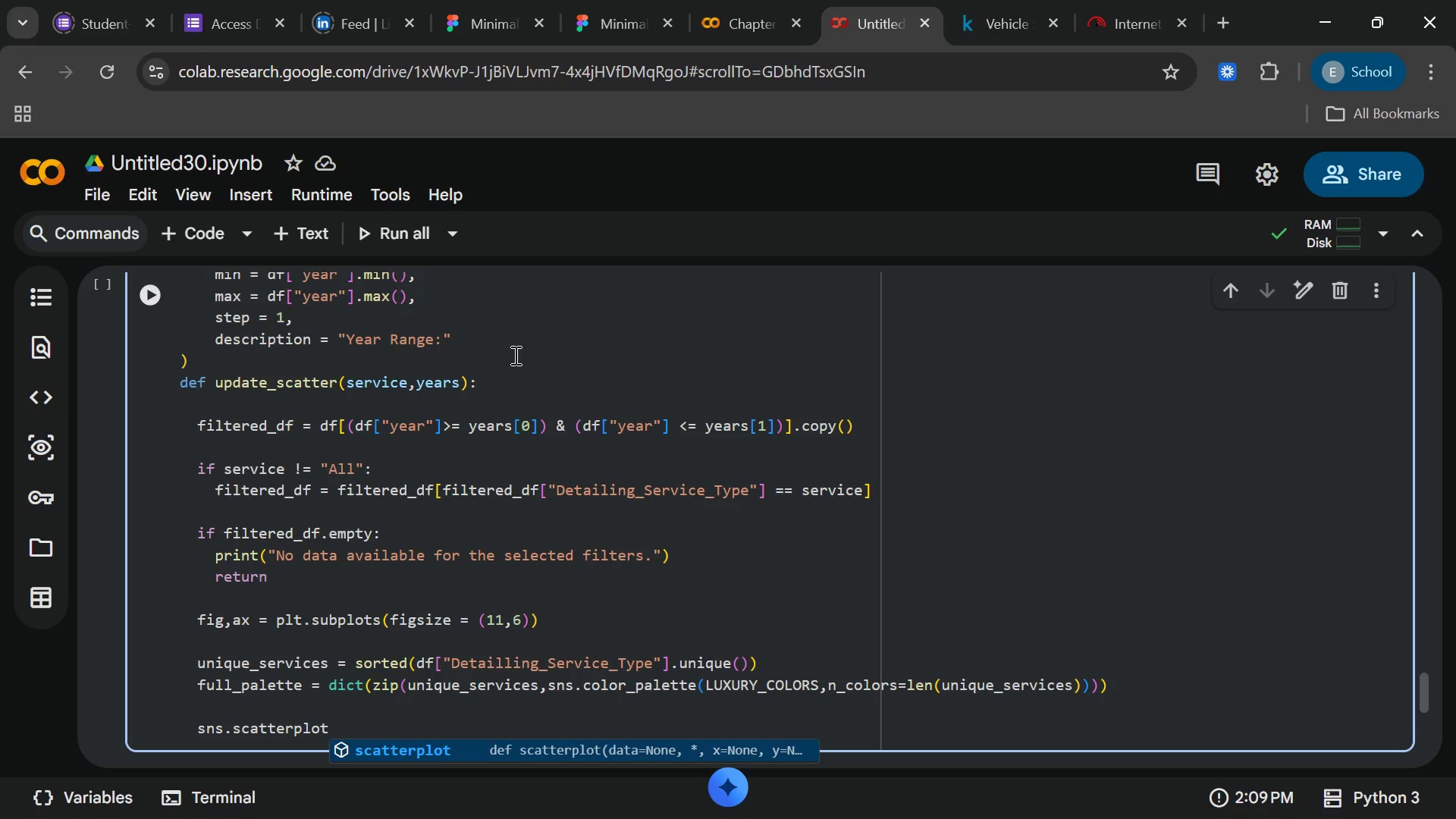 
key(Enter)
 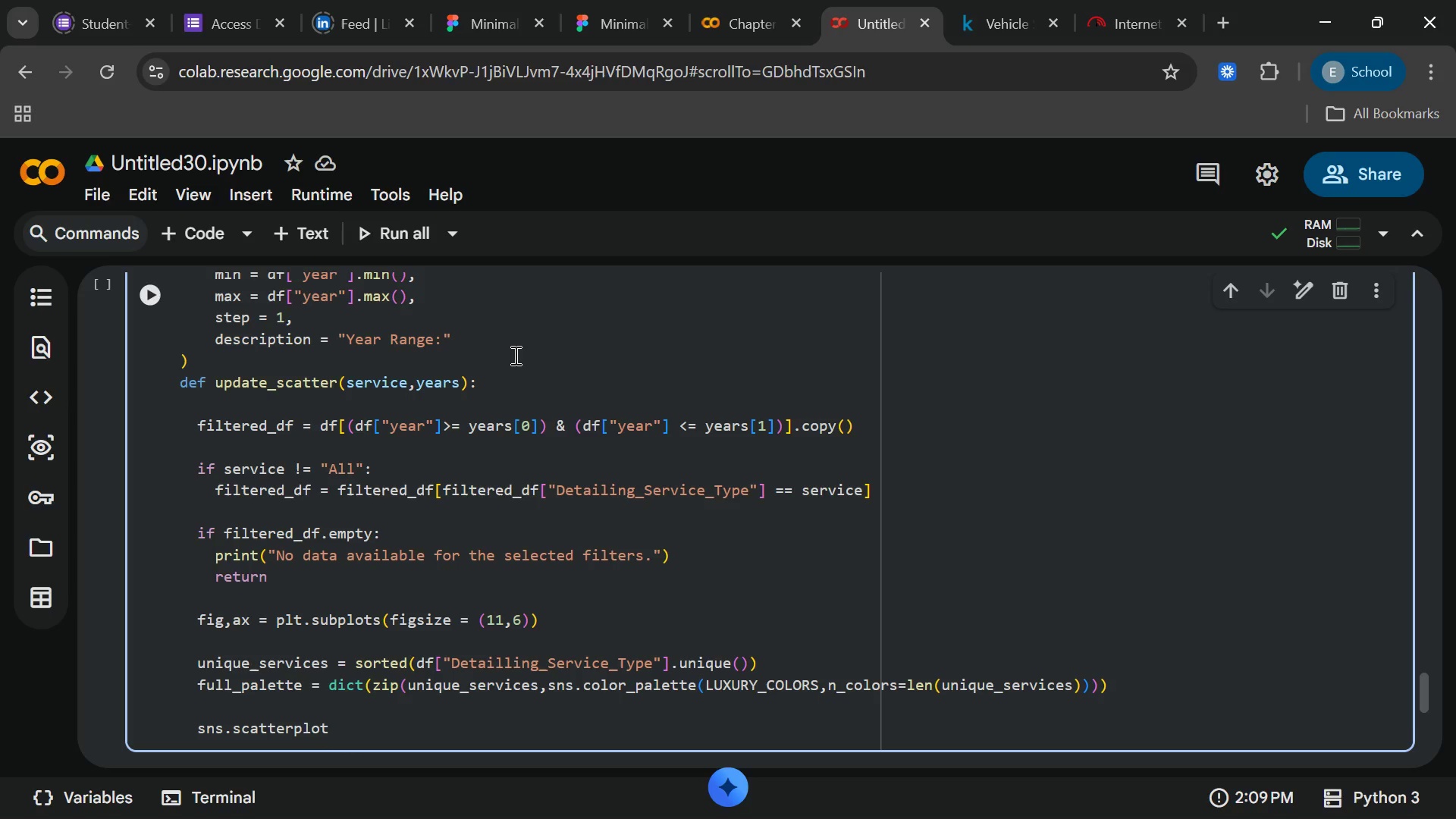 
key(Shift+9)
 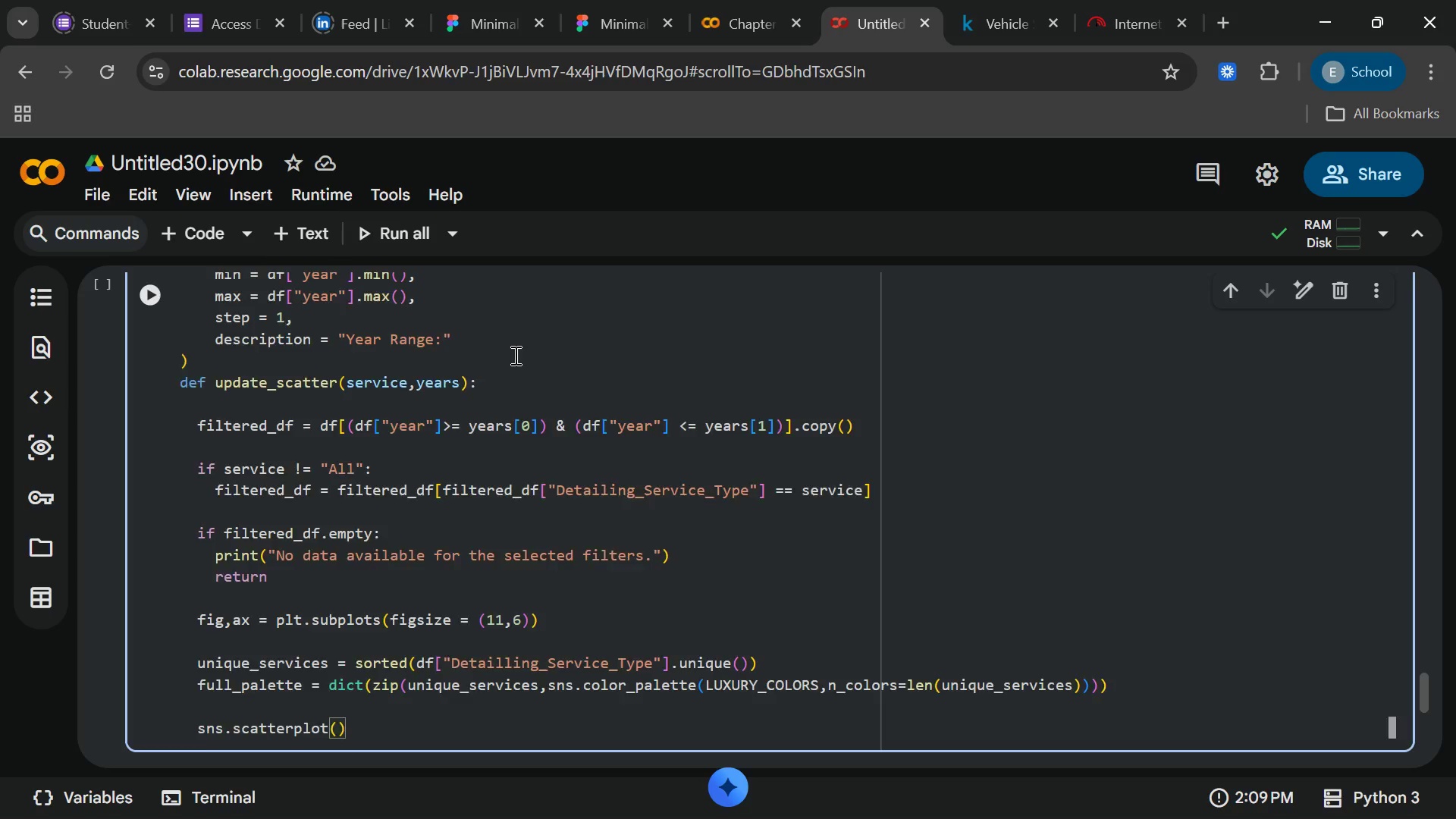 
key(Enter)
 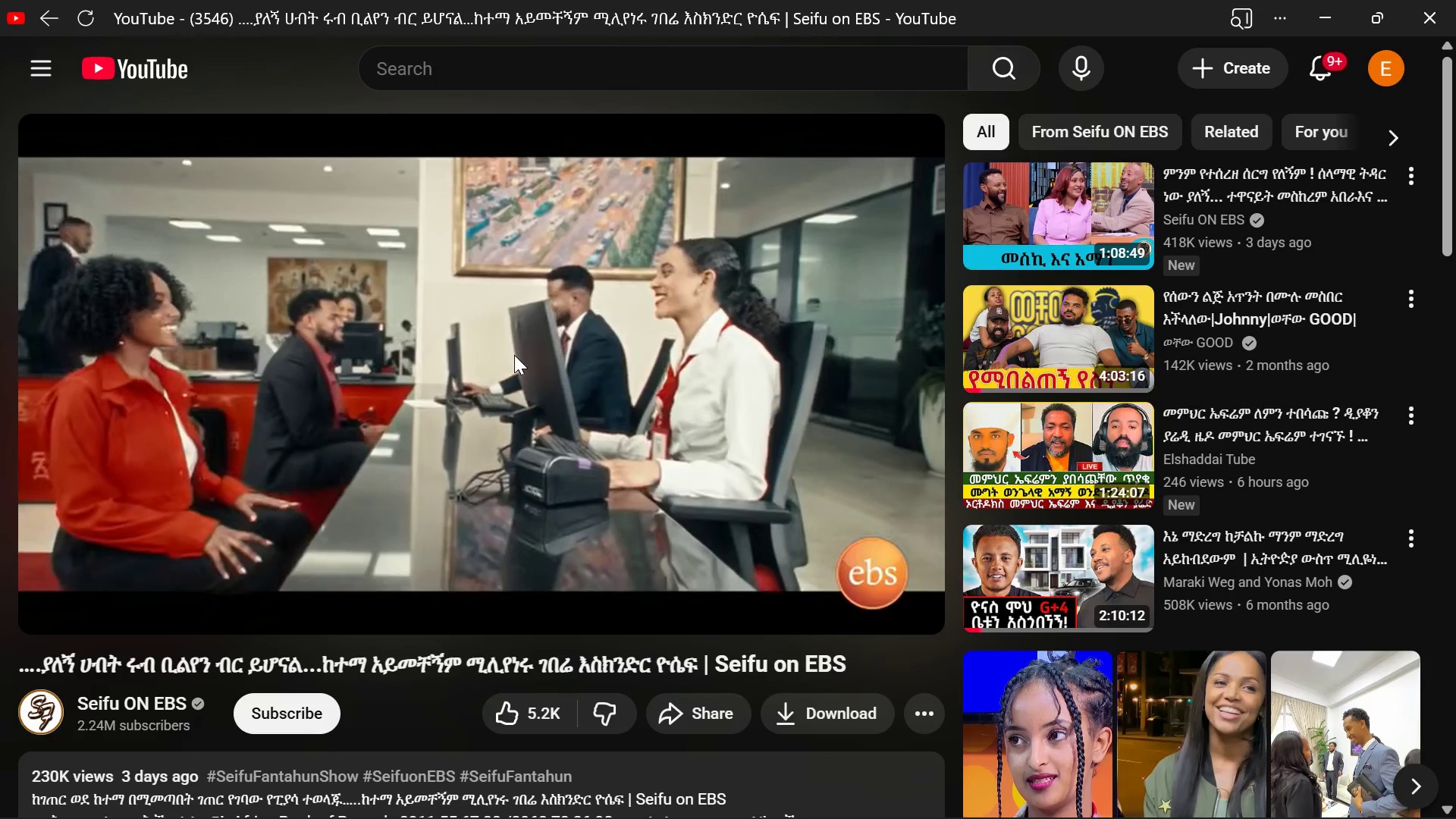 
type(llllll)
 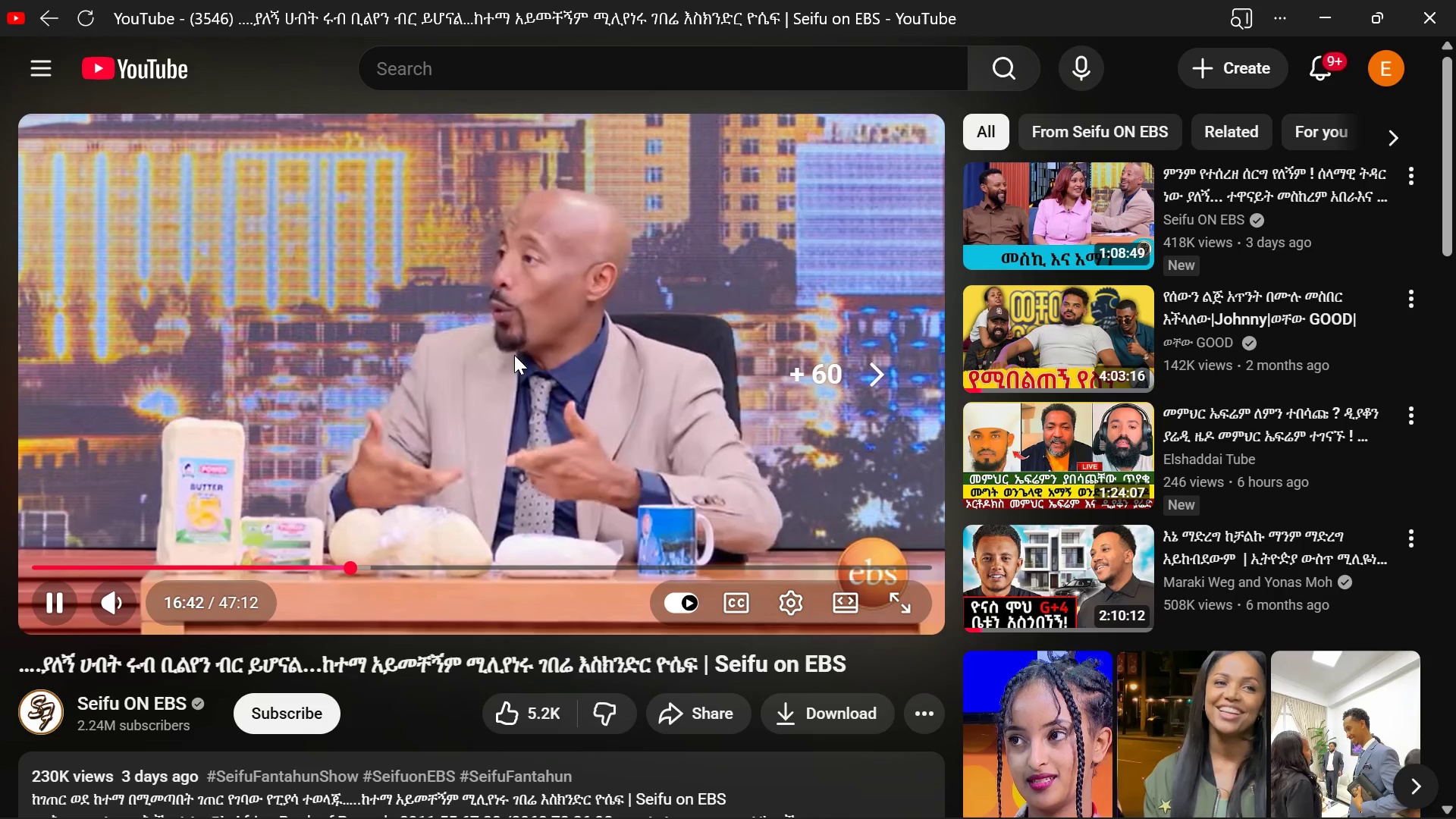 
key(ArrowLeft)
 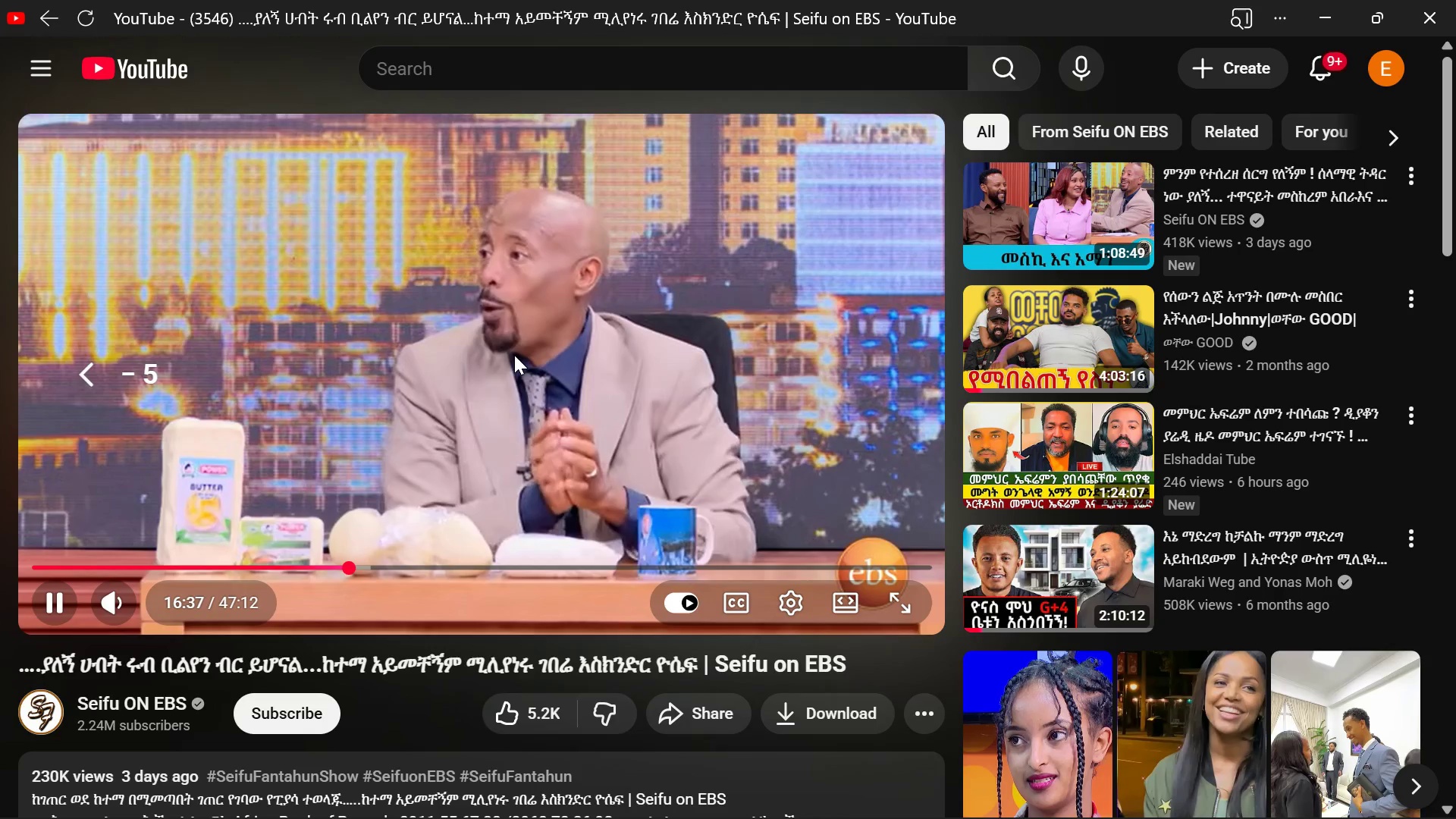 
key(ArrowLeft)
 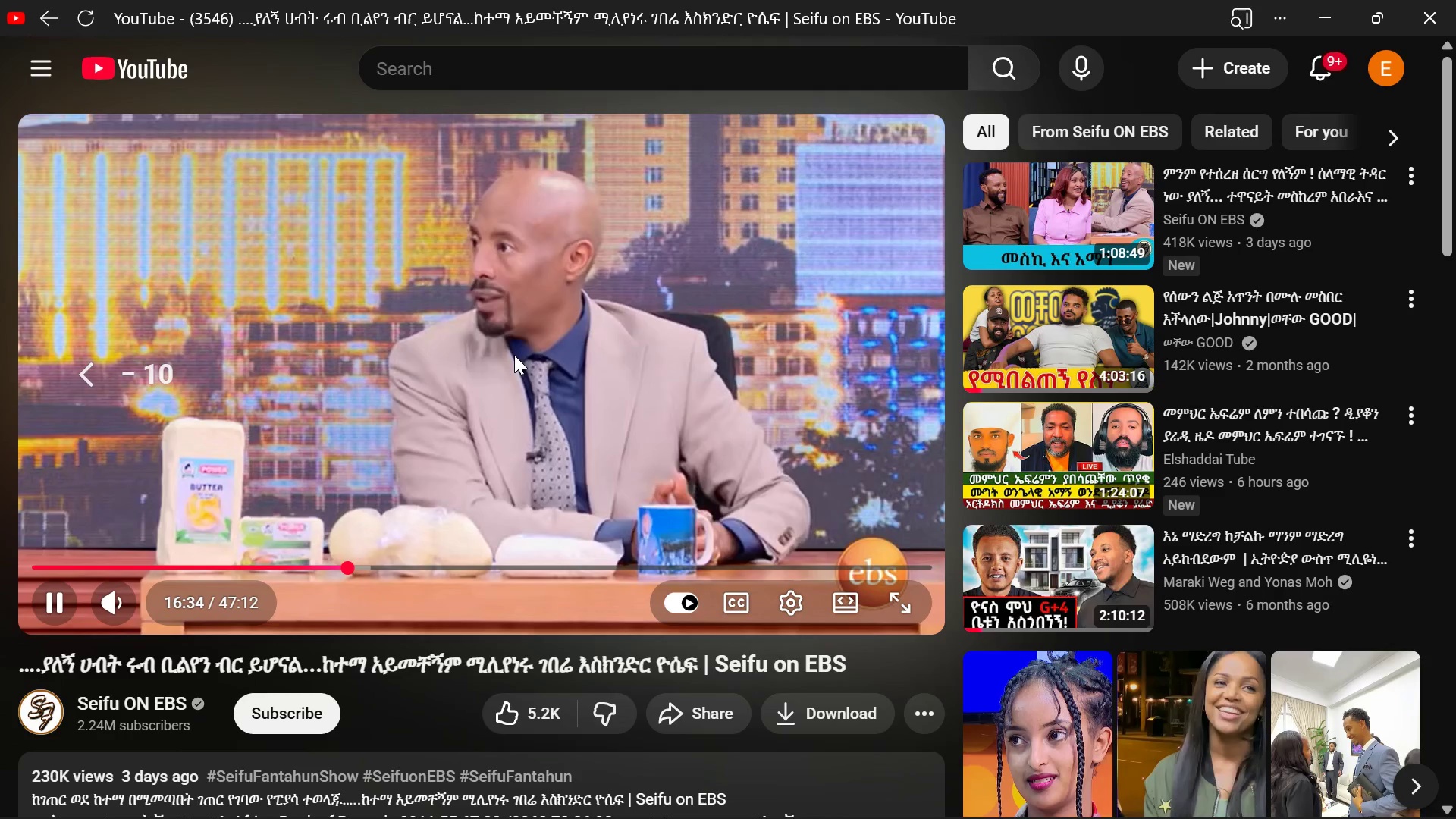 
key(ArrowLeft)
 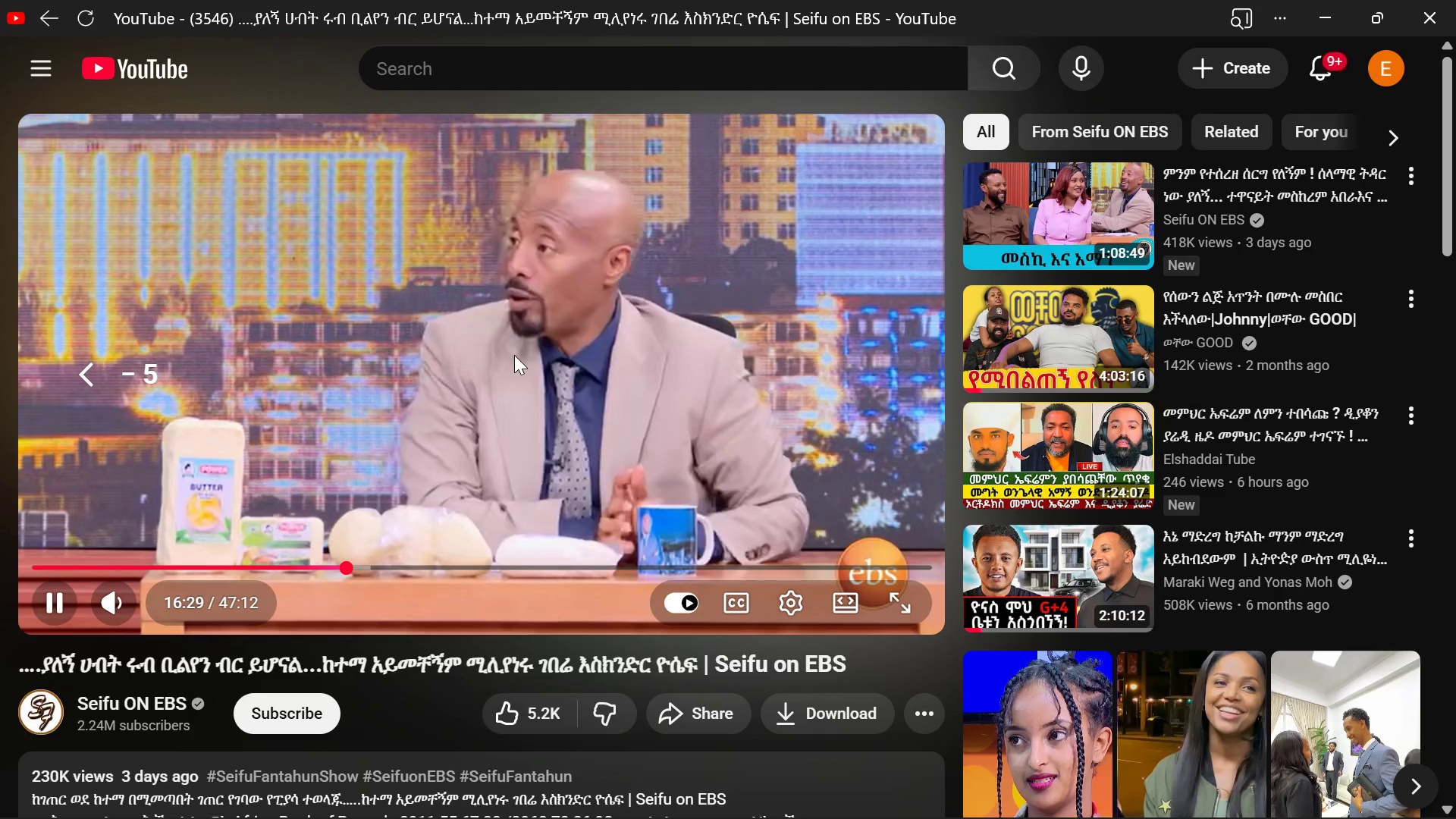 
key(ArrowLeft)
 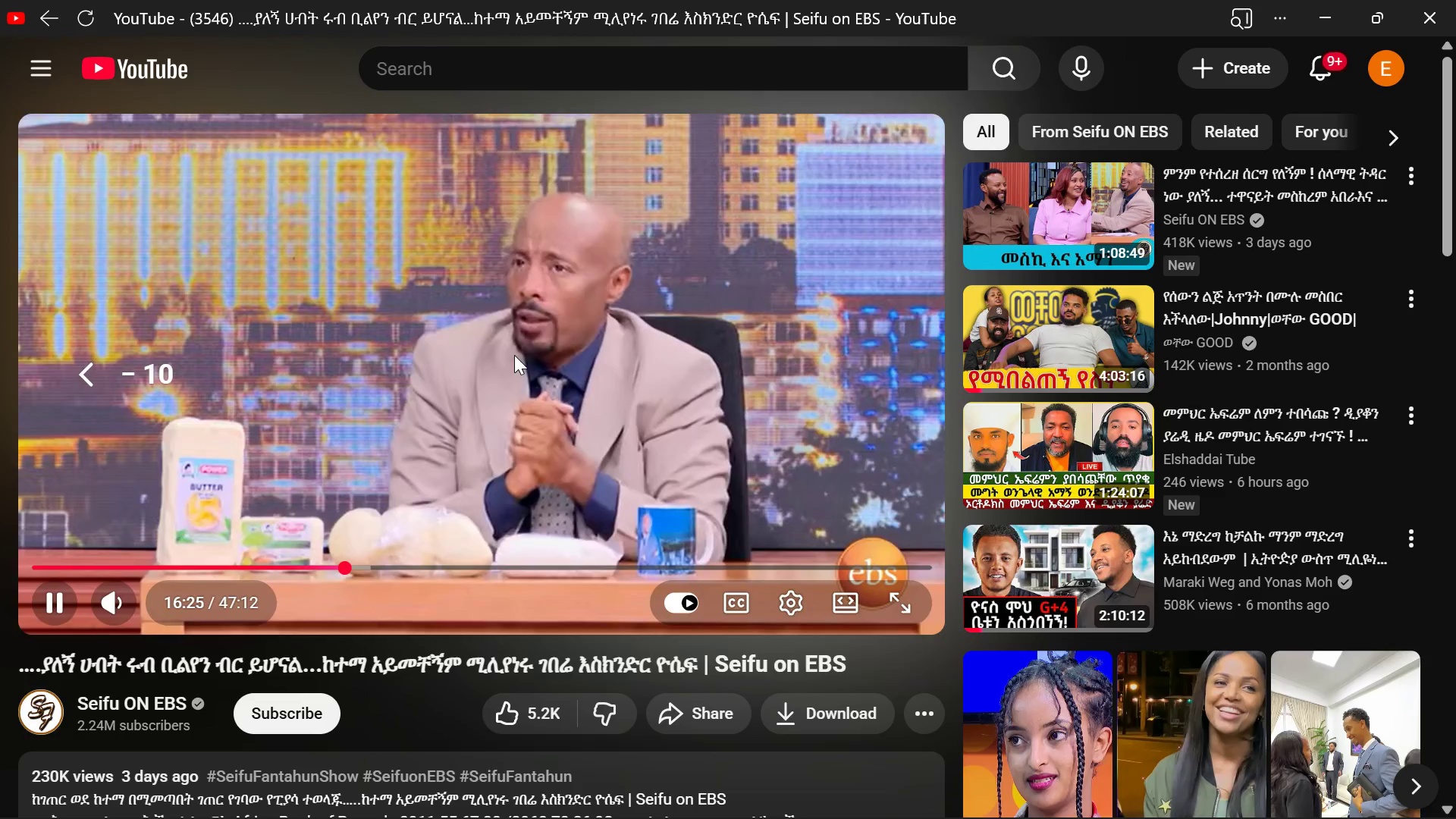 
key(ArrowLeft)
 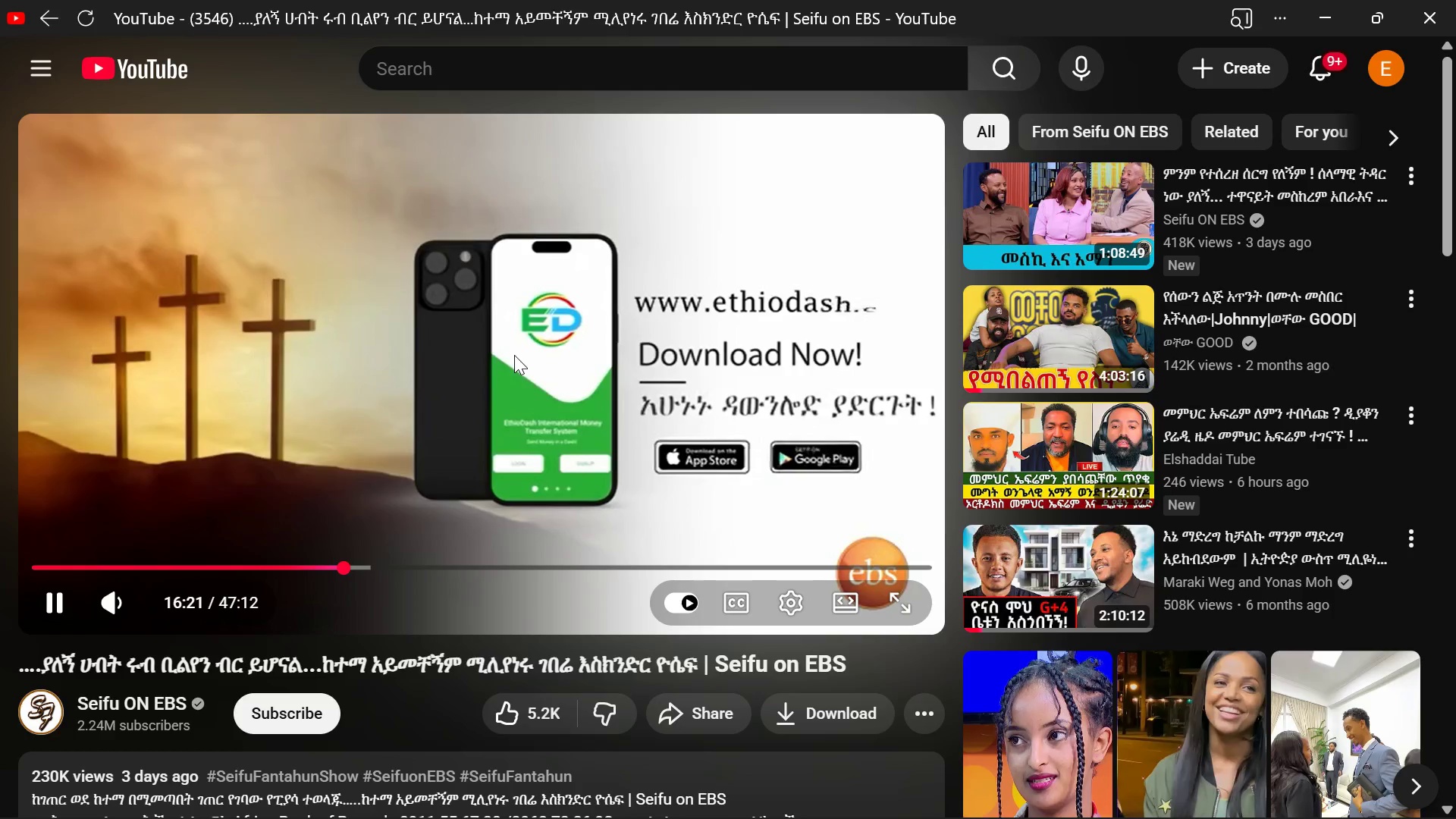 
left_click([514, 355])
 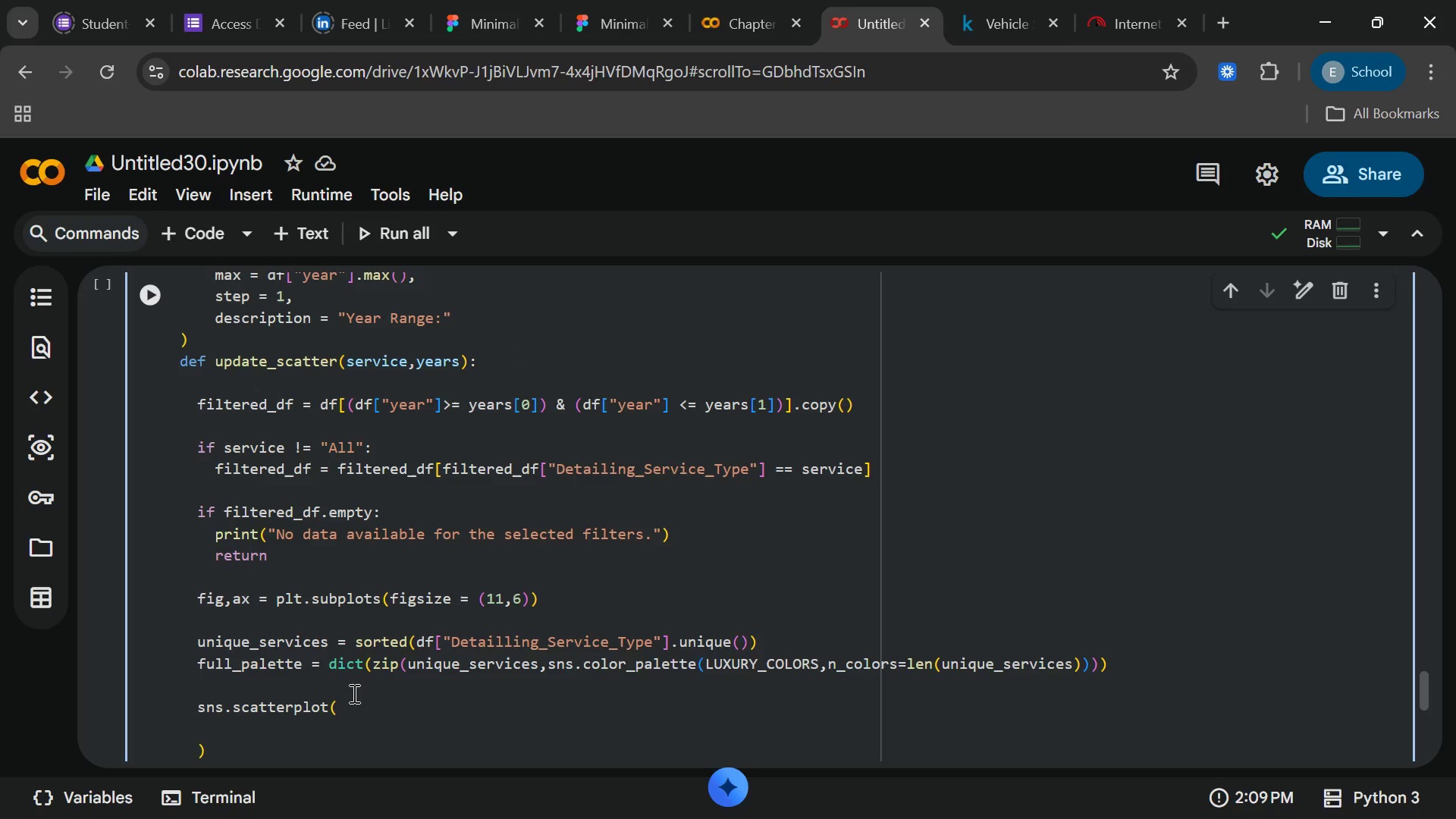 
left_click([366, 707])
 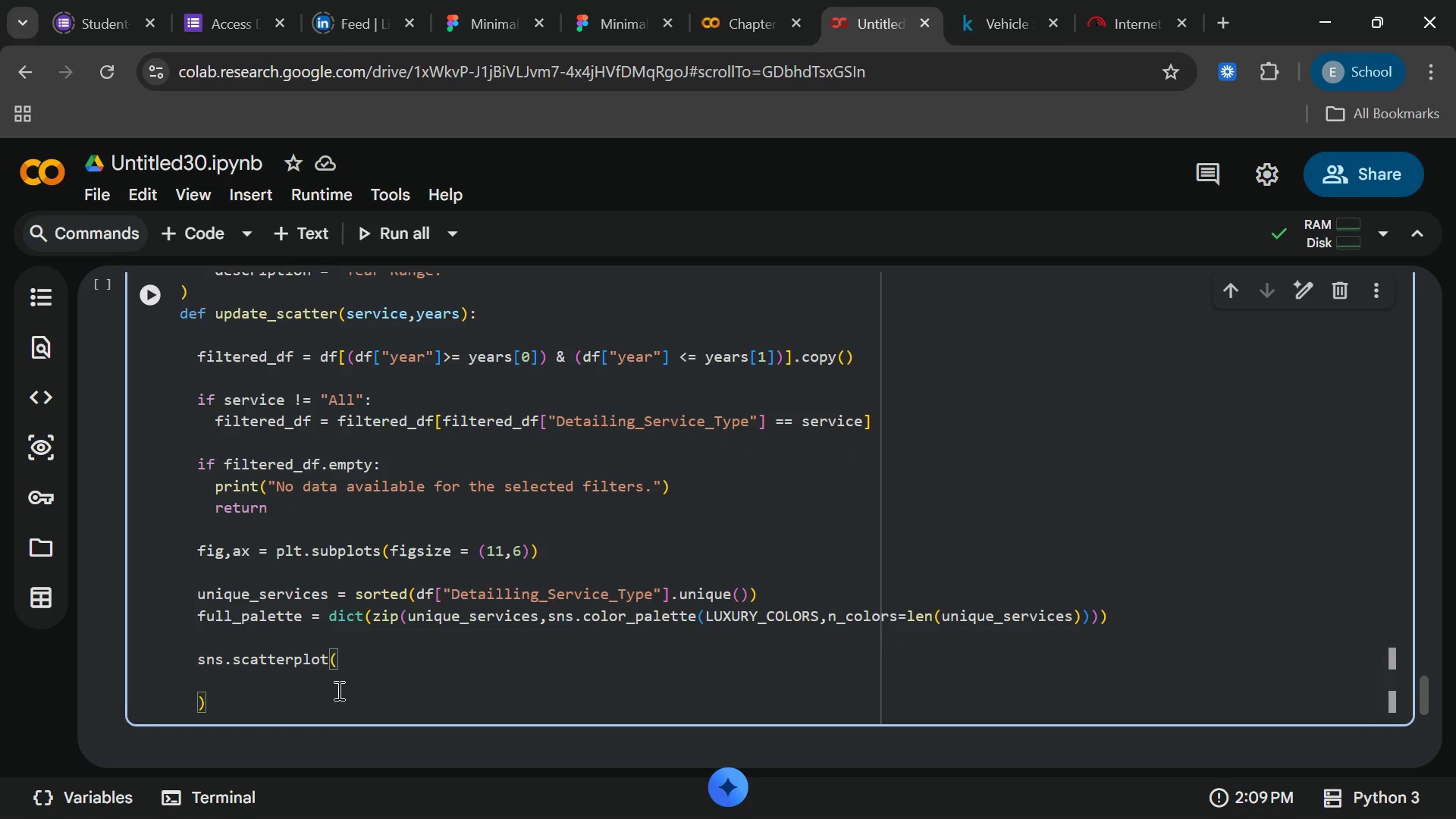 
key(ArrowDown)
 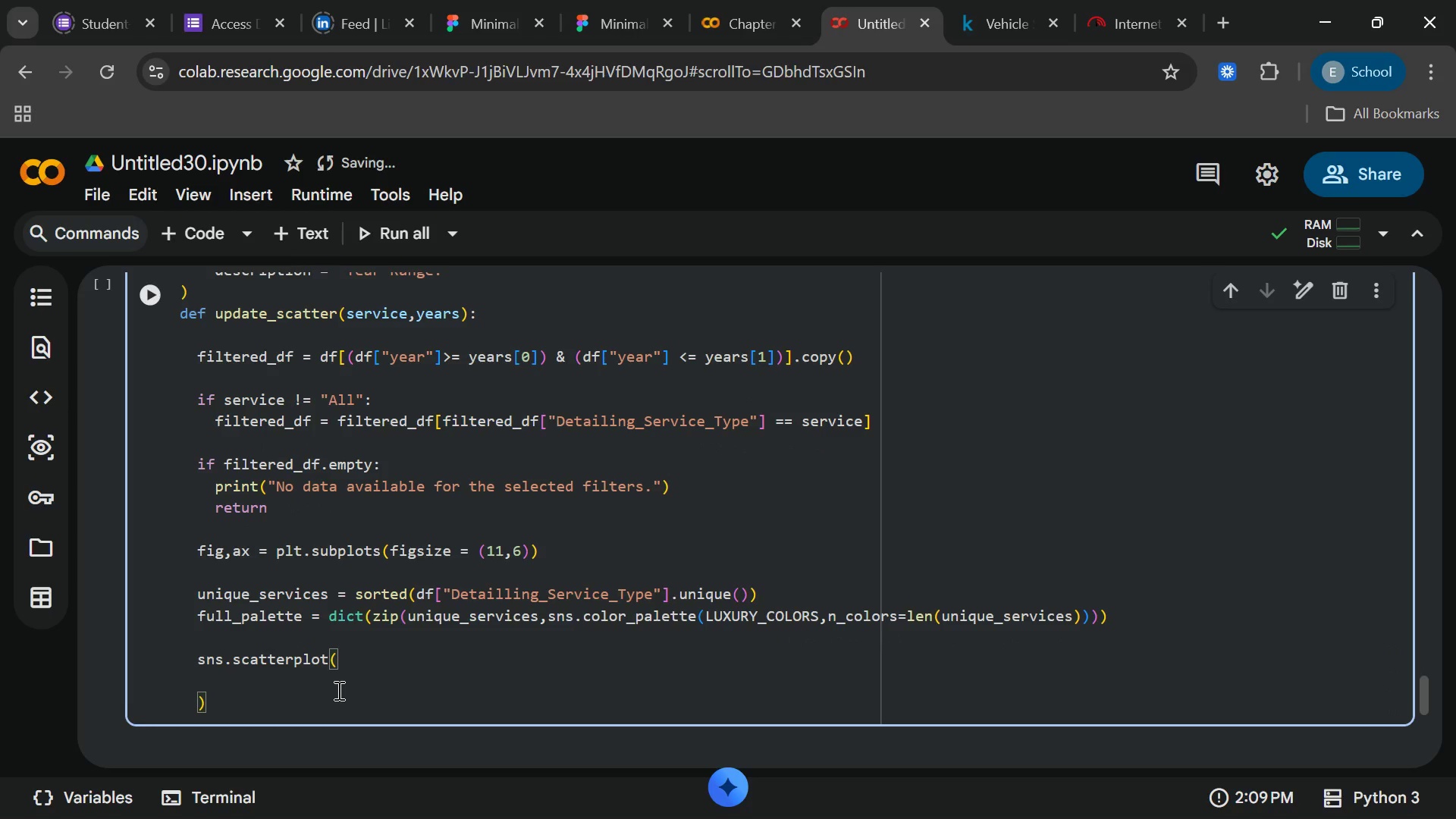 
type(data = filtered)
 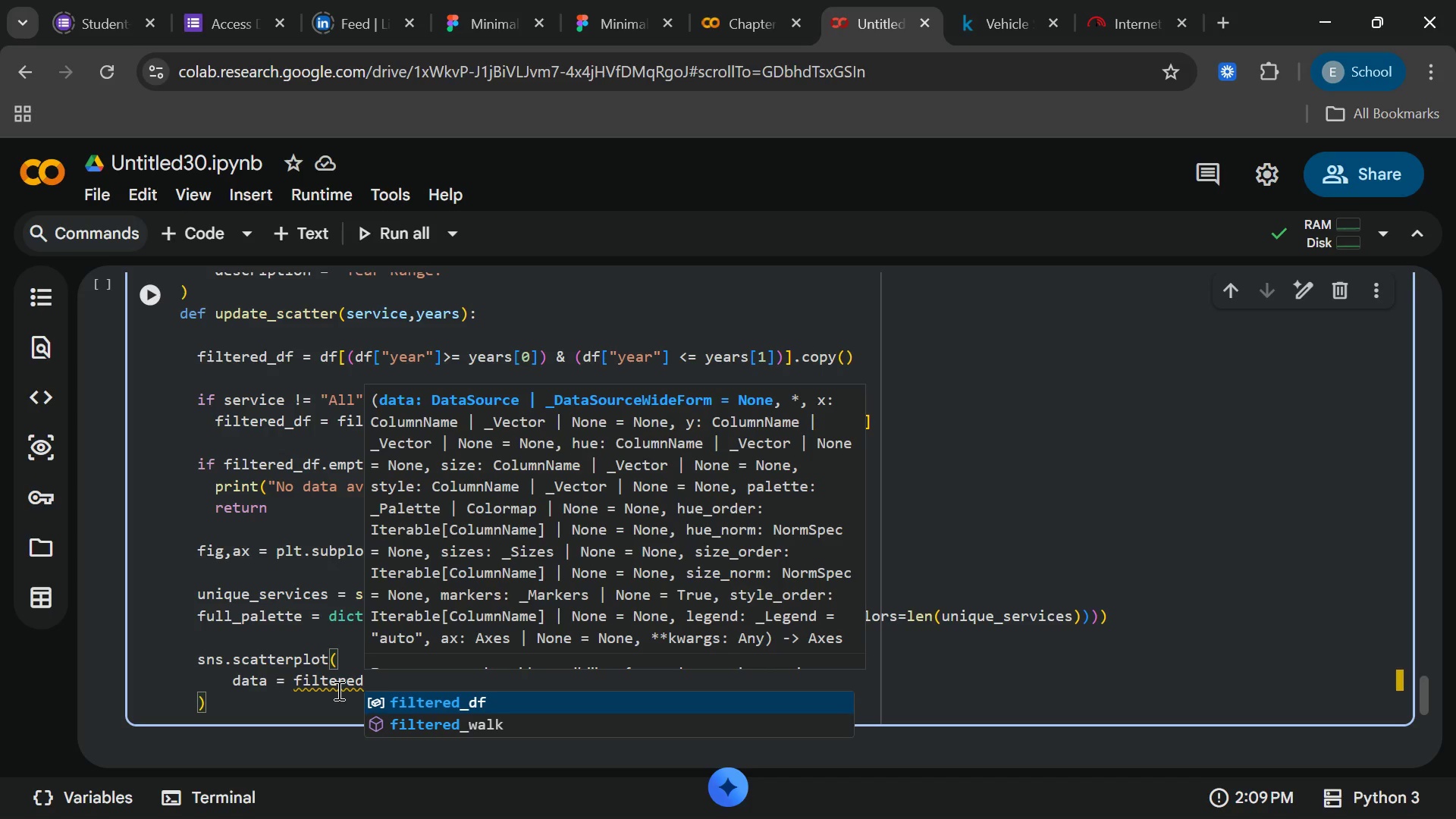 
type(_df)
 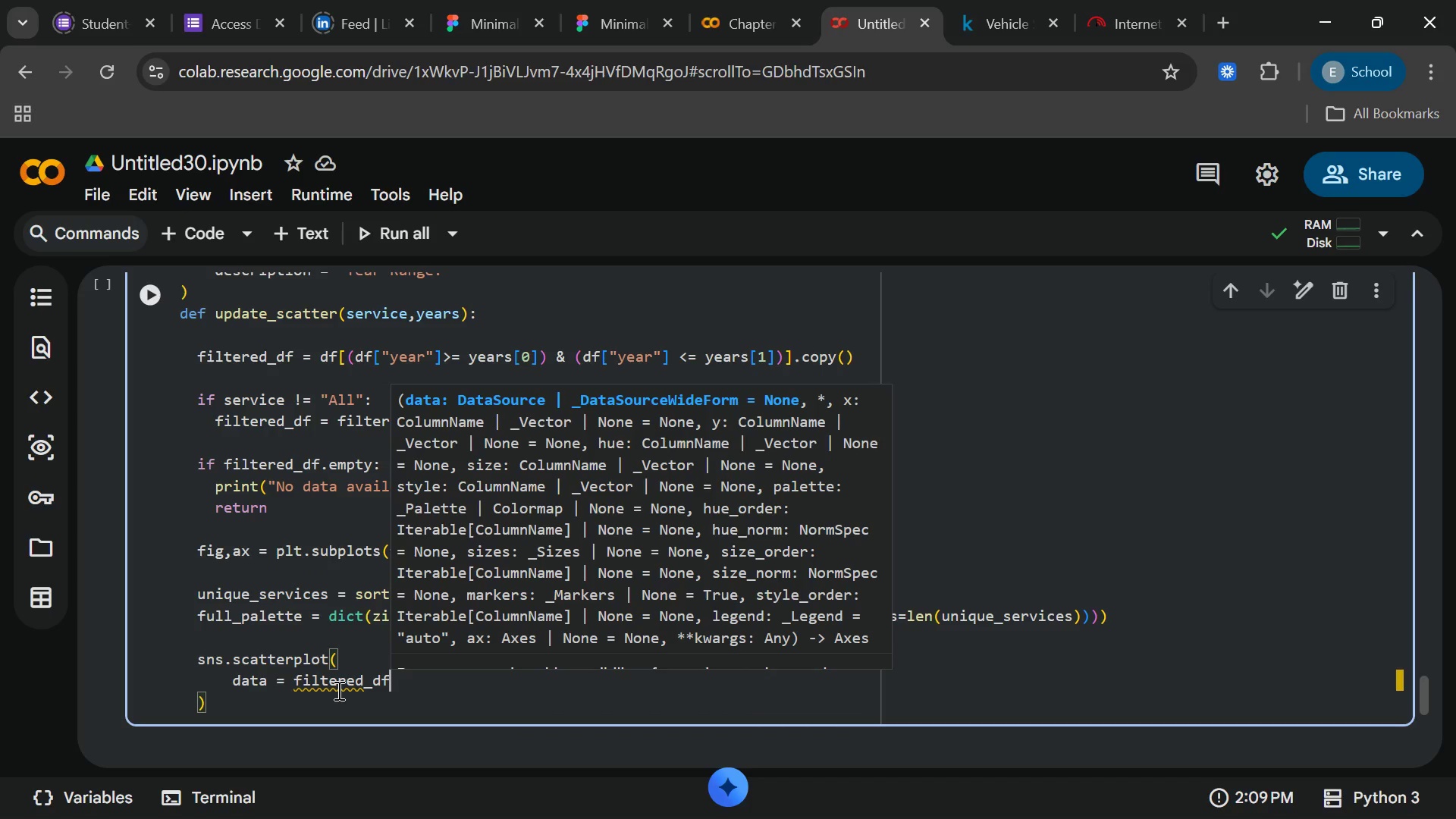 
key(Enter)
 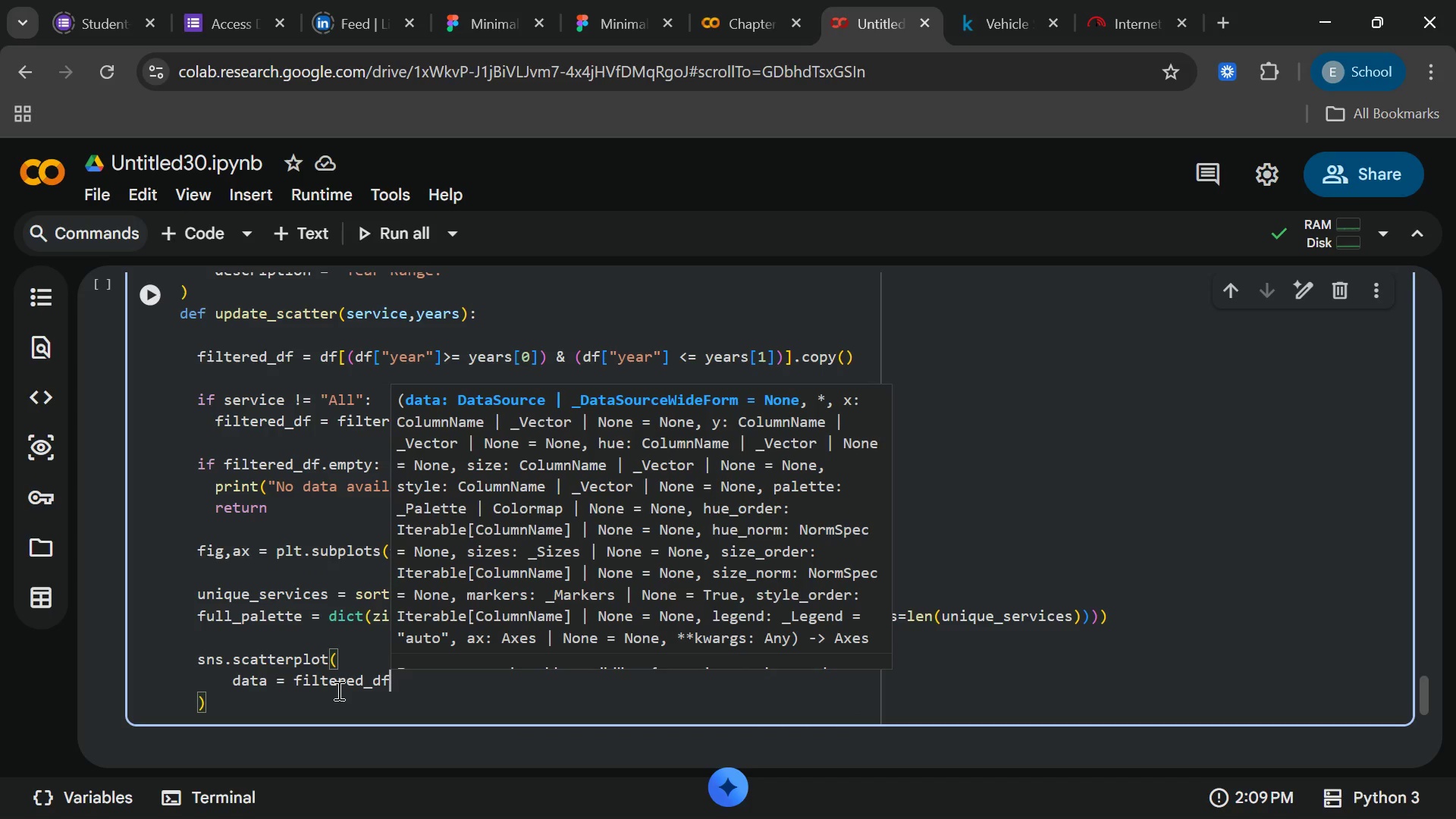 
key(Comma)
 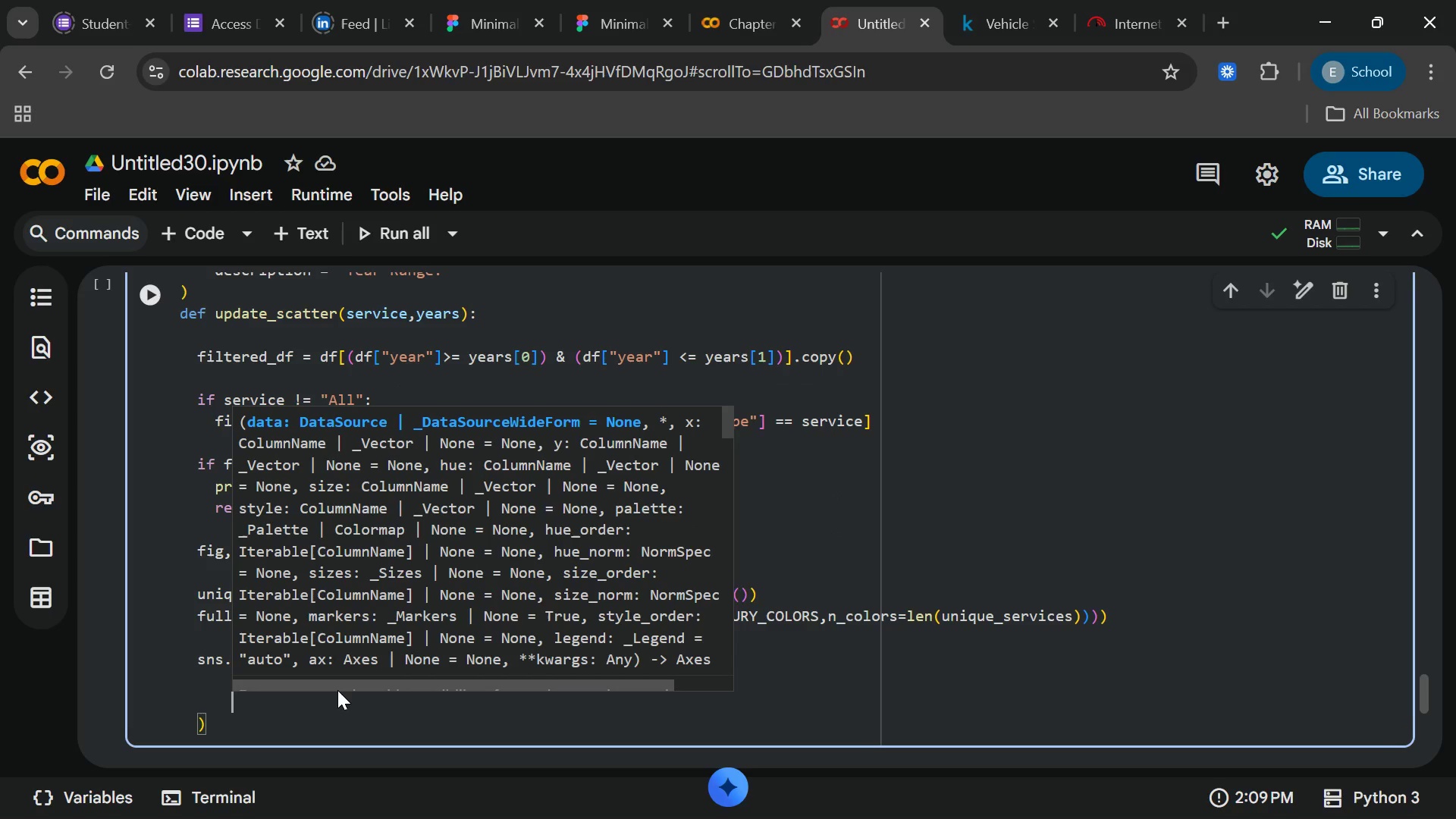 
key(Enter)
 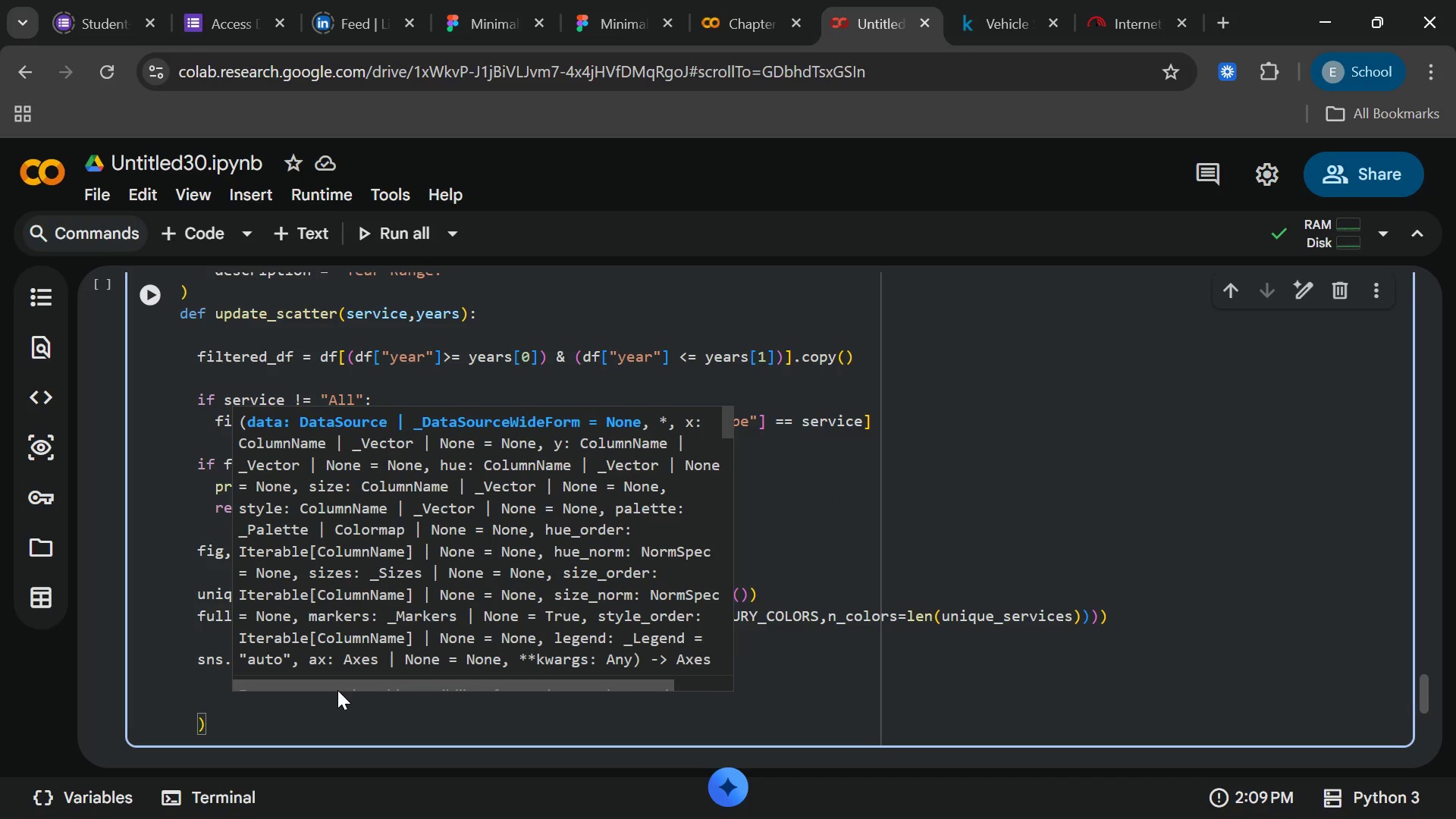 
type(x = "Service_DU)
key(Backspace)
type(uraton_Hours)
 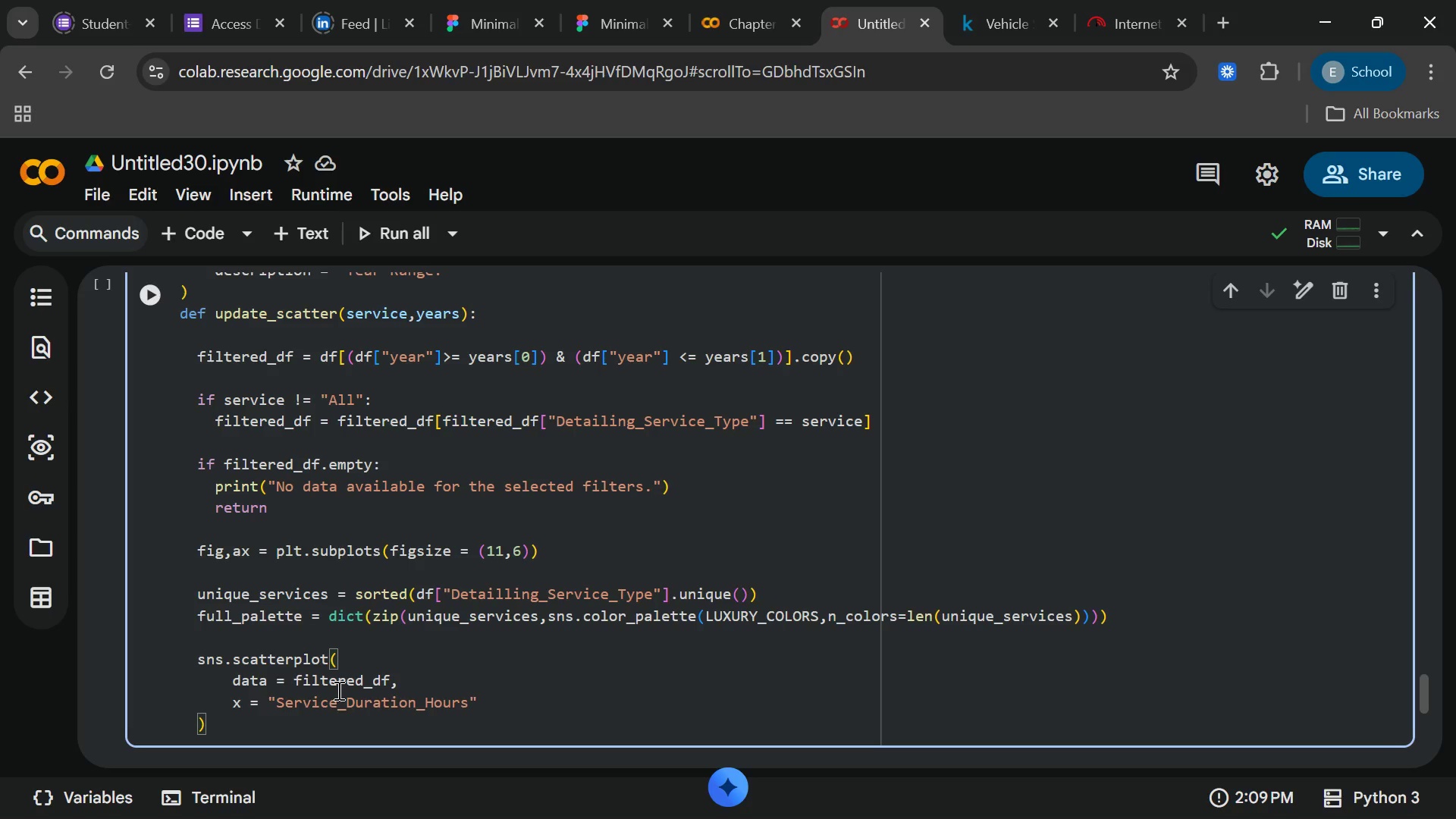 
key(ArrowRight)
 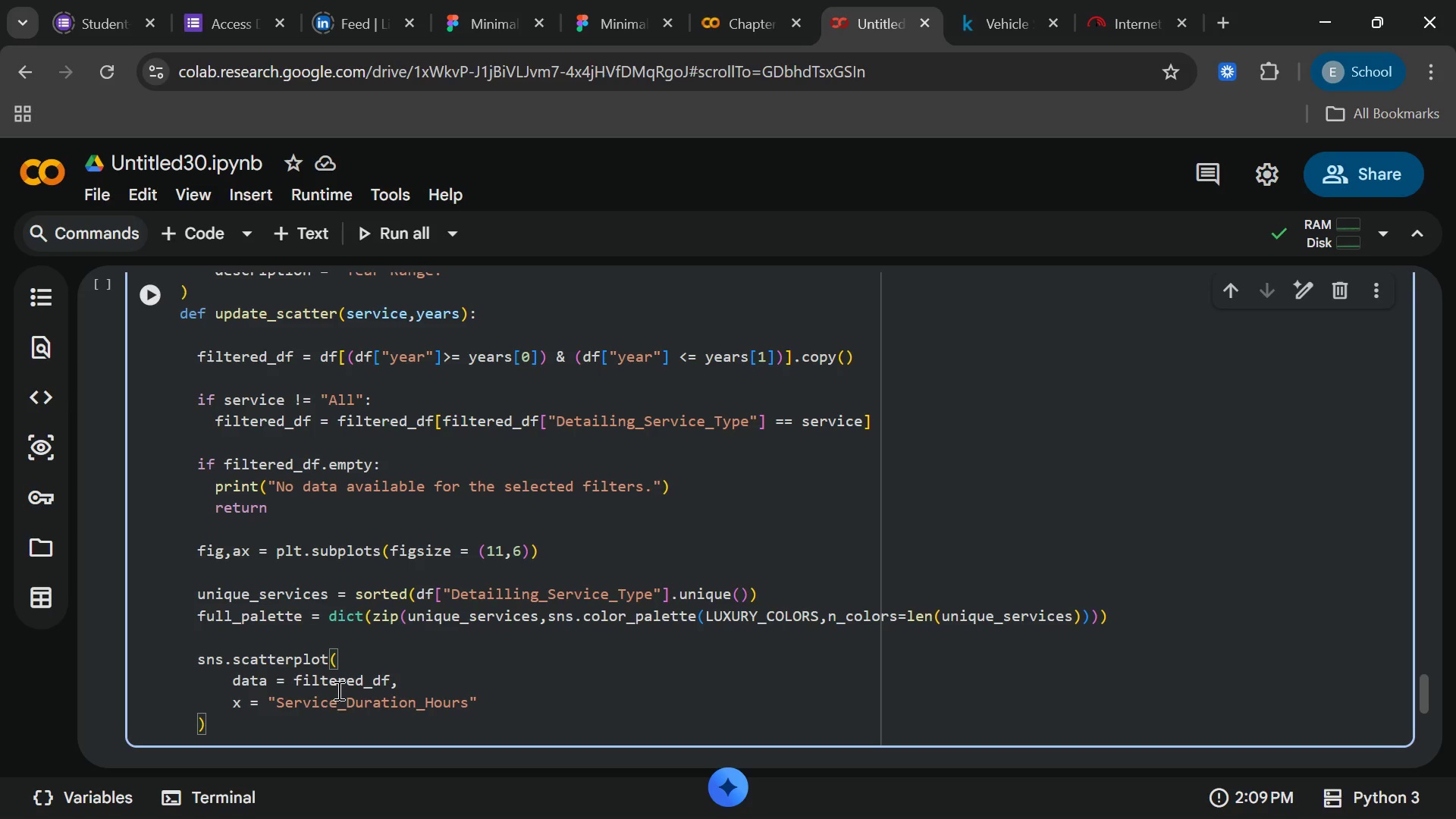 
key(Comma)
 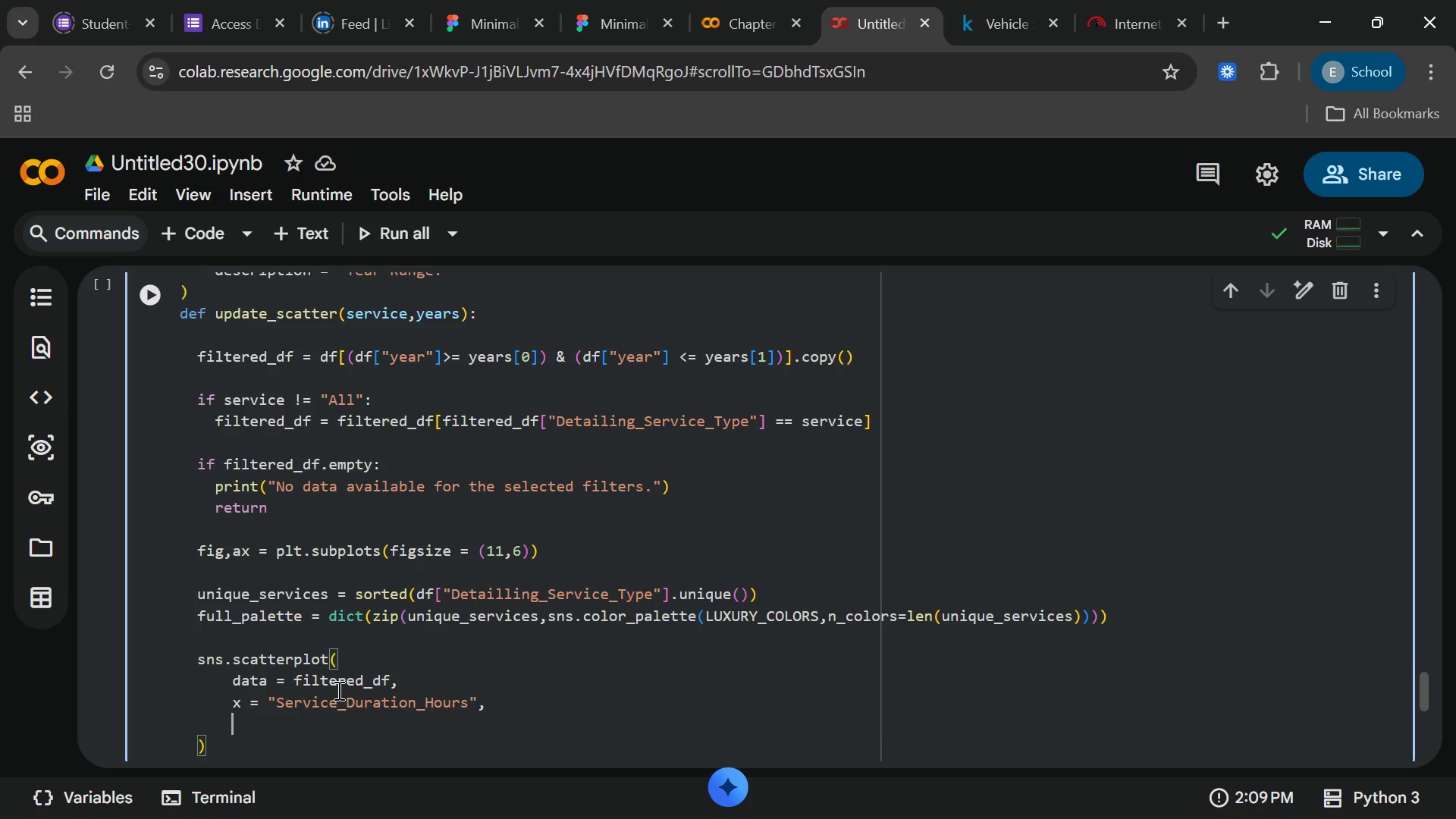 
key(Enter)
 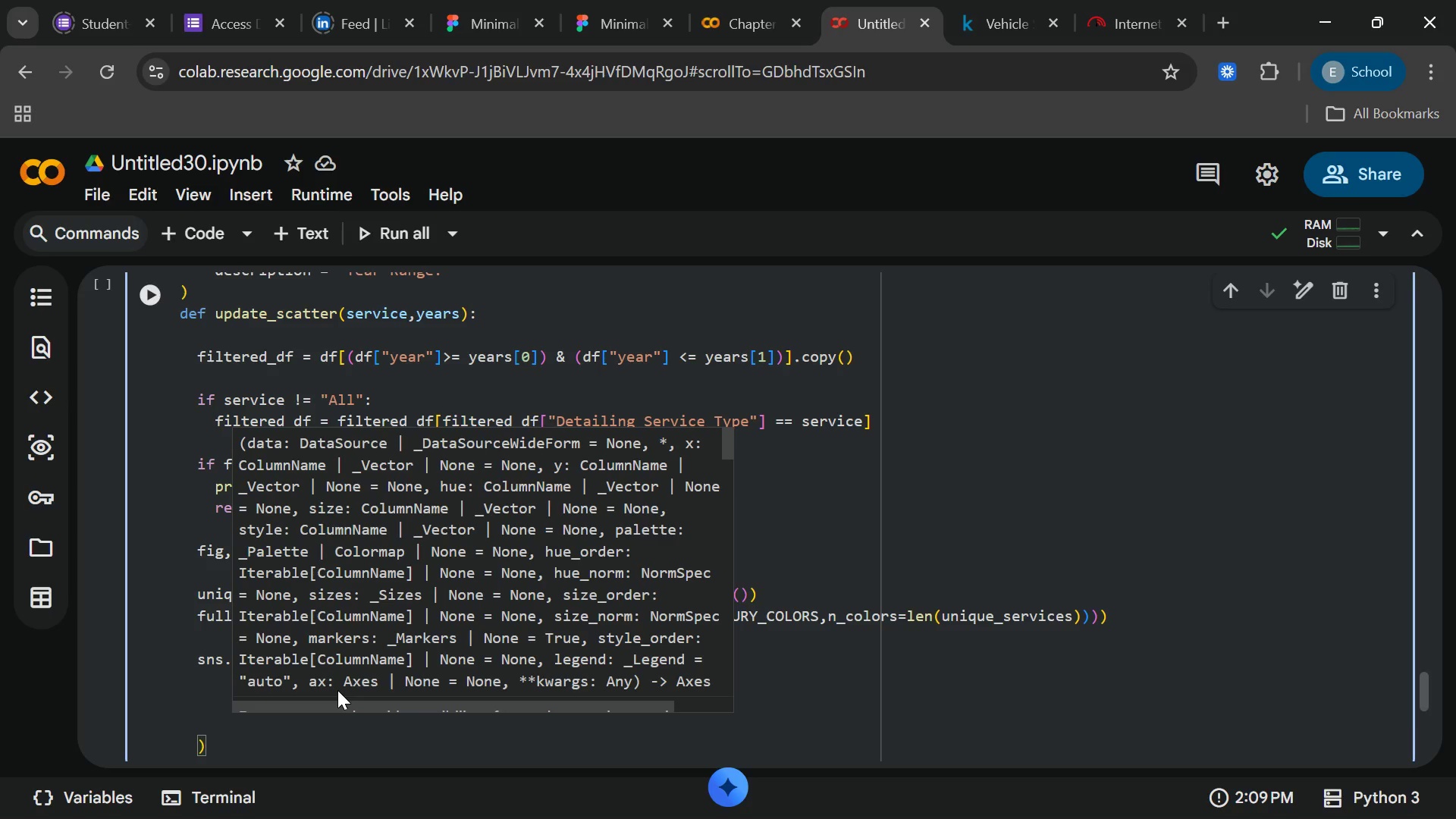 
type(y=)
key(Backspace)
type( = "Service_Cost[End],)
 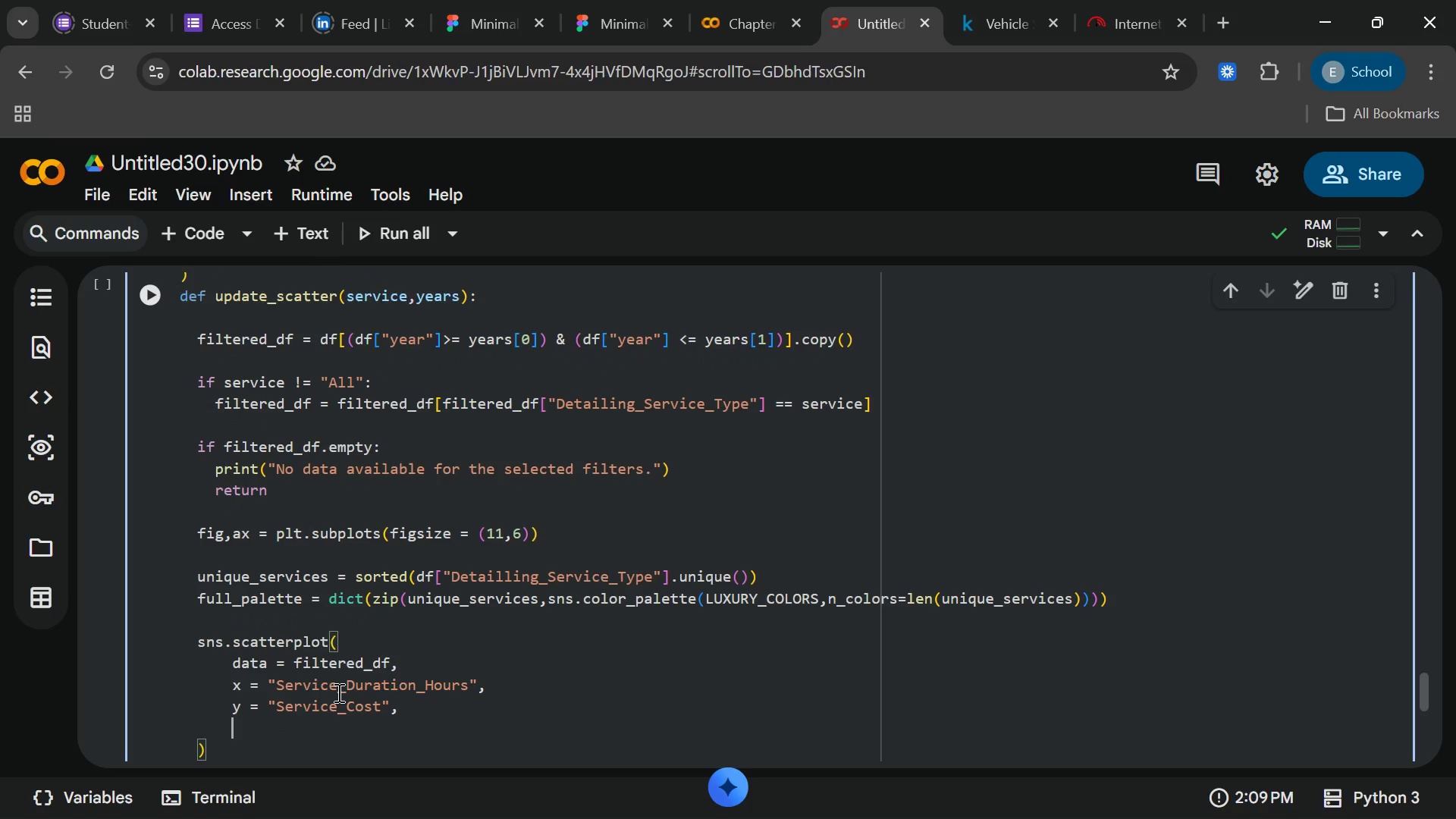 
 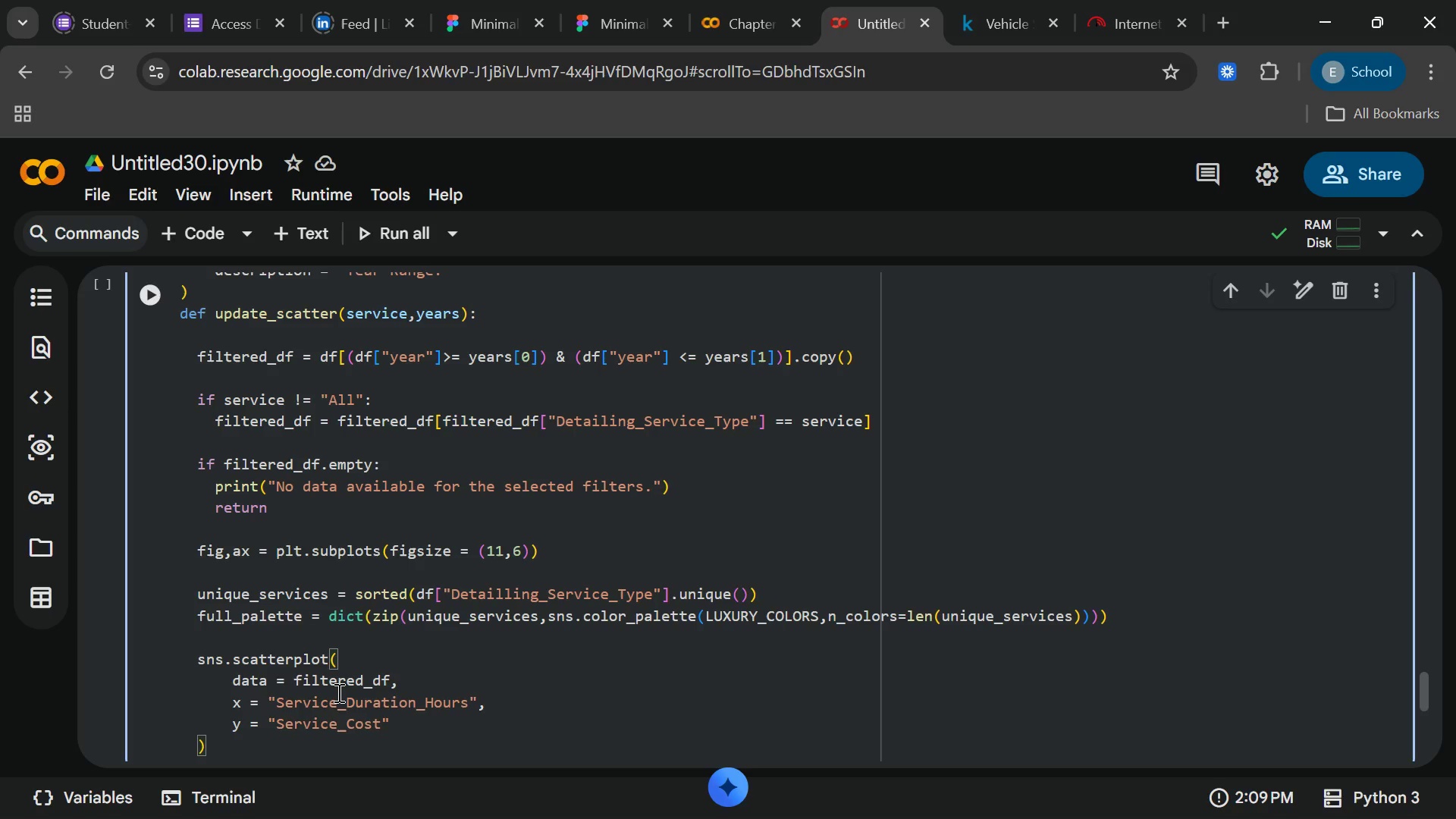 
key(Enter)
 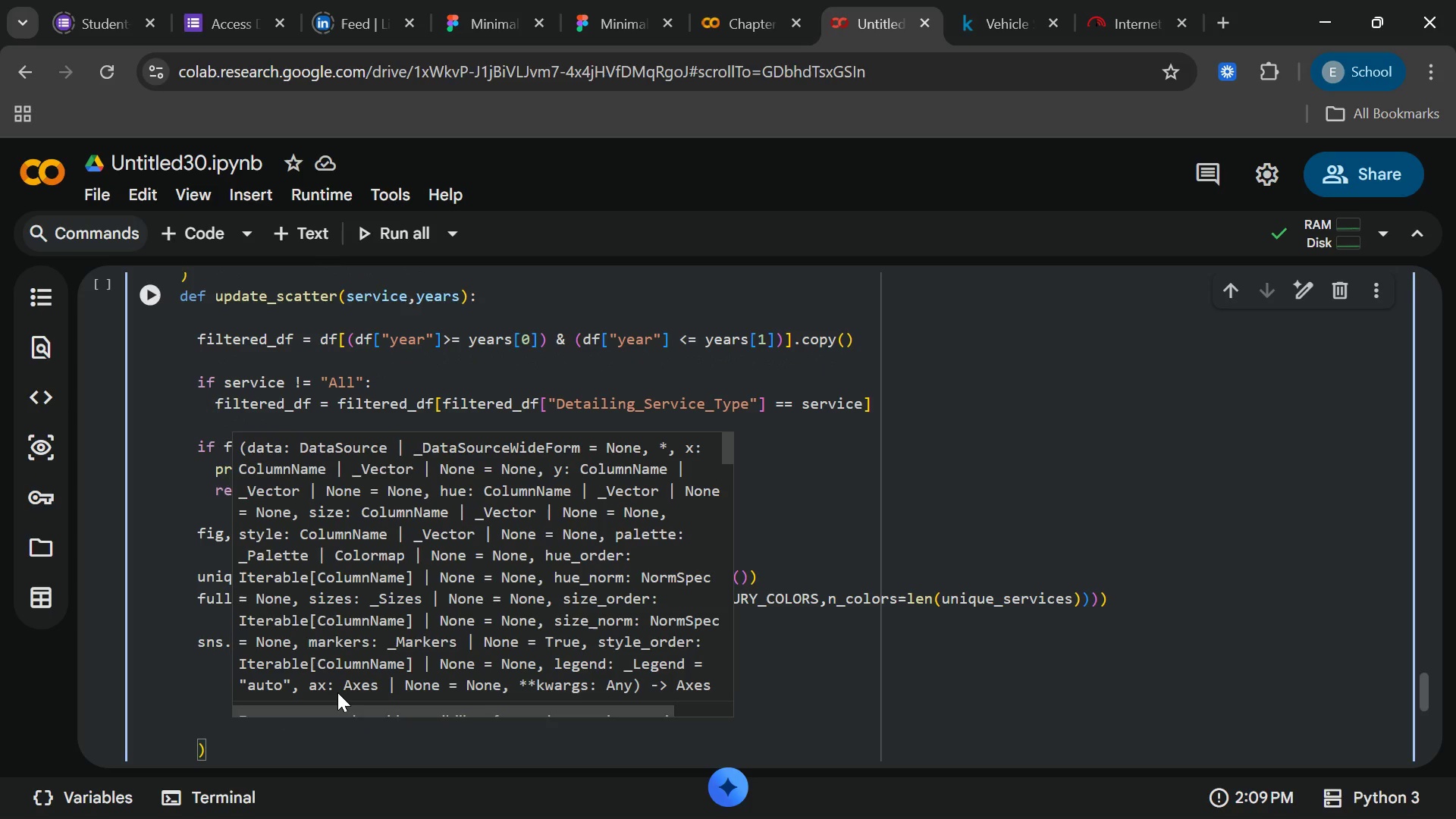 
type(hue = "Detailing_SE)
key(Backspace)
type(ervice_Type)
 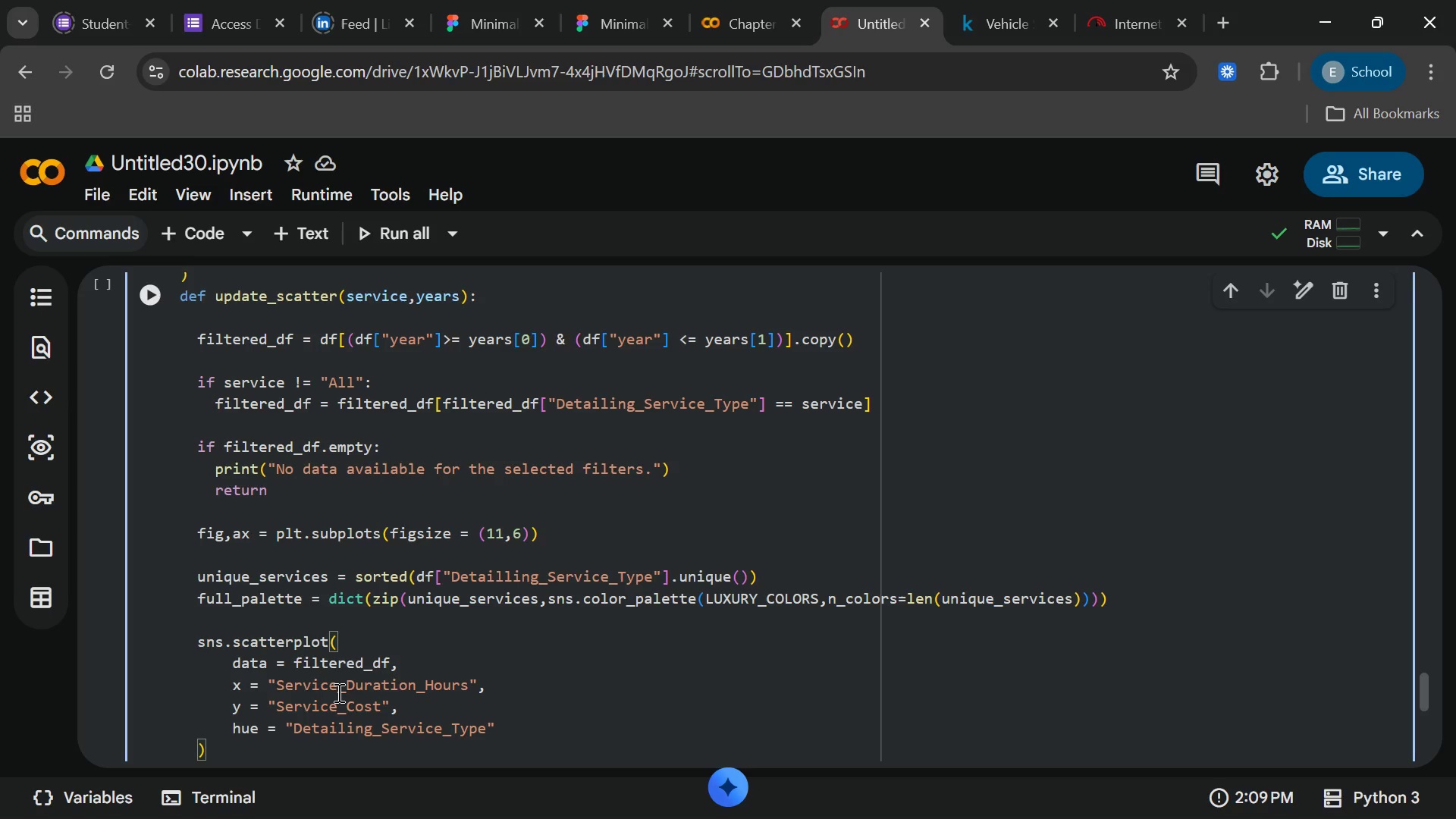 
key(End)
 